 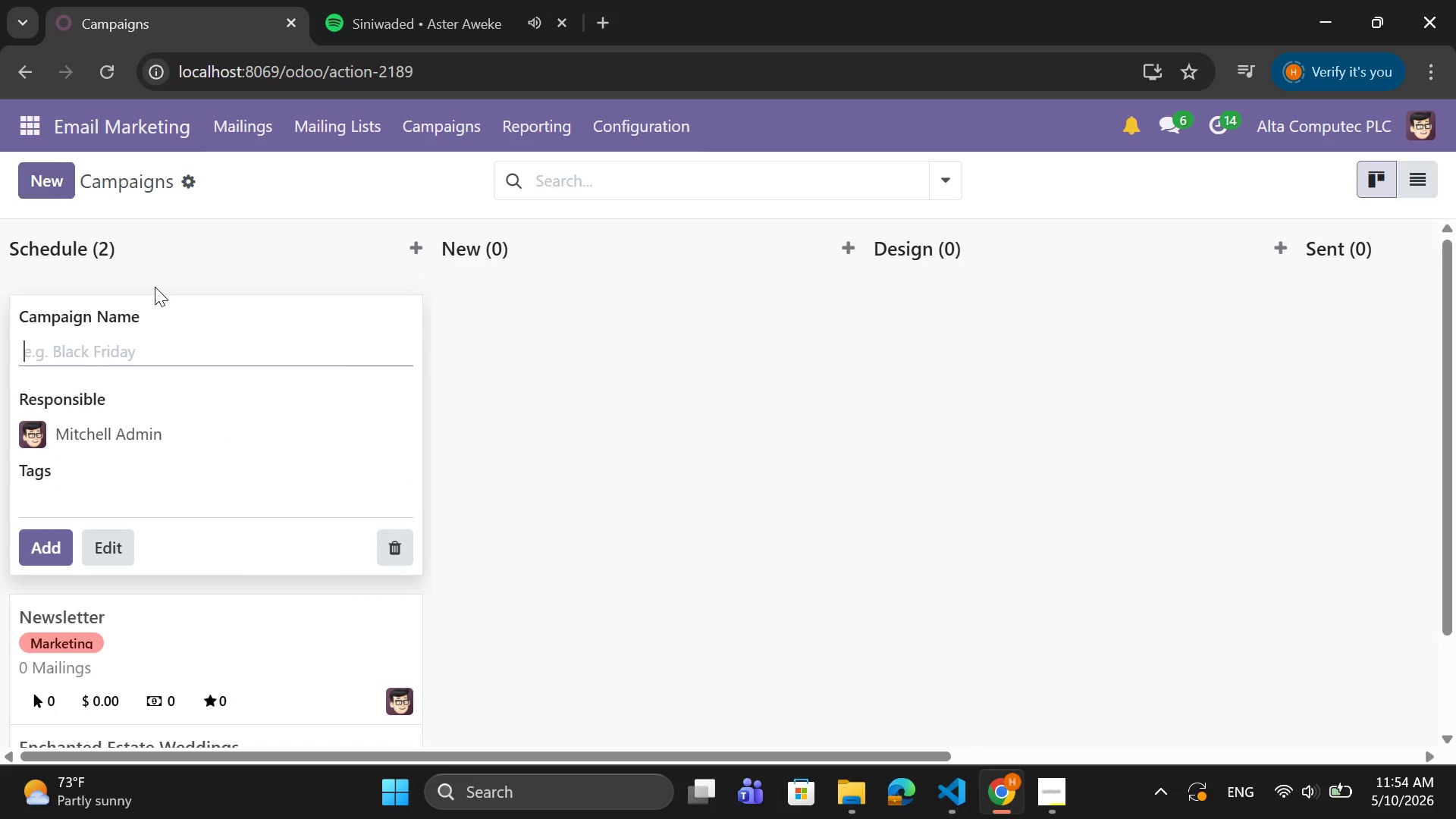 
type(The First 365 - o)
key(Backspace)
type(Oak)
 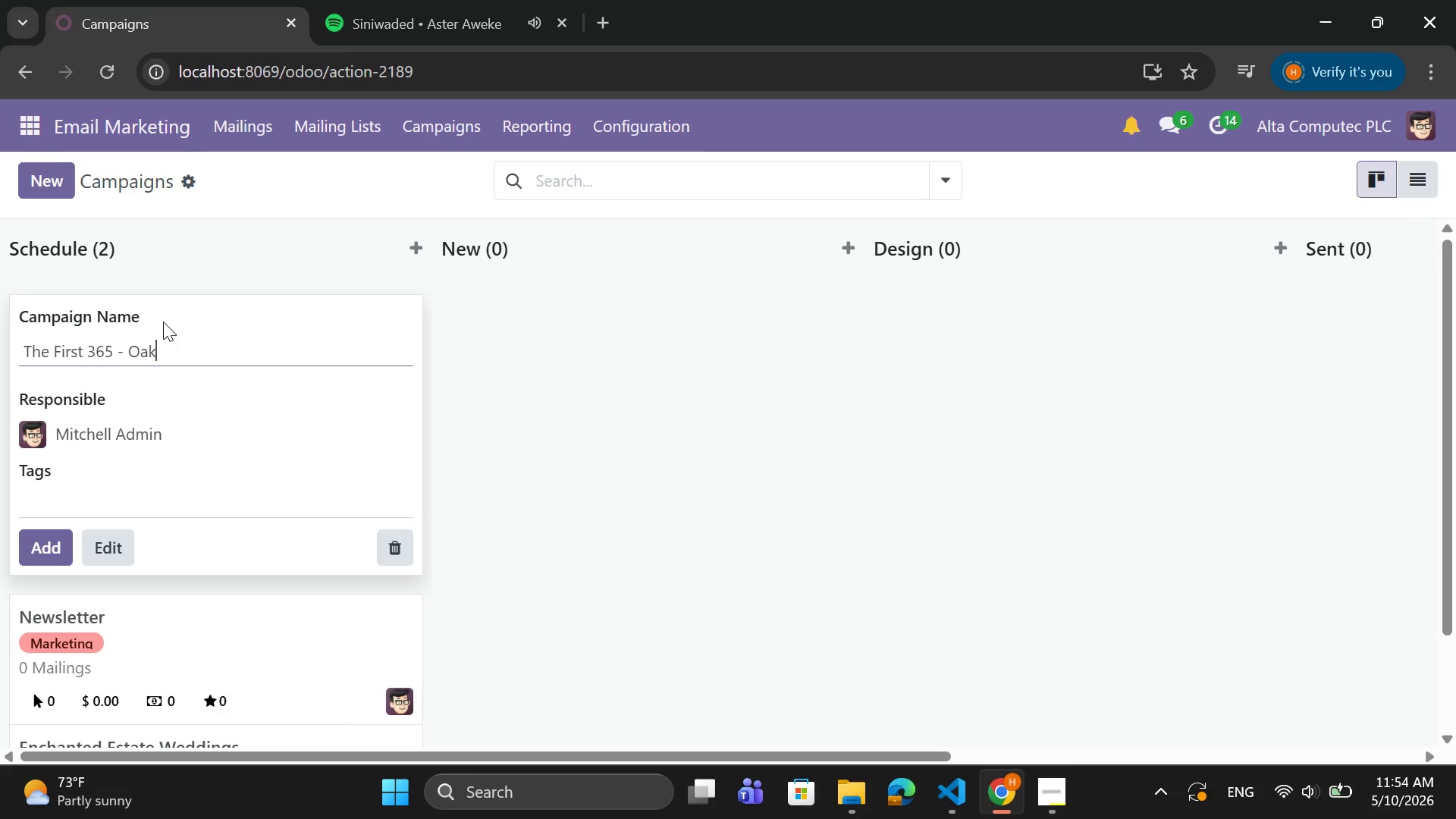 
type(wood)
 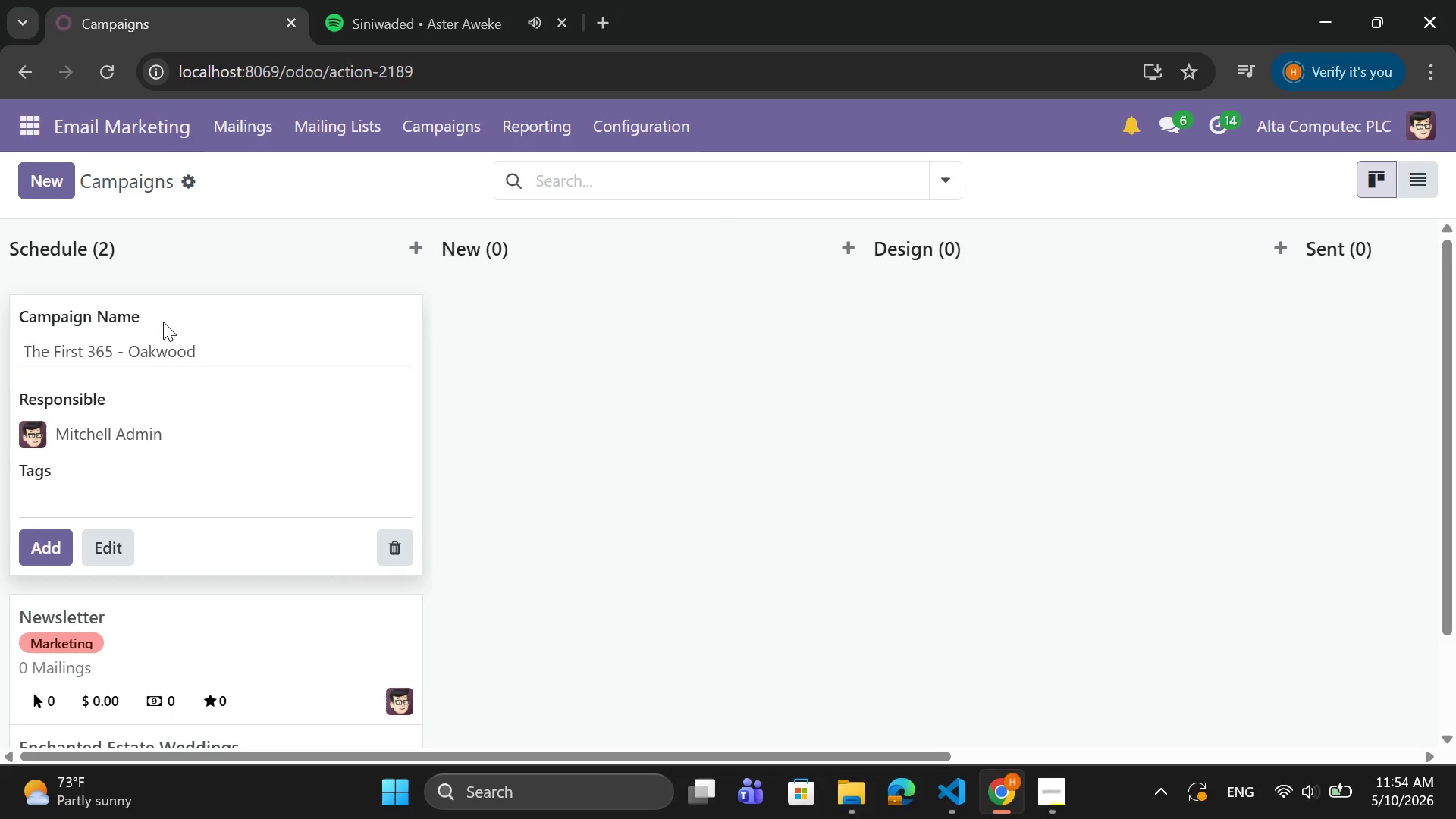 
type( Pediatric Journey)
 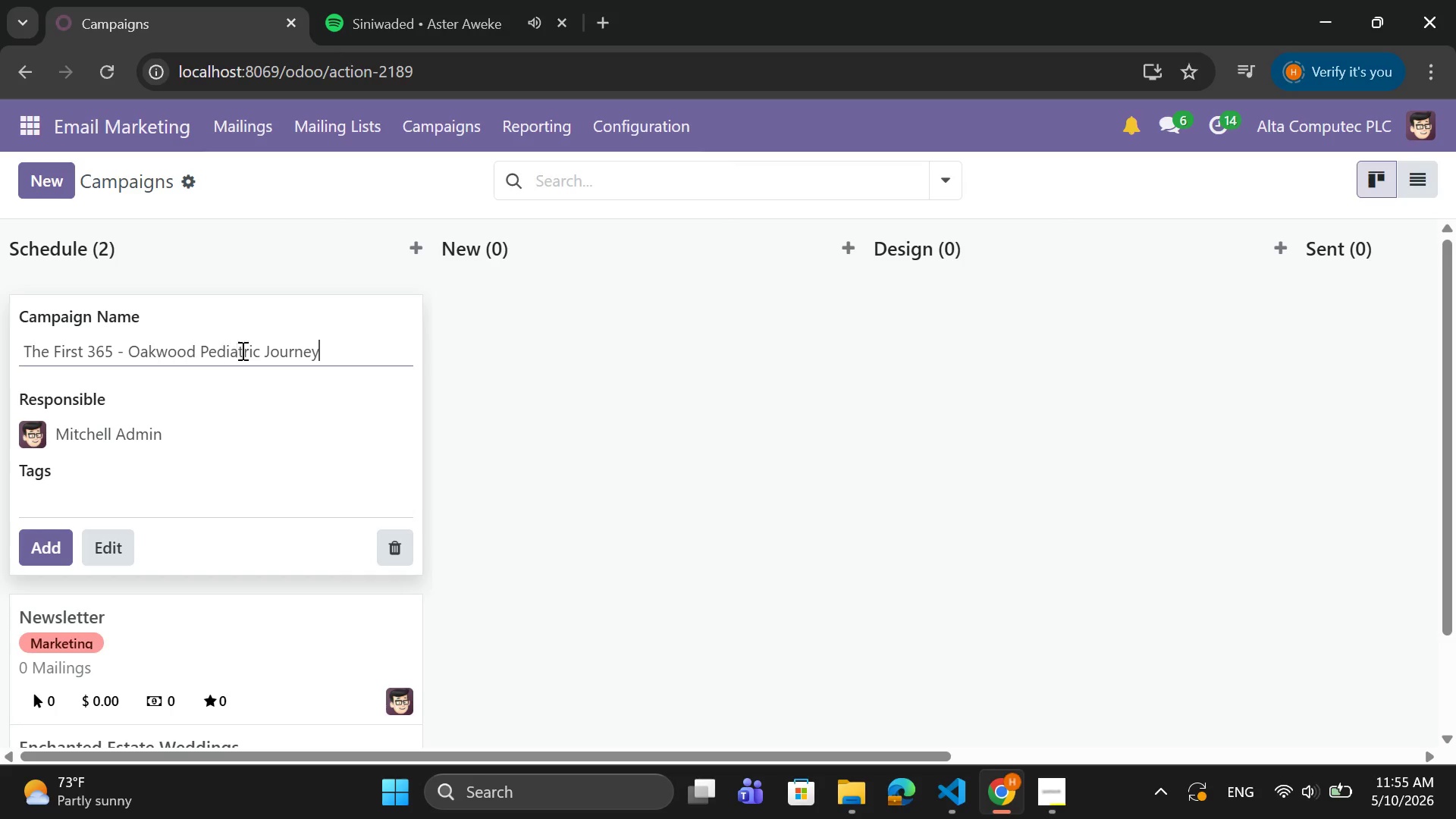 
wait(7.33)
 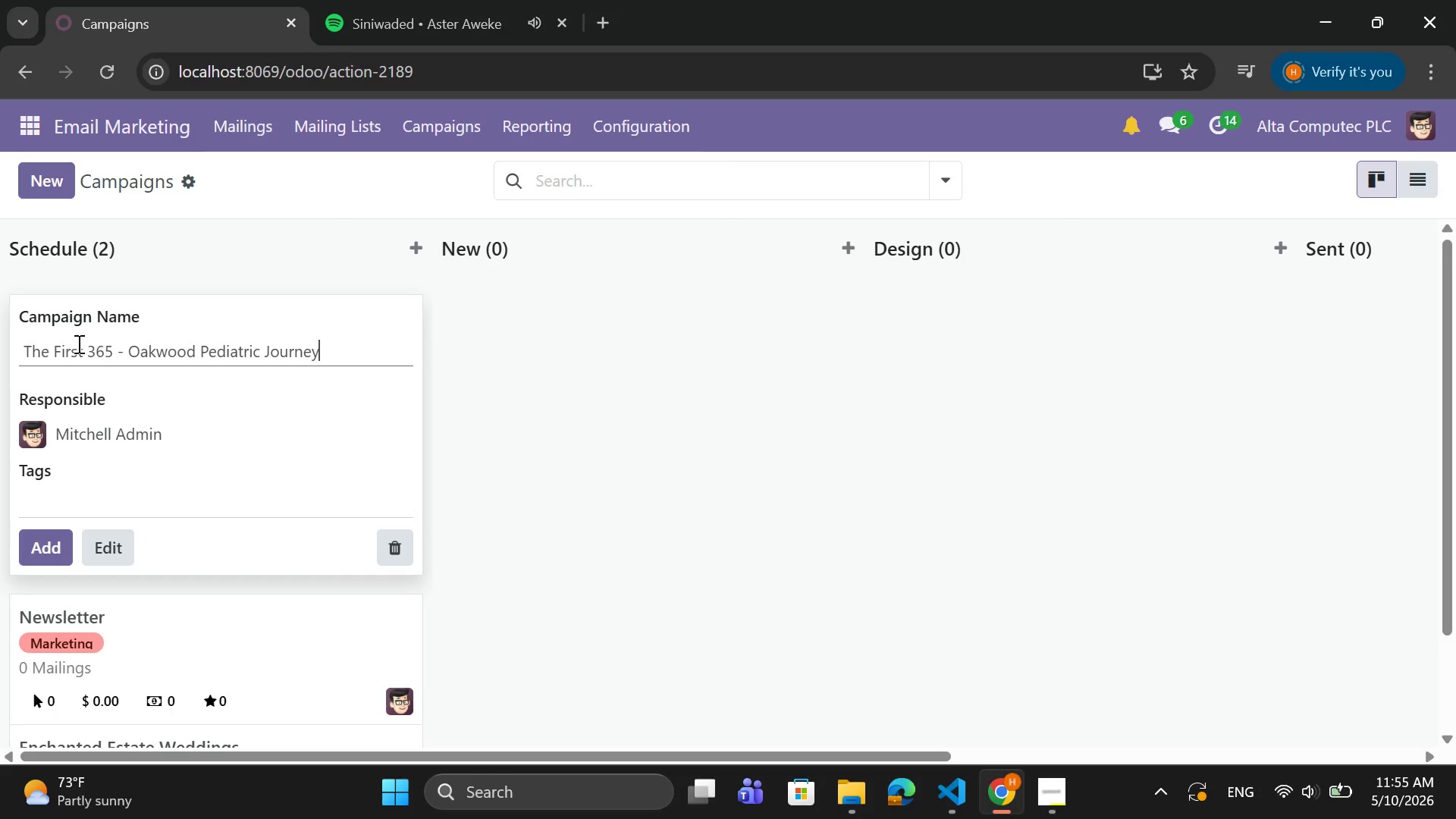 
left_click([36, 544])
 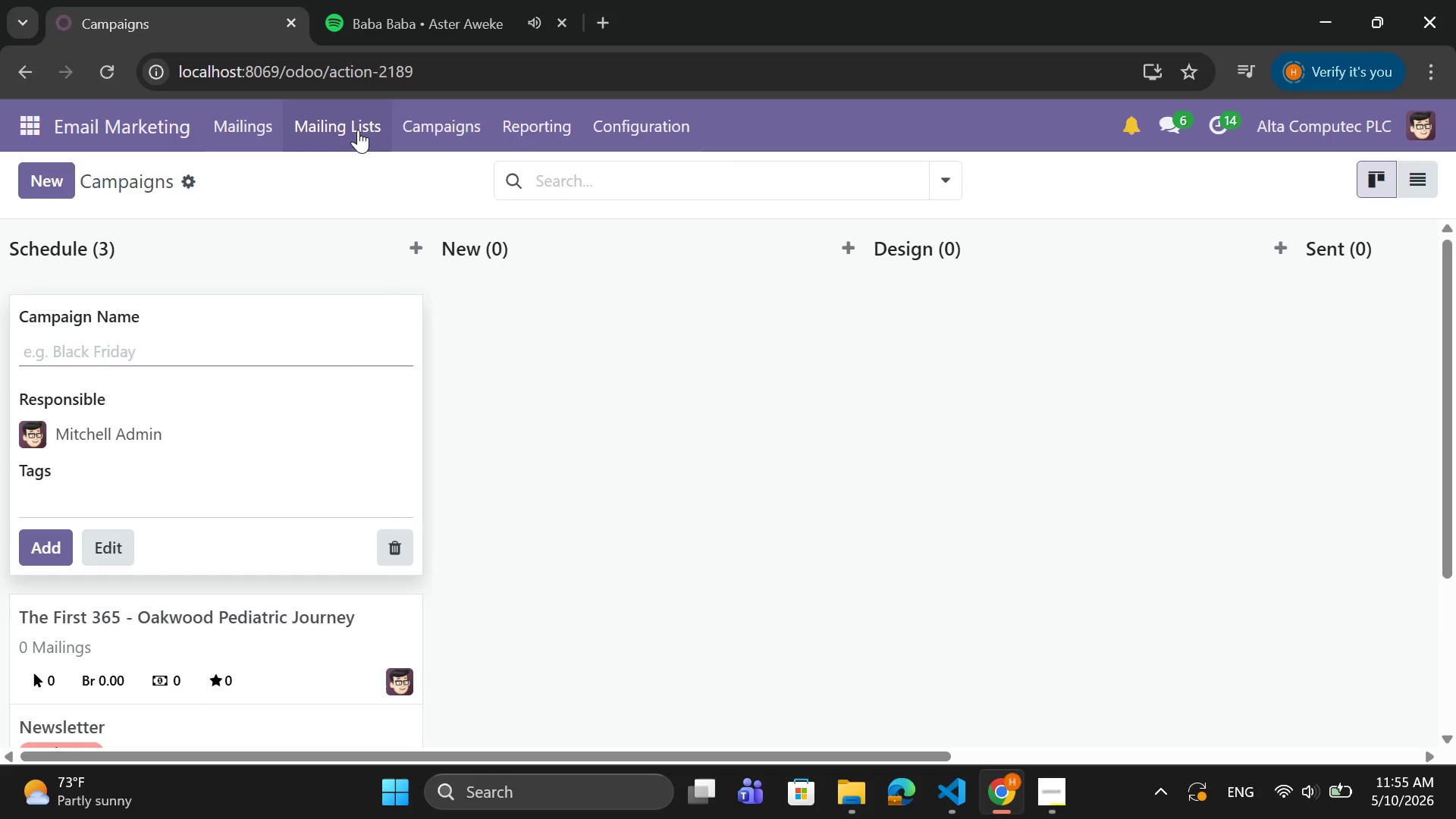 
left_click([358, 129])
 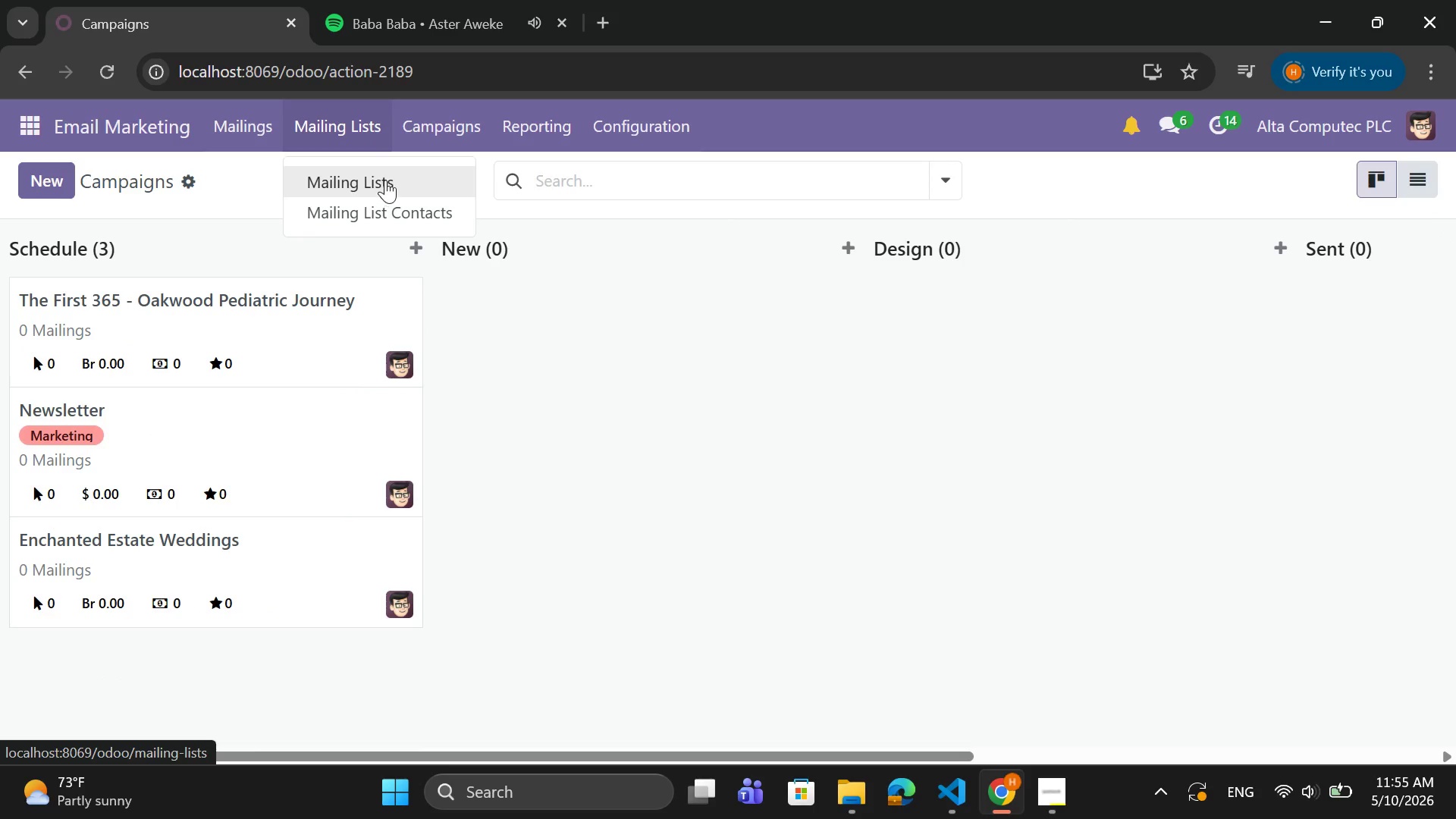 
left_click([384, 181])
 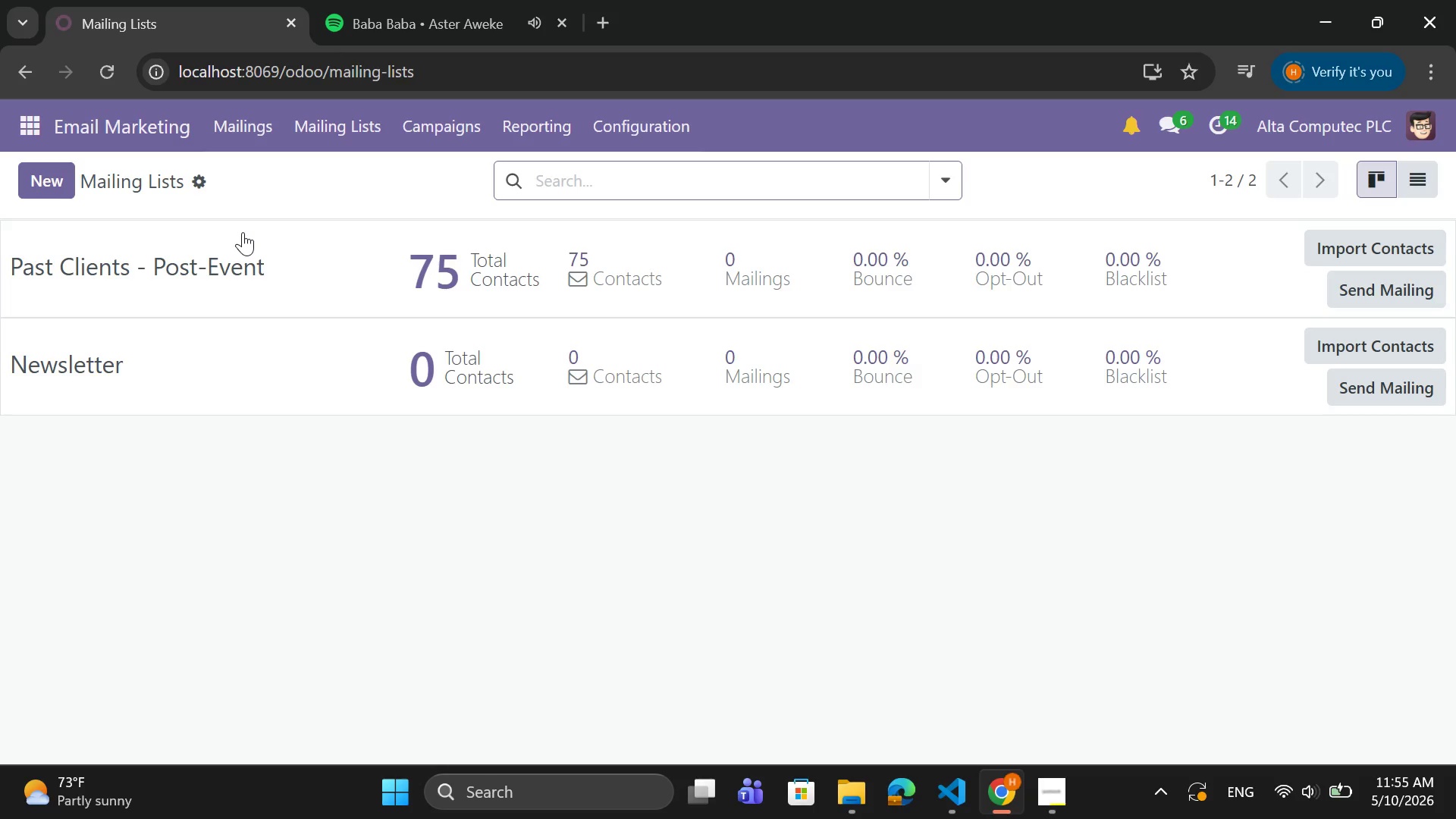 
wait(7.08)
 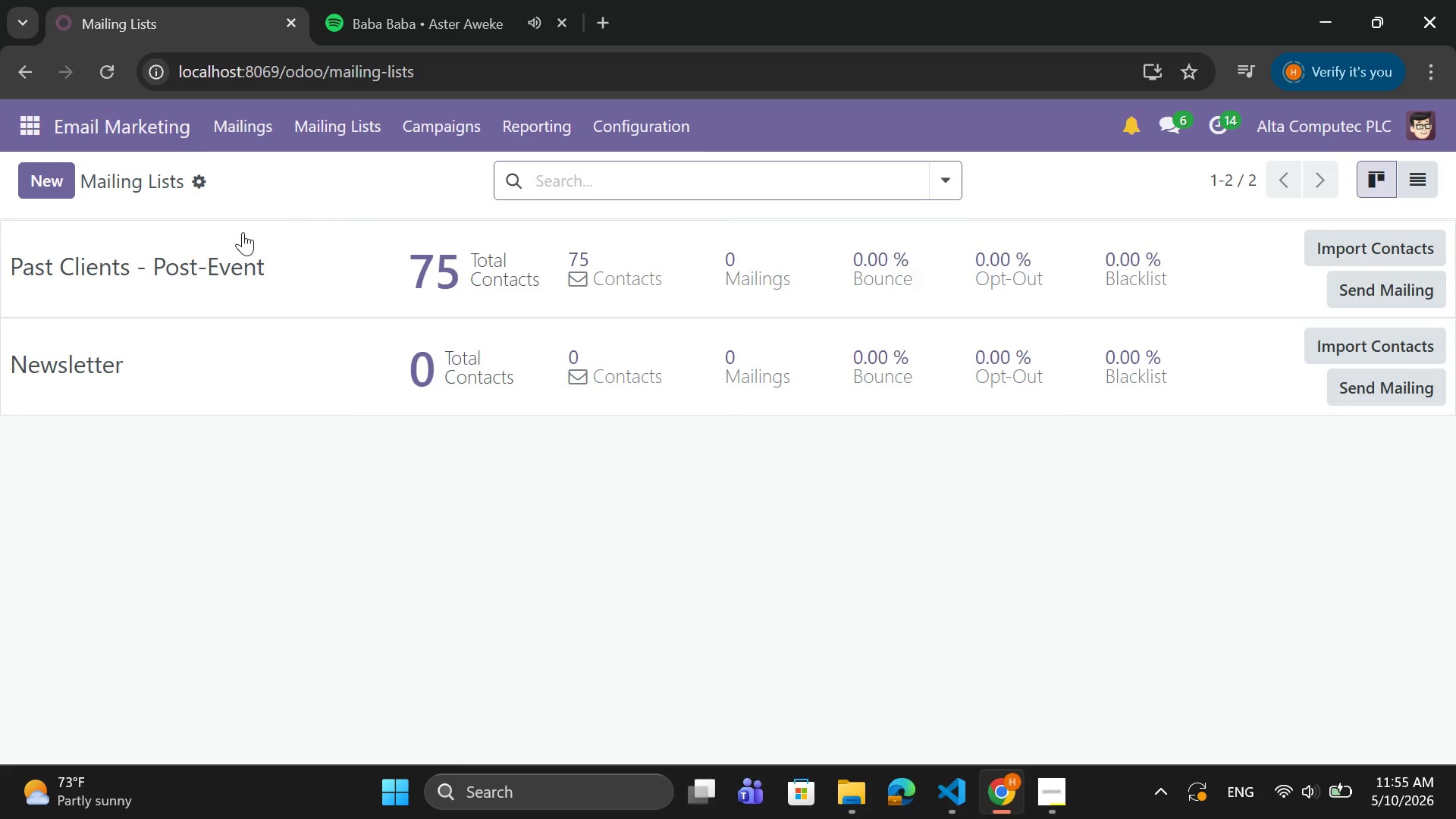 
left_click([37, 174])
 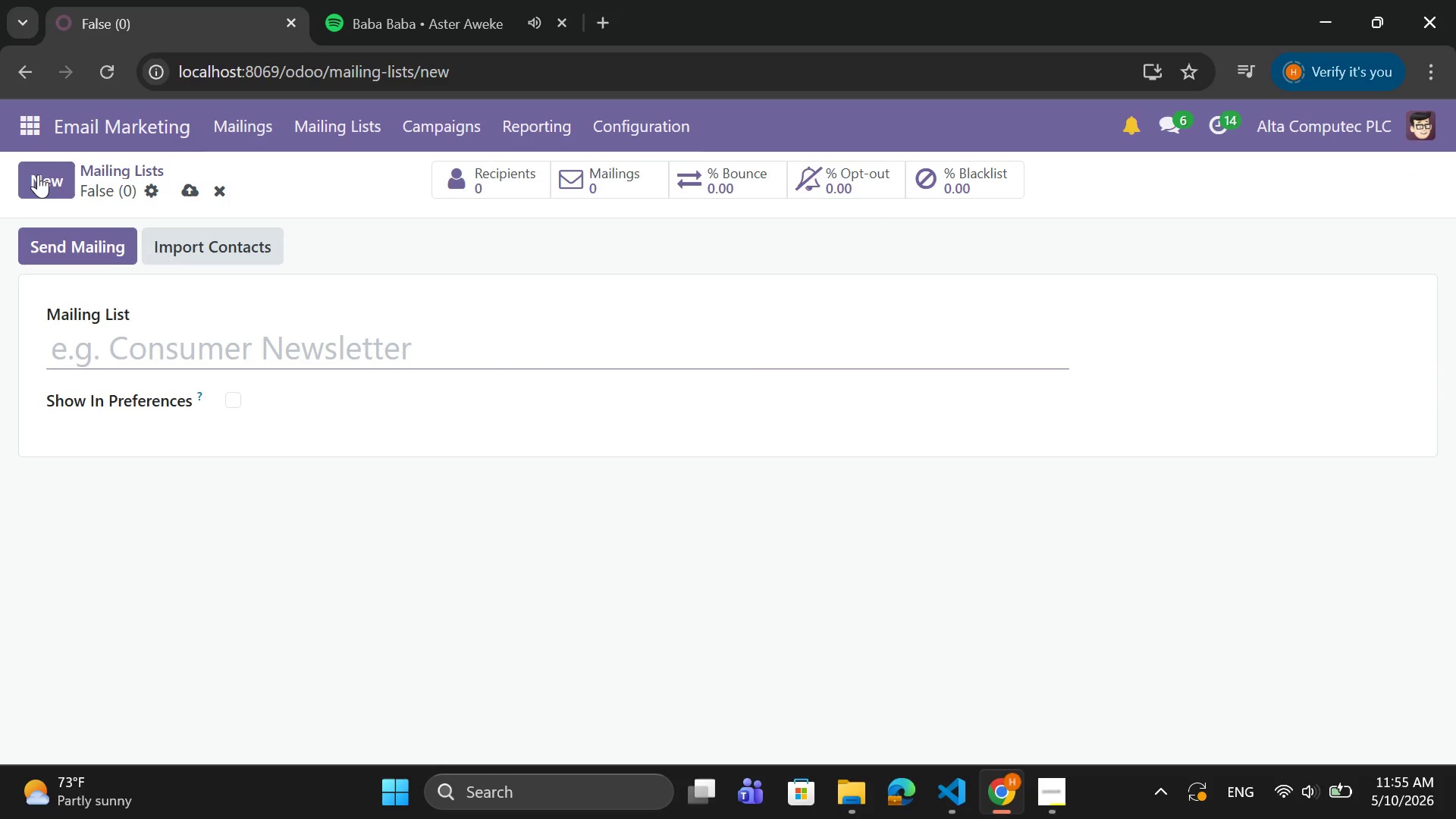 
type(Oak)
 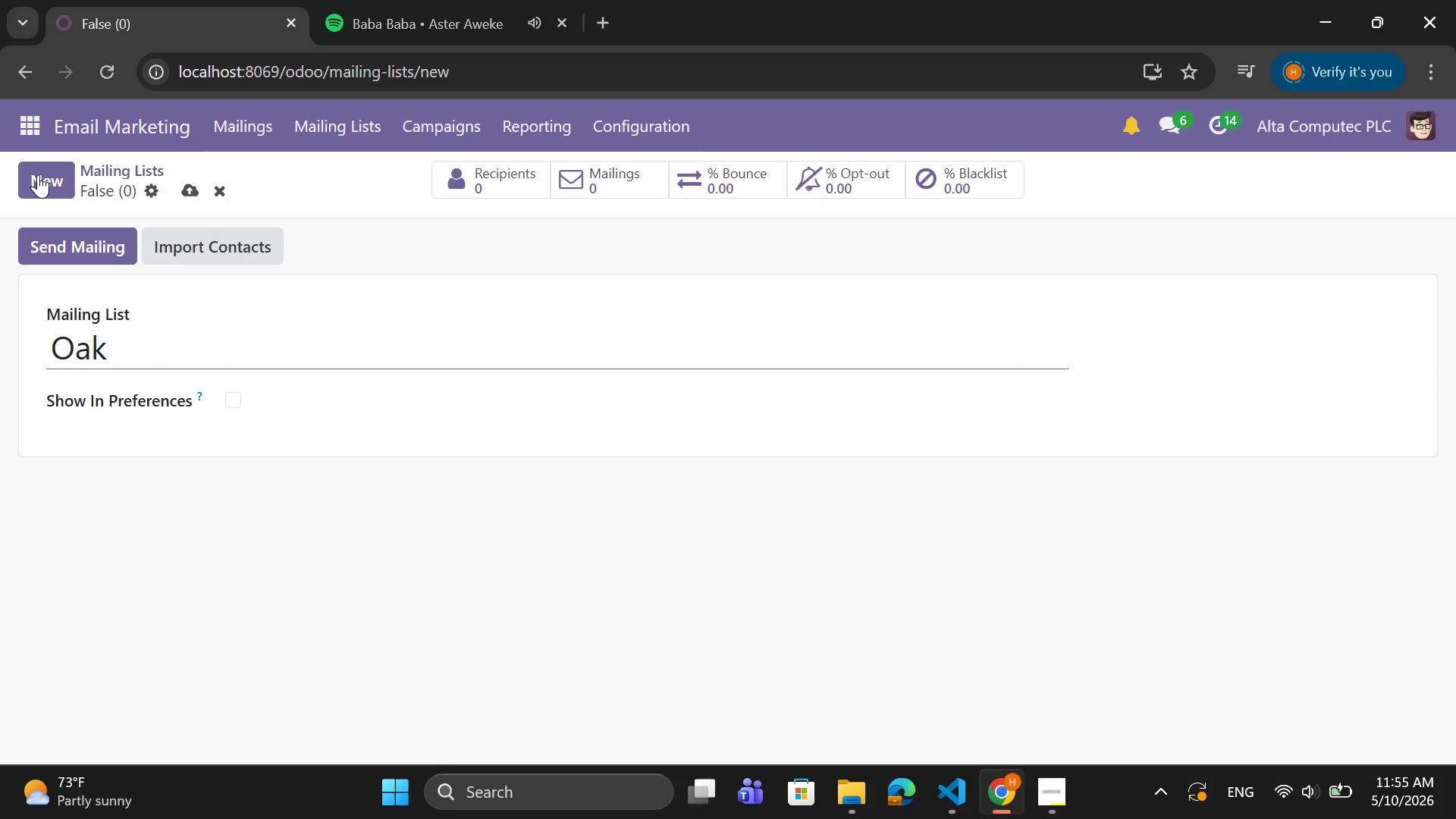 
type(wood Pediatric Journey)
 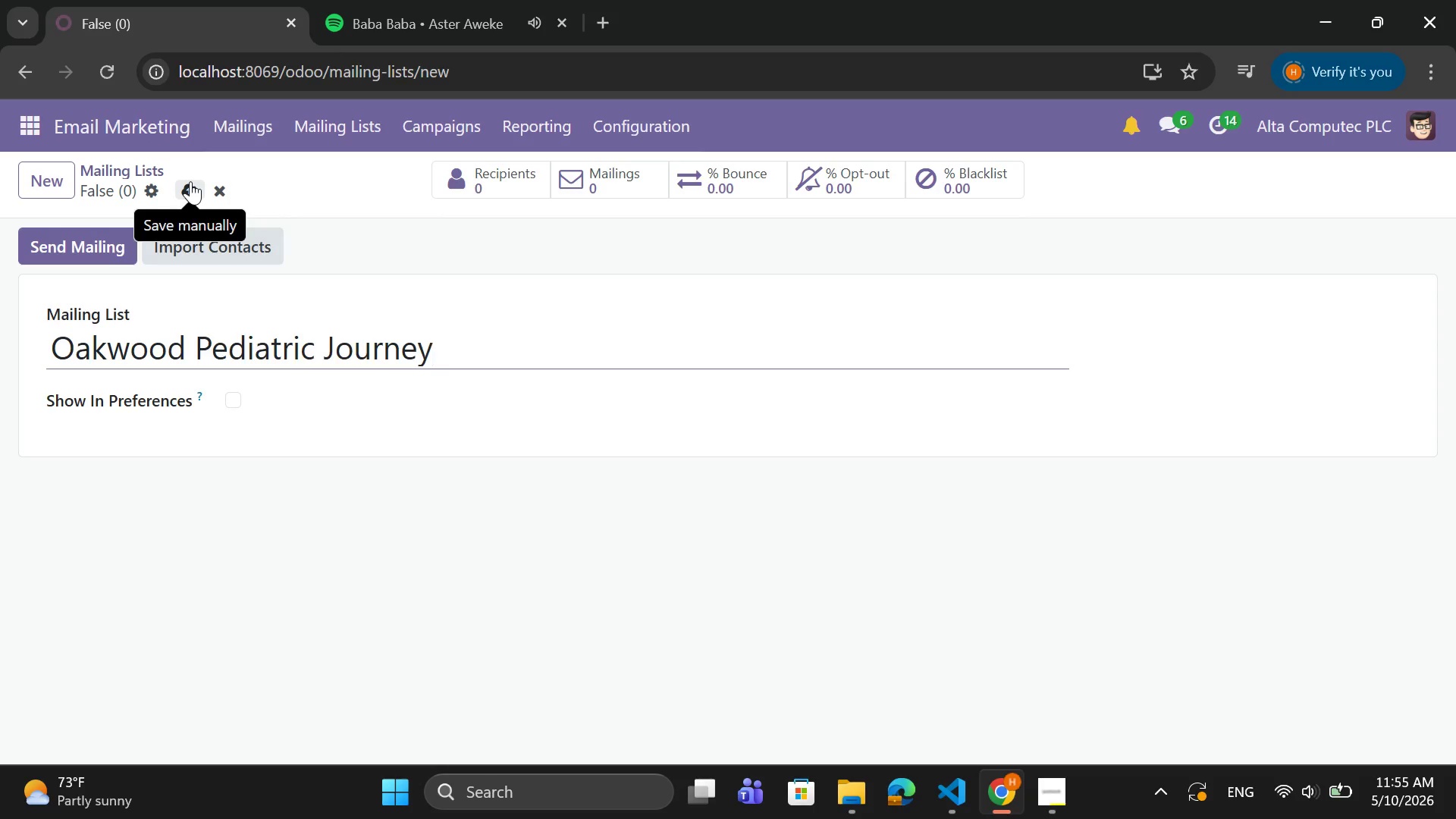 
left_click([190, 181])
 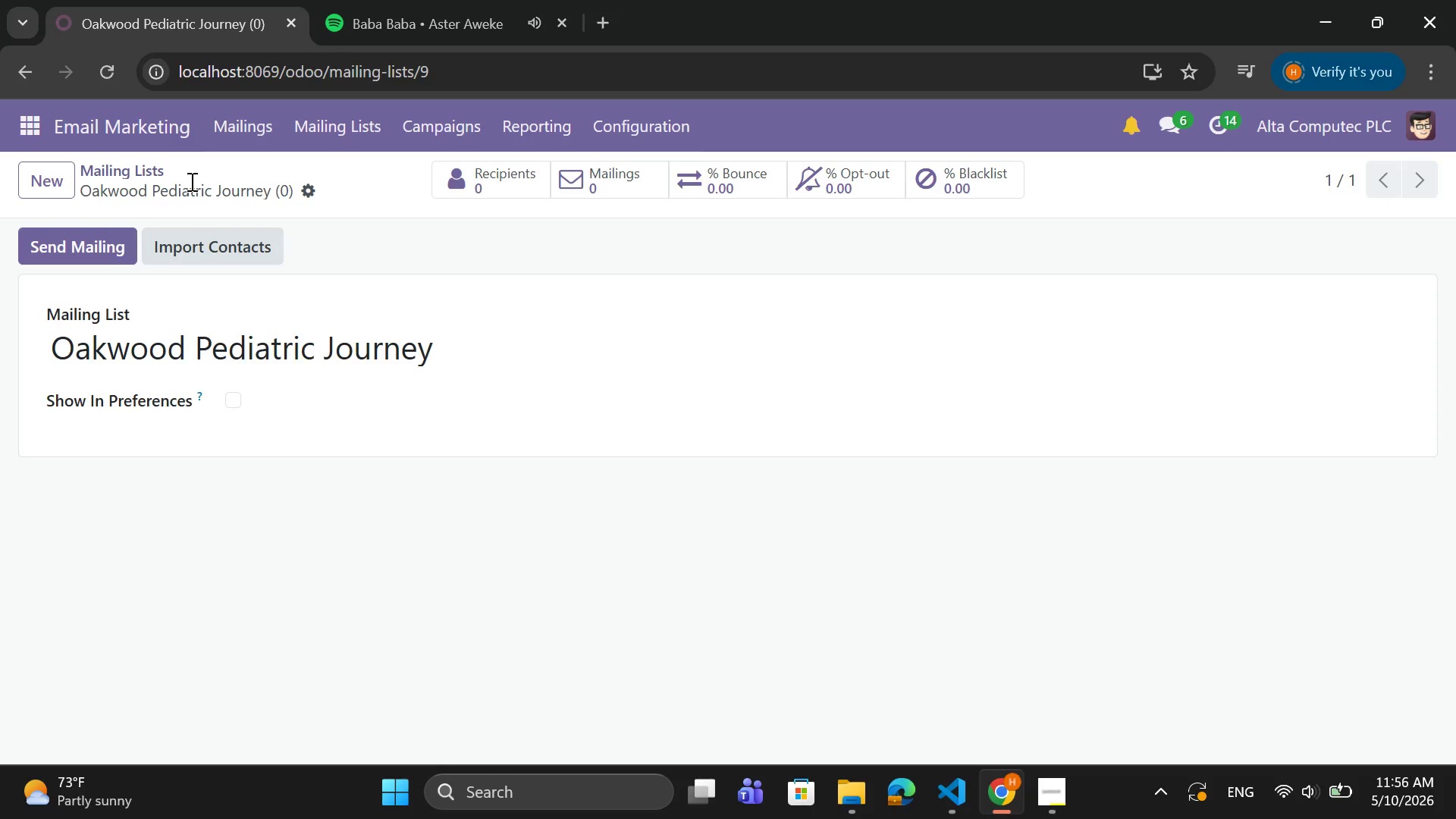 
wait(9.78)
 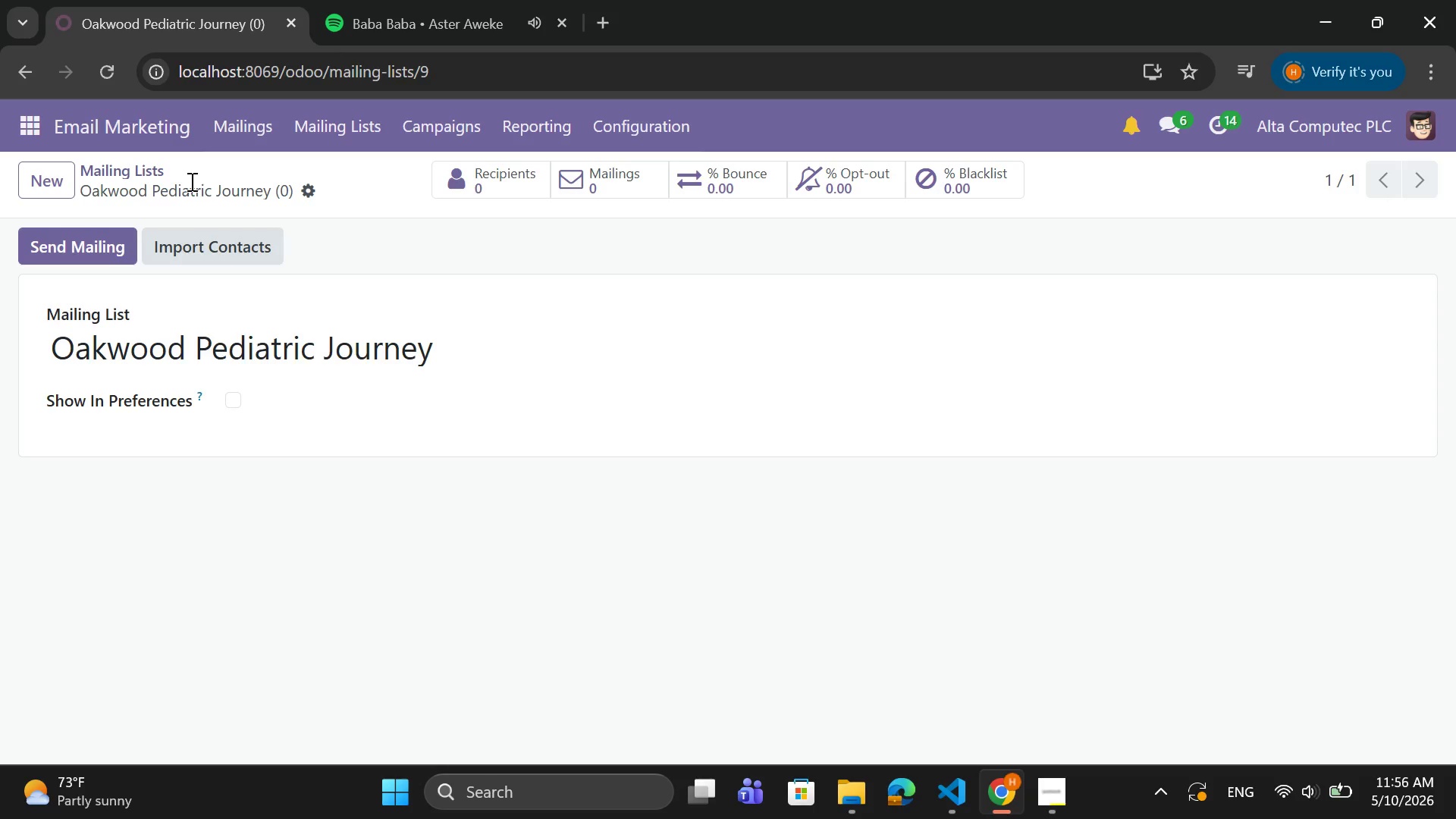 
left_click([30, 127])
 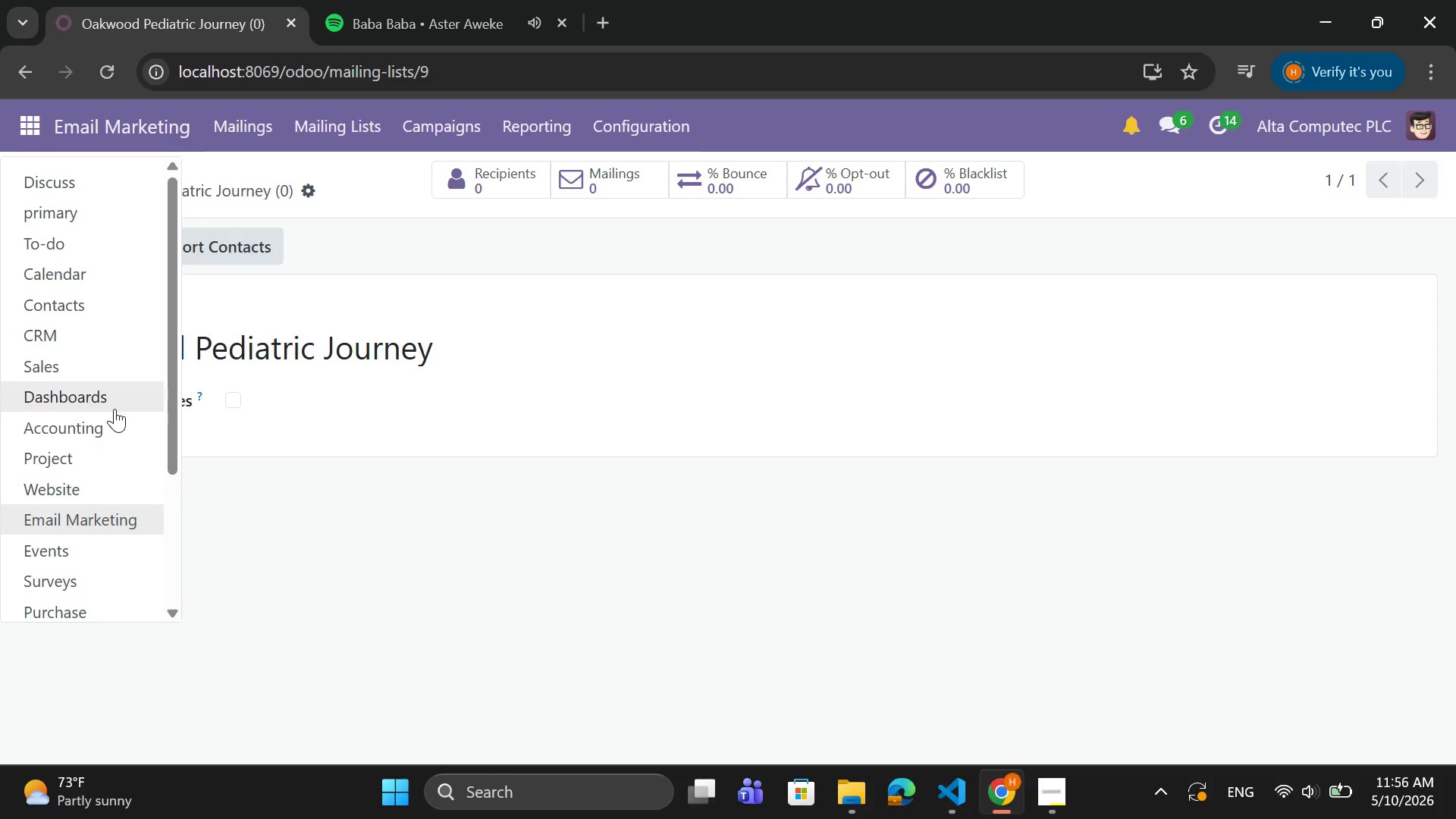 
scroll: coordinate [102, 465], scroll_direction: down, amount: 6.0
 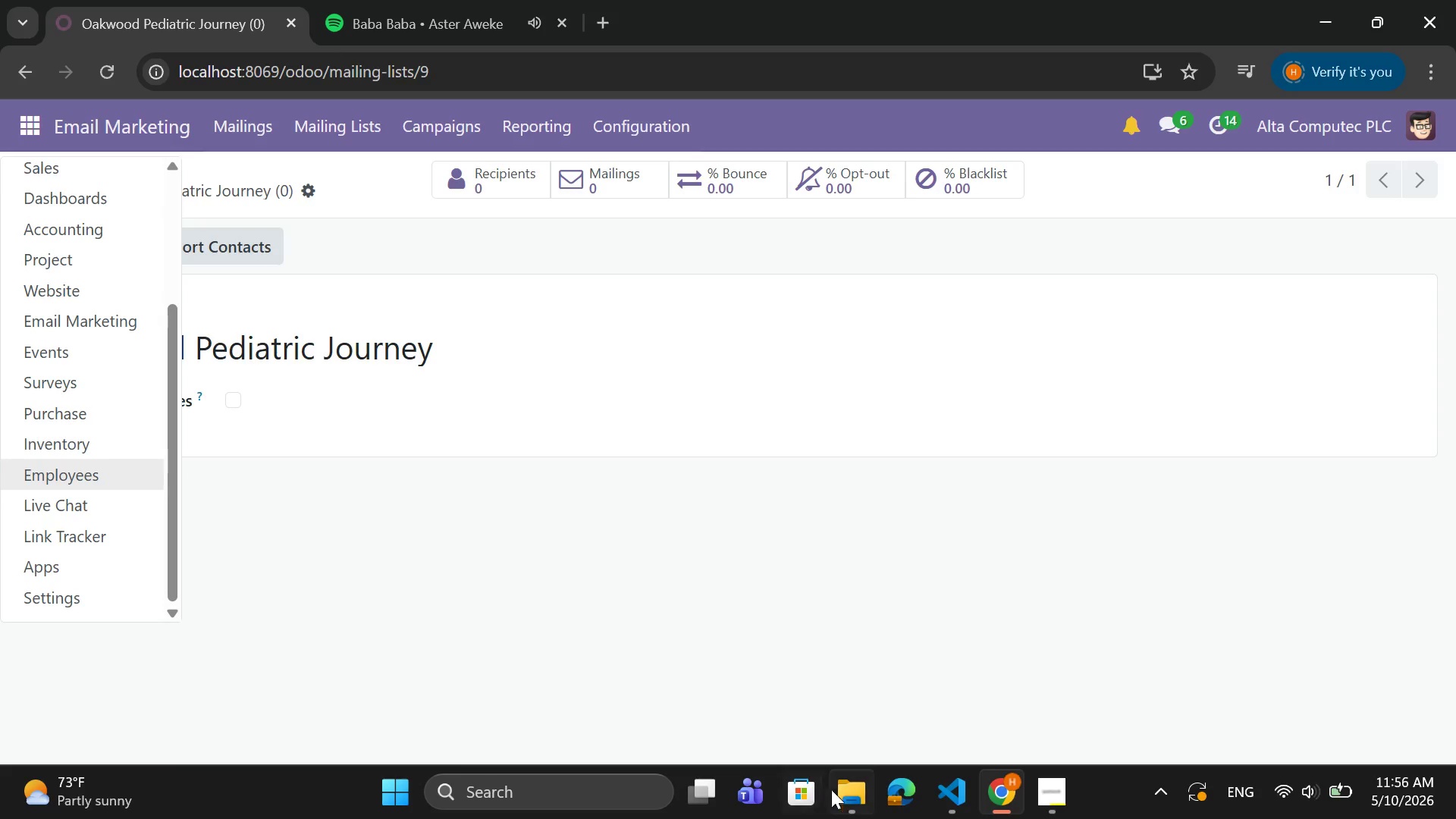 
left_click([857, 818])
 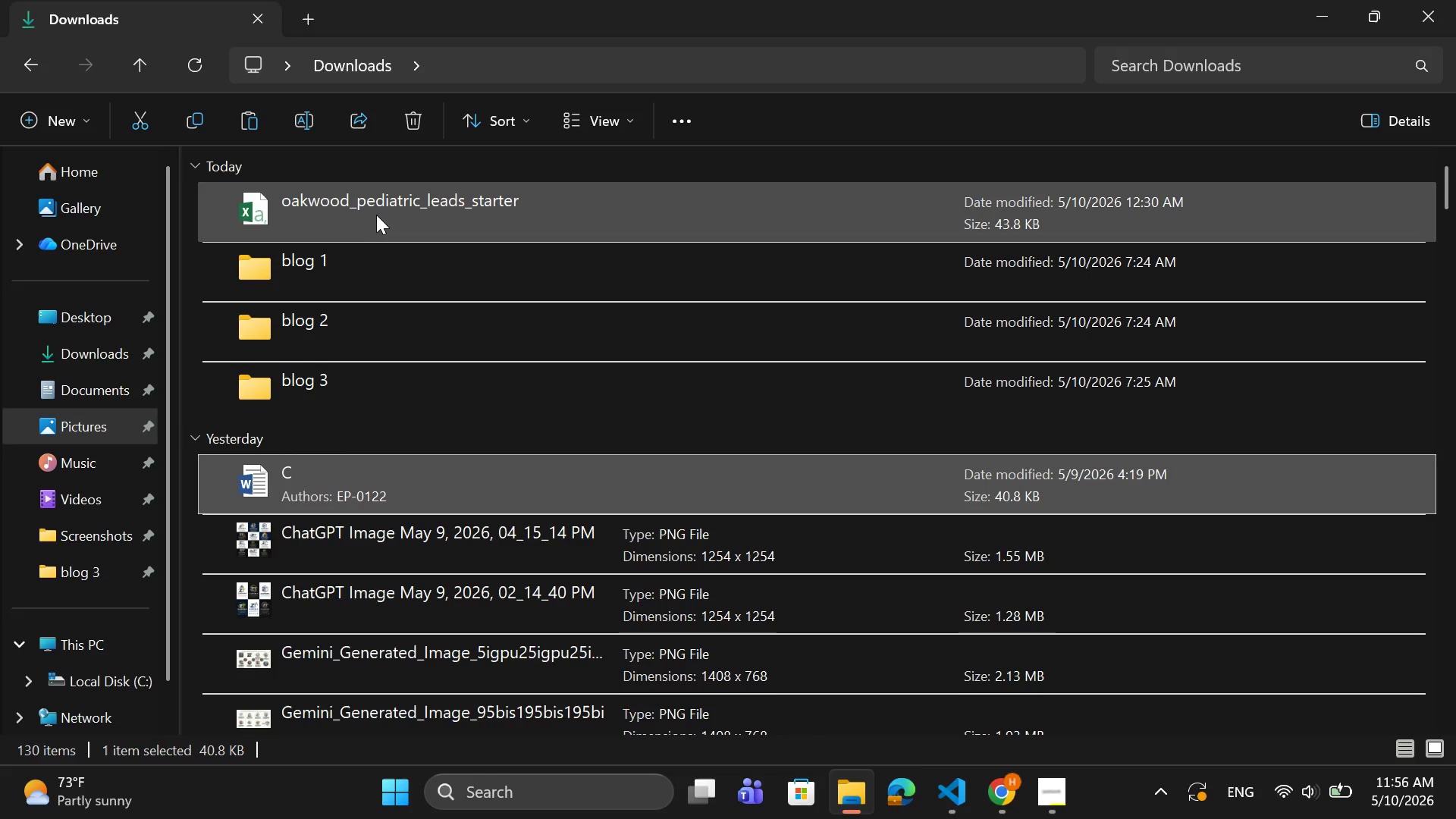 
double_click([377, 209])
 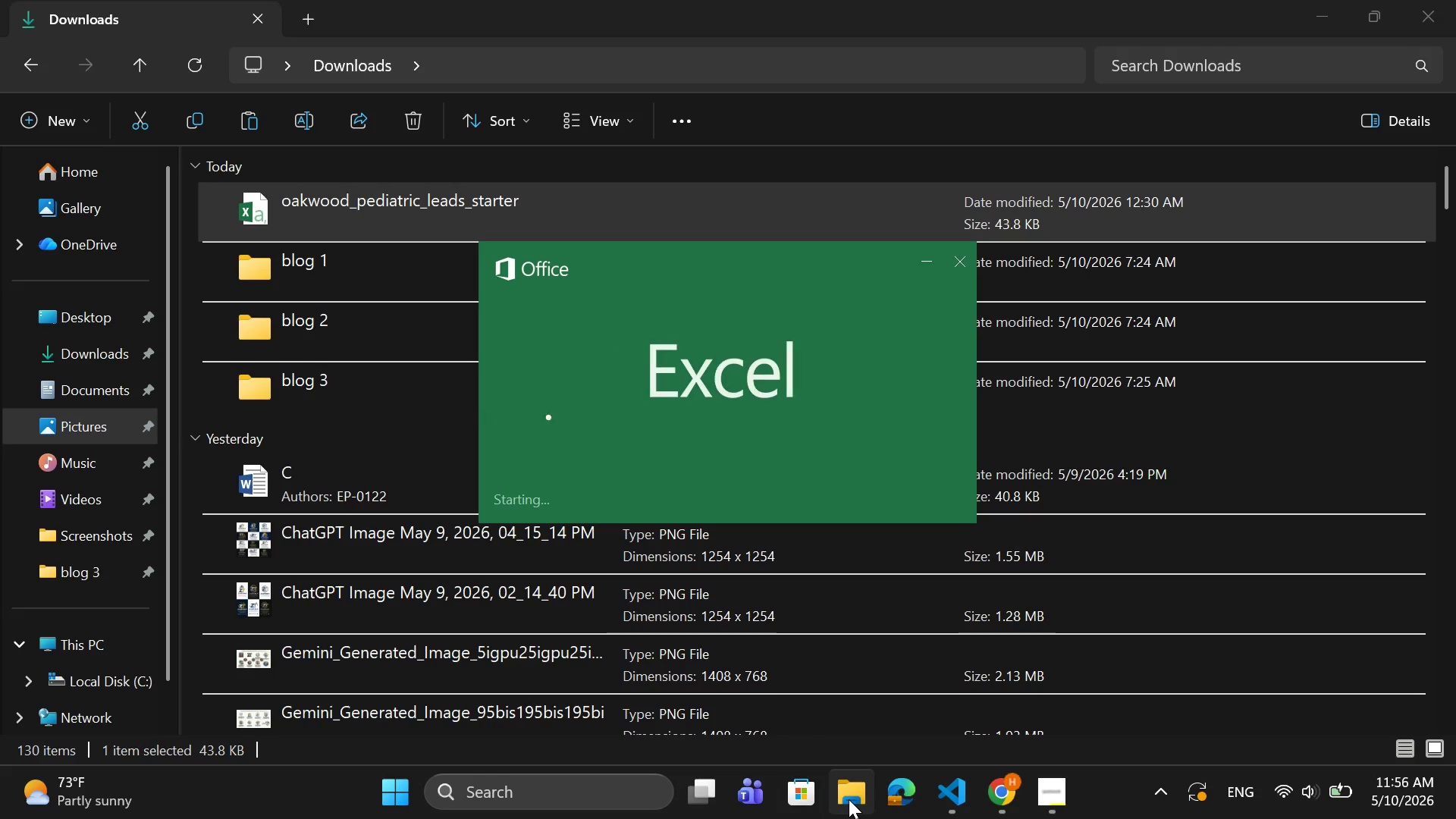 
left_click([849, 799])
 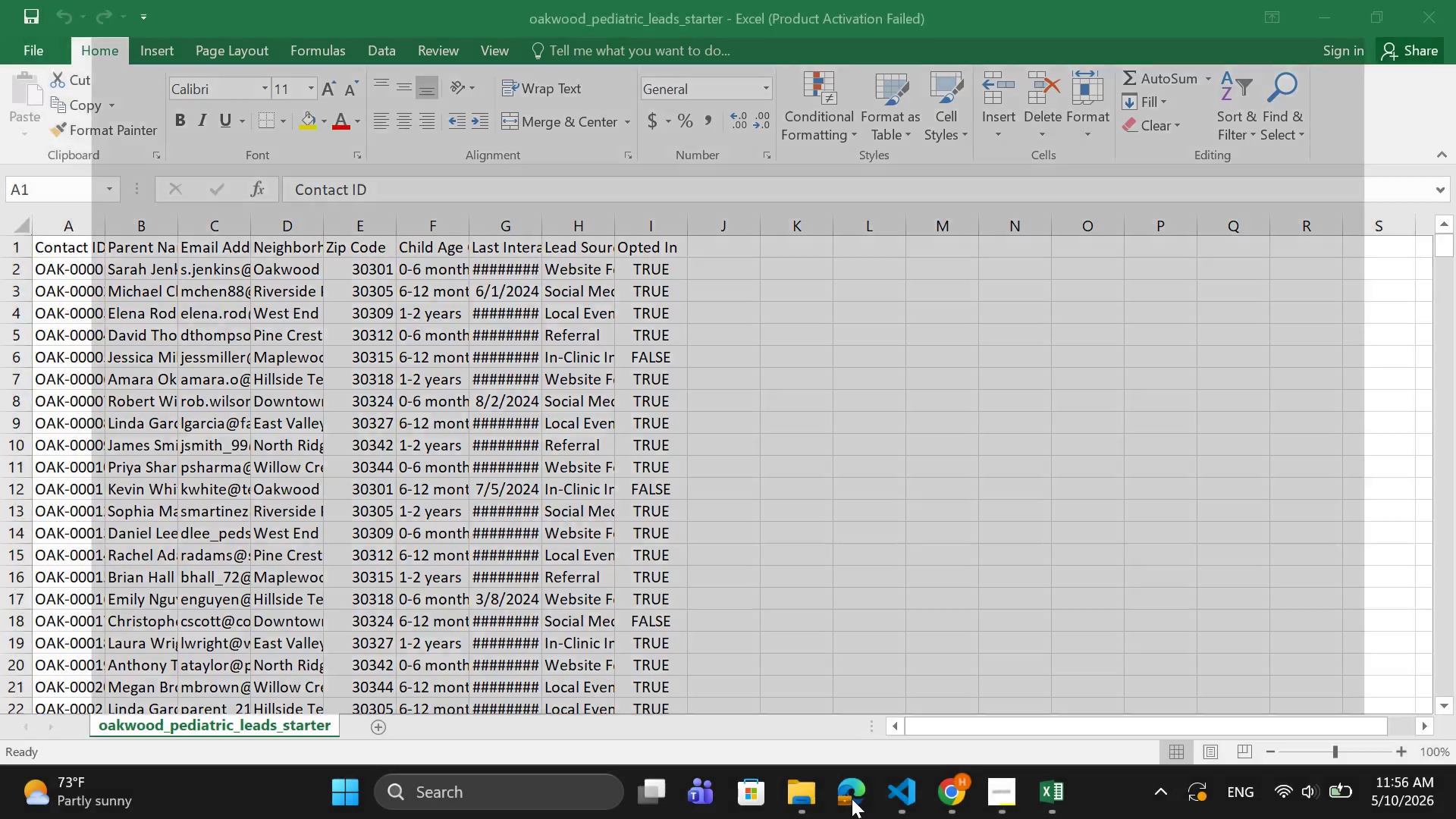 
mouse_move([944, 766])
 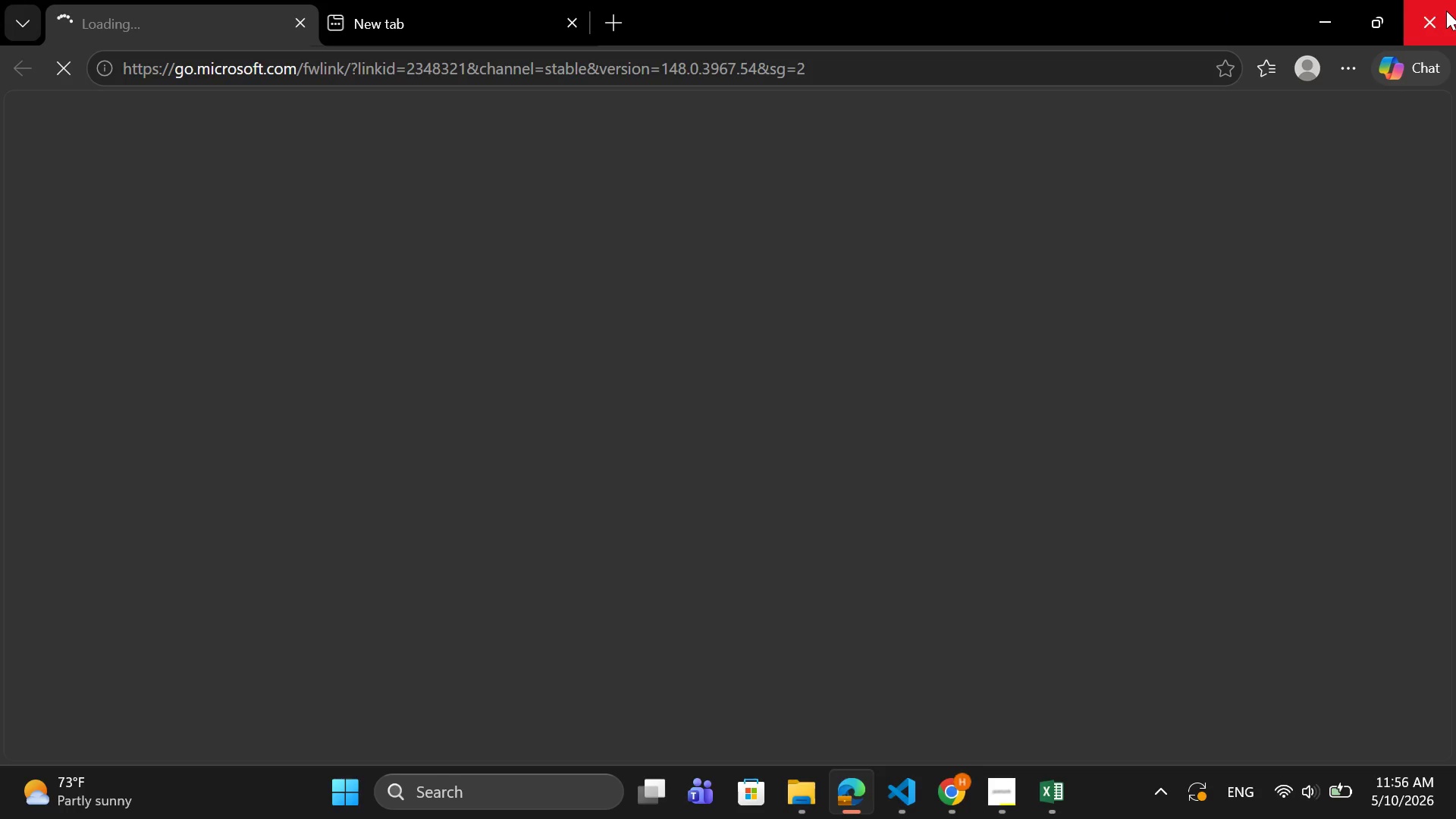 
left_click([1446, 11])
 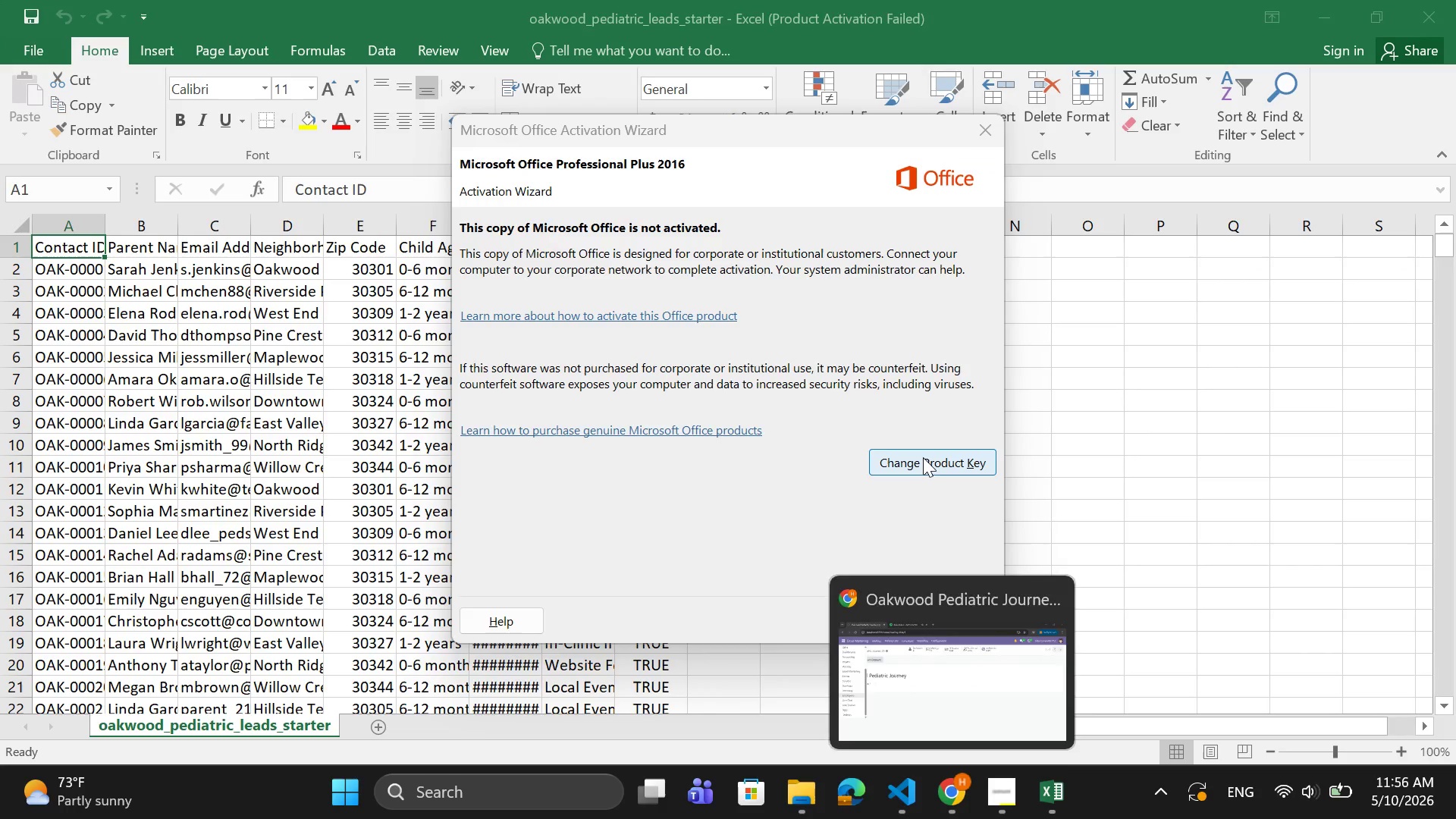 
left_click([943, 619])
 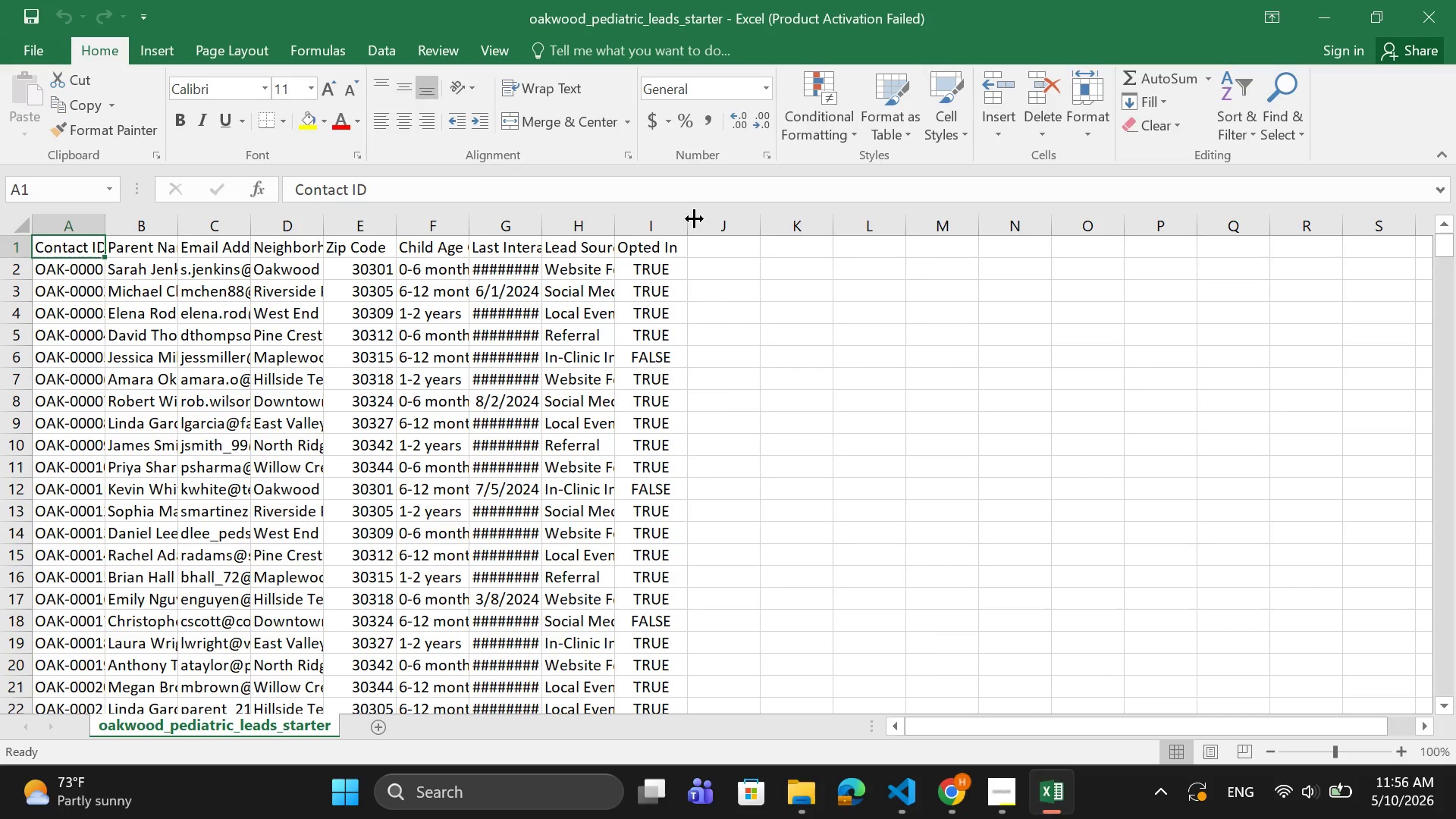 
left_click_drag(start_coordinate=[684, 220], to_coordinate=[1001, 222])
 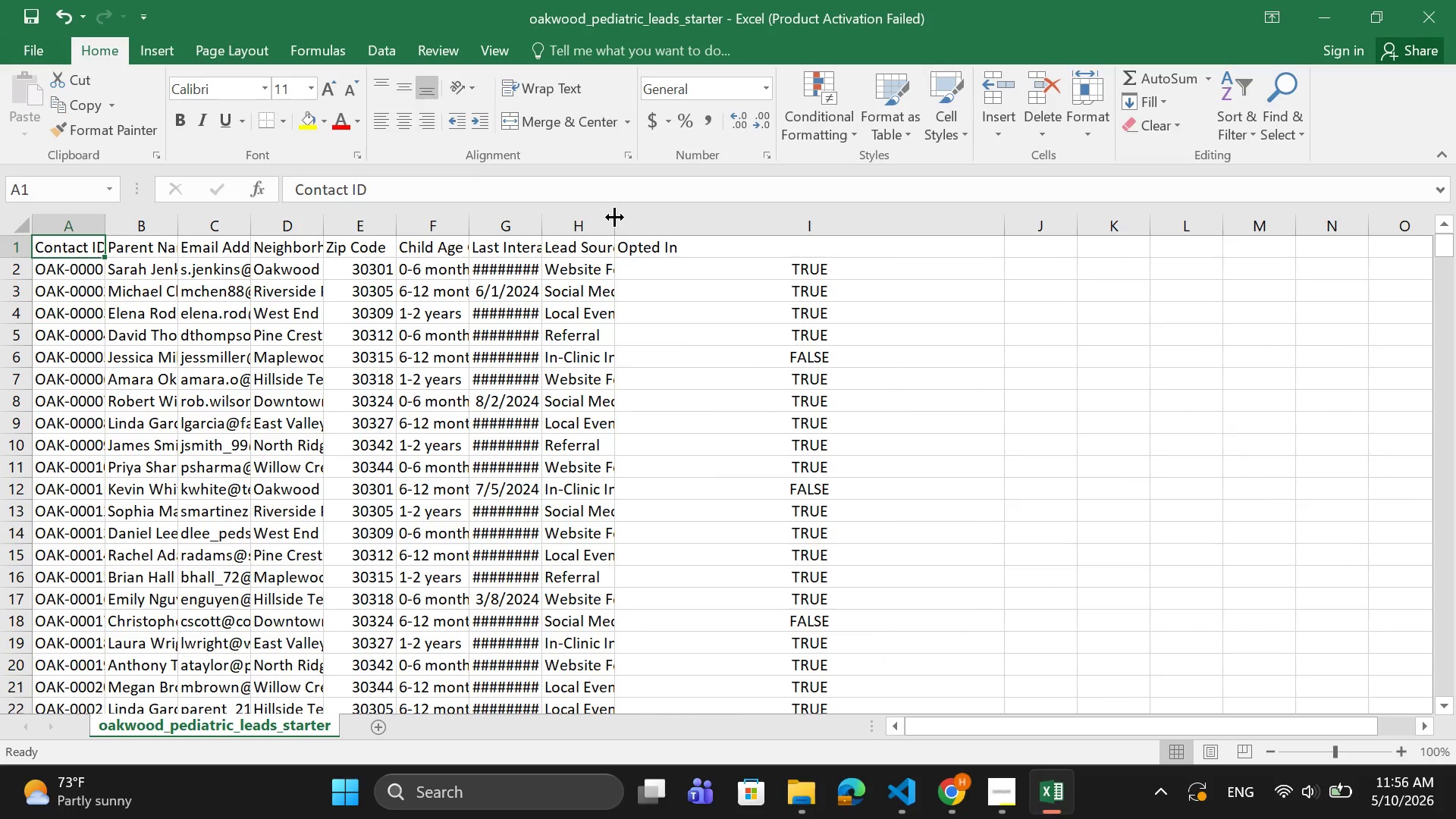 
left_click_drag(start_coordinate=[614, 216], to_coordinate=[882, 216])
 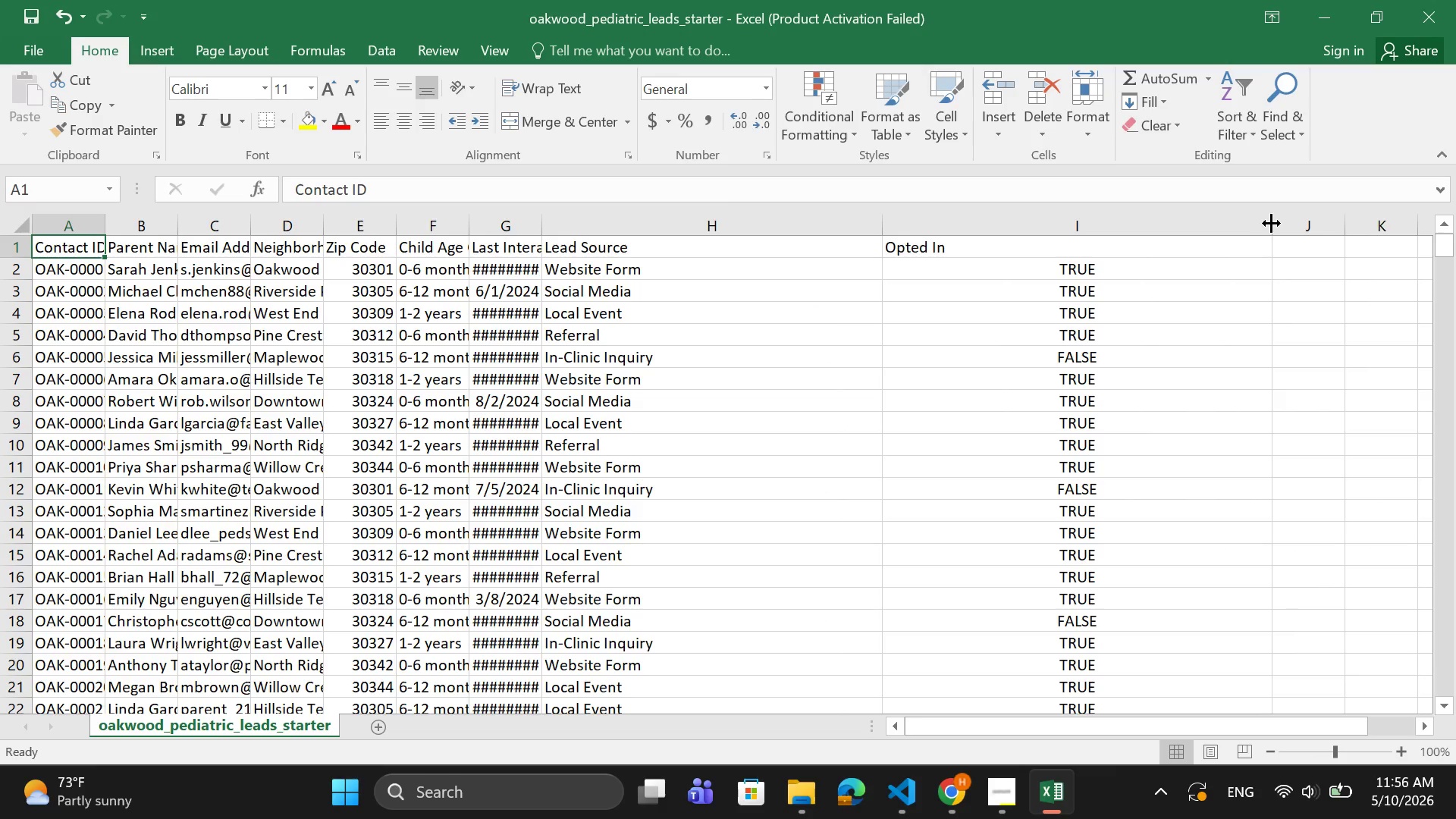 
left_click_drag(start_coordinate=[1271, 223], to_coordinate=[999, 239])
 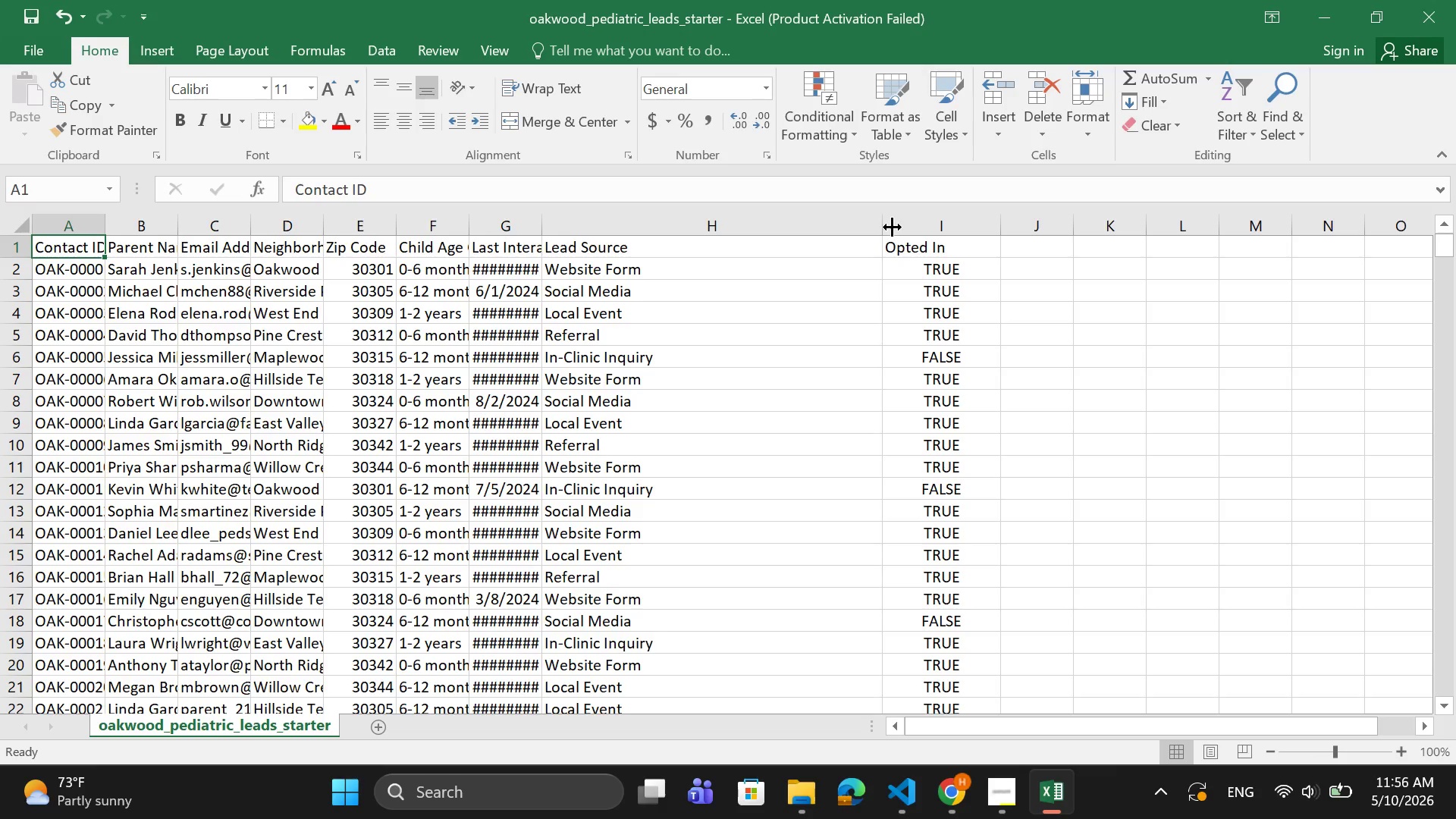 
left_click_drag(start_coordinate=[883, 226], to_coordinate=[678, 241])
 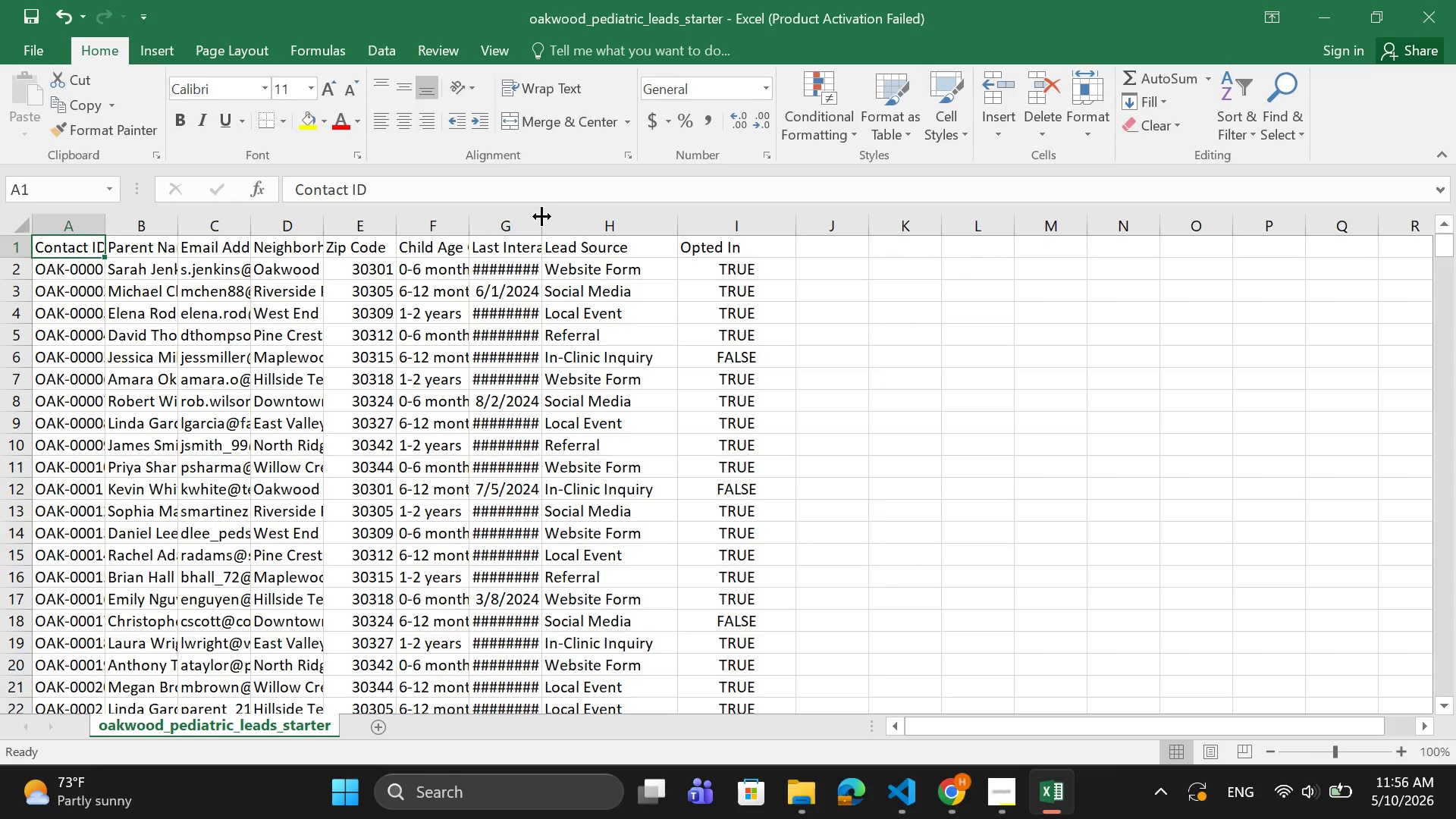 
left_click_drag(start_coordinate=[541, 216], to_coordinate=[566, 219])
 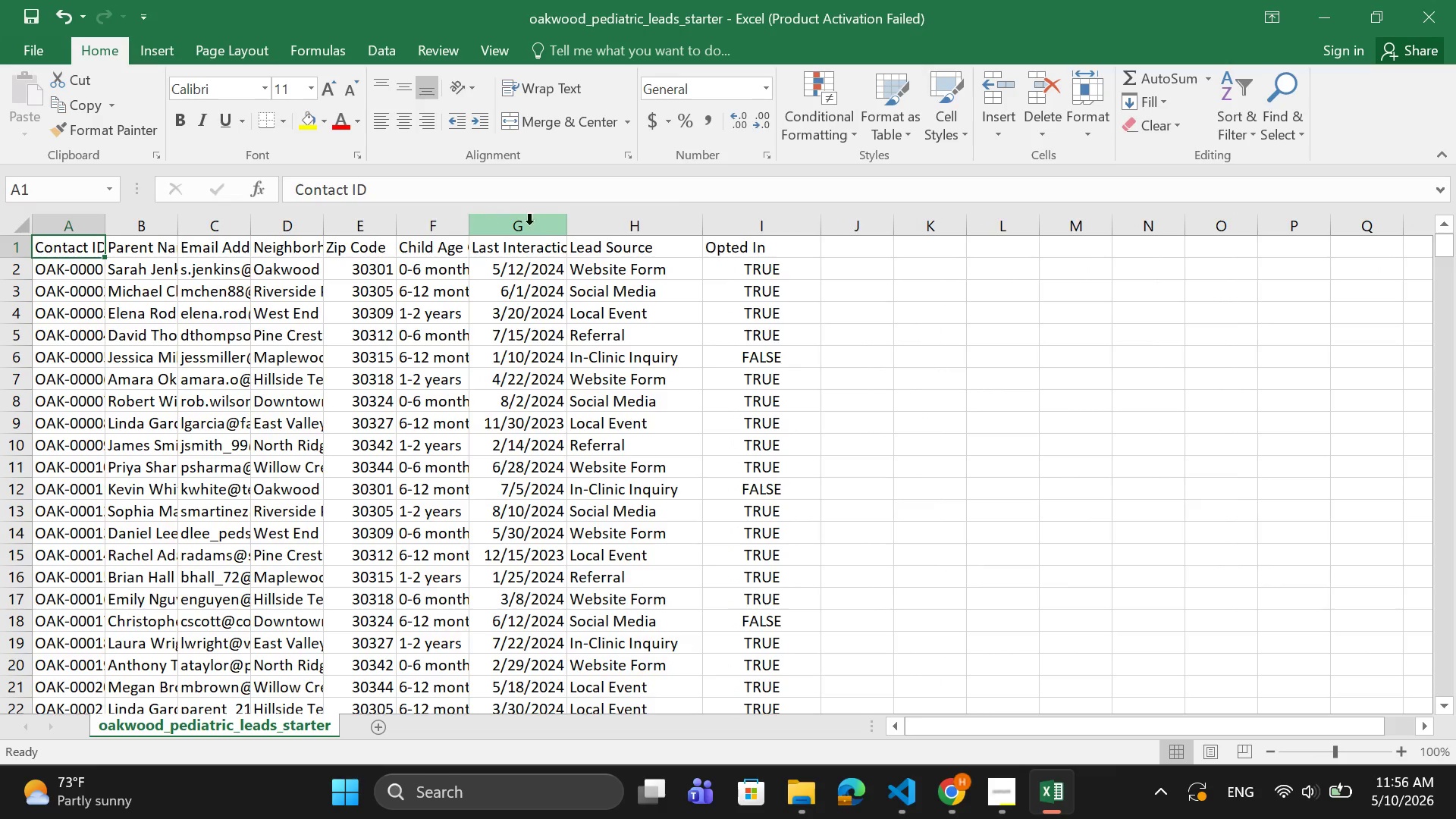 
left_click_drag(start_coordinate=[566, 229], to_coordinate=[607, 225])
 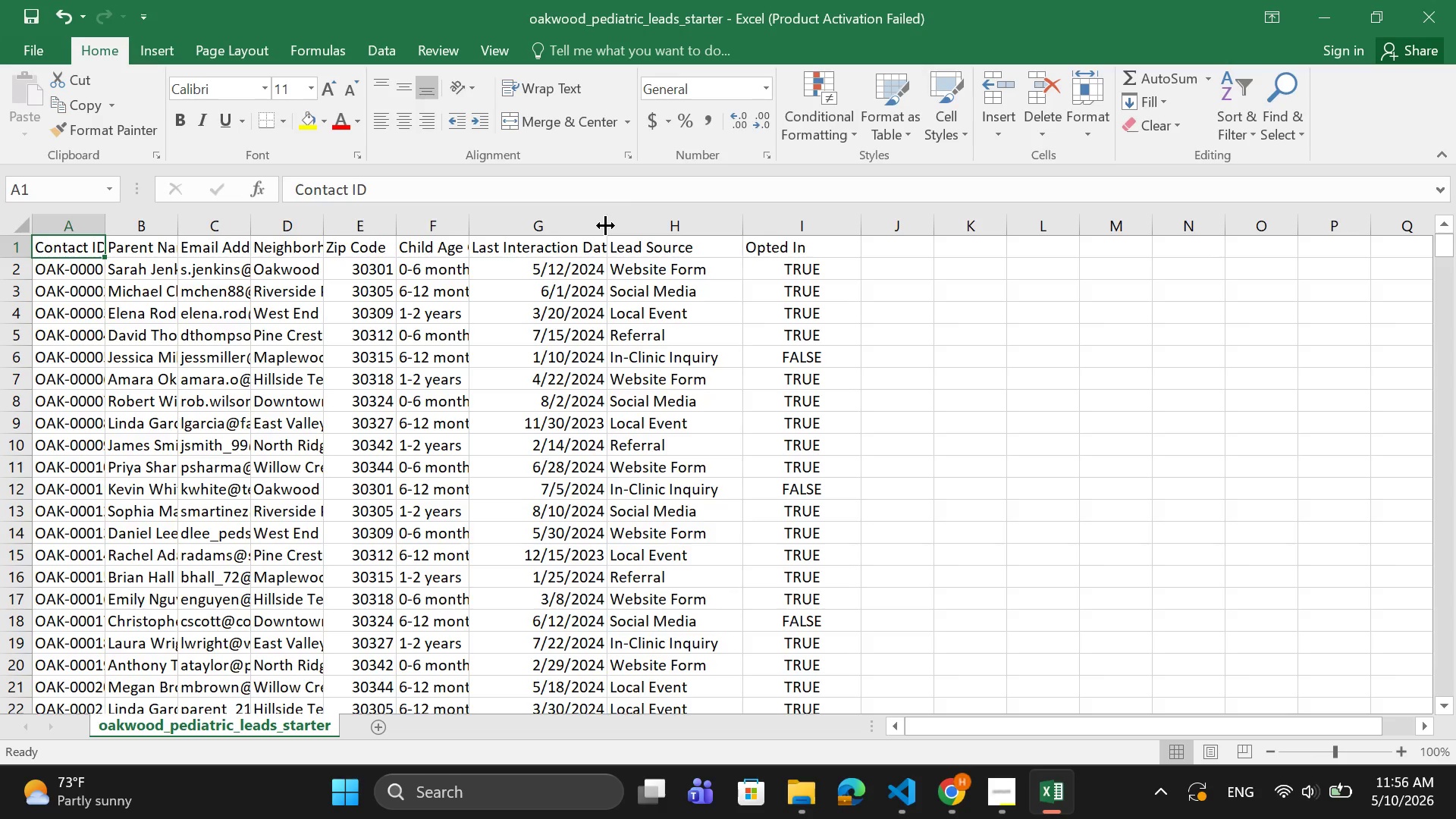 
left_click_drag(start_coordinate=[605, 225], to_coordinate=[621, 224])
 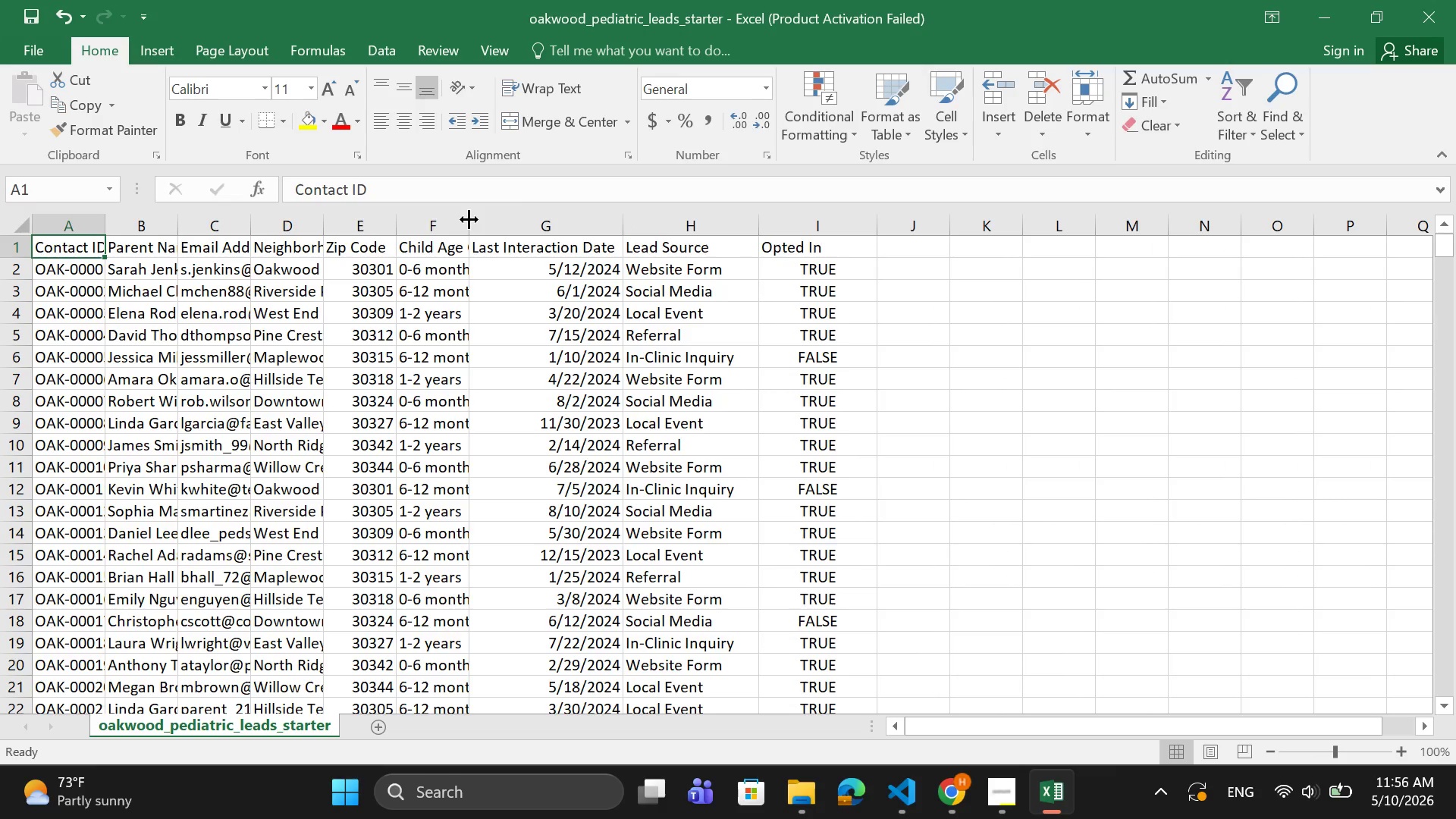 
left_click_drag(start_coordinate=[469, 219], to_coordinate=[516, 214])
 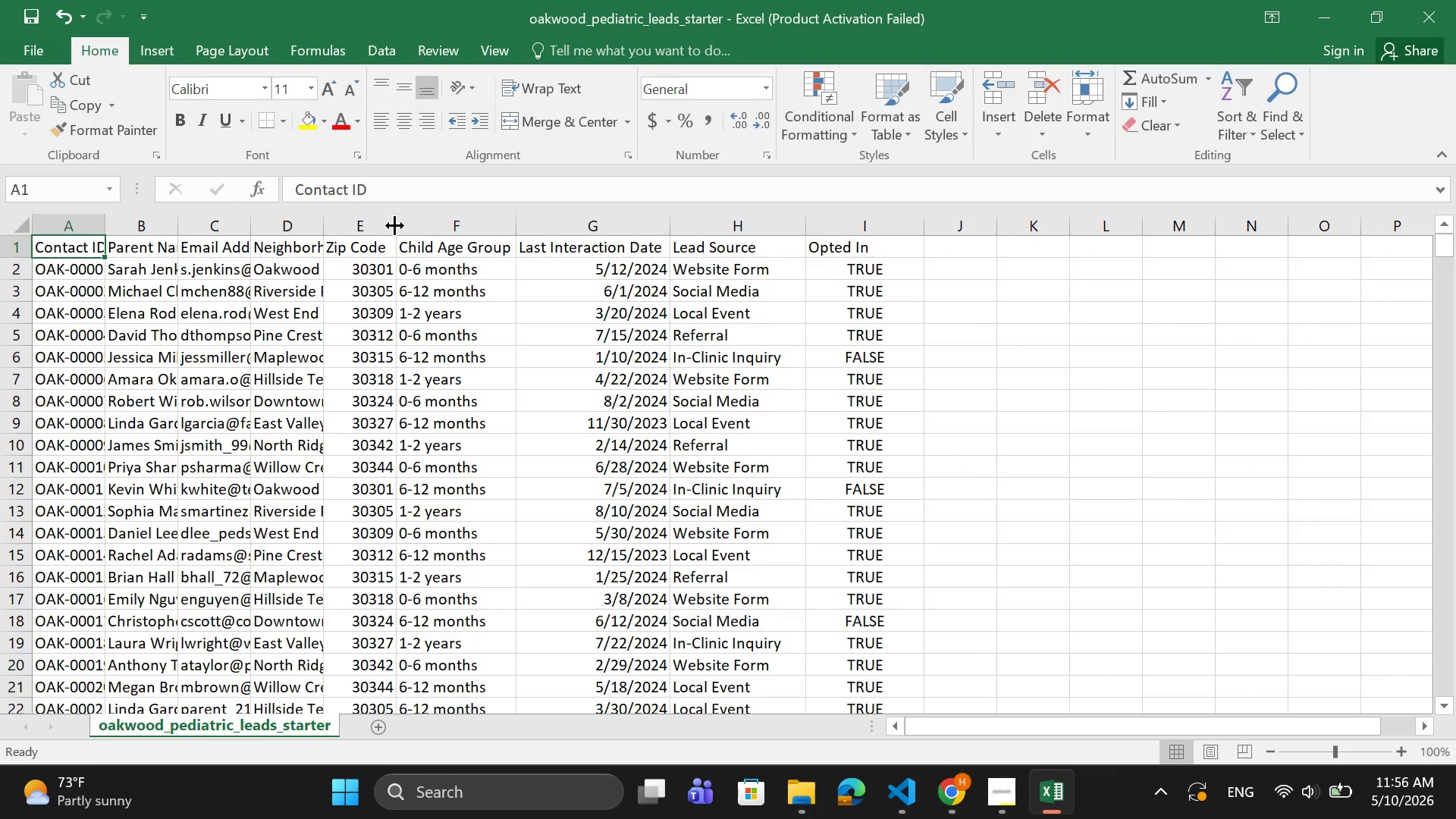 
left_click_drag(start_coordinate=[394, 225], to_coordinate=[419, 217])
 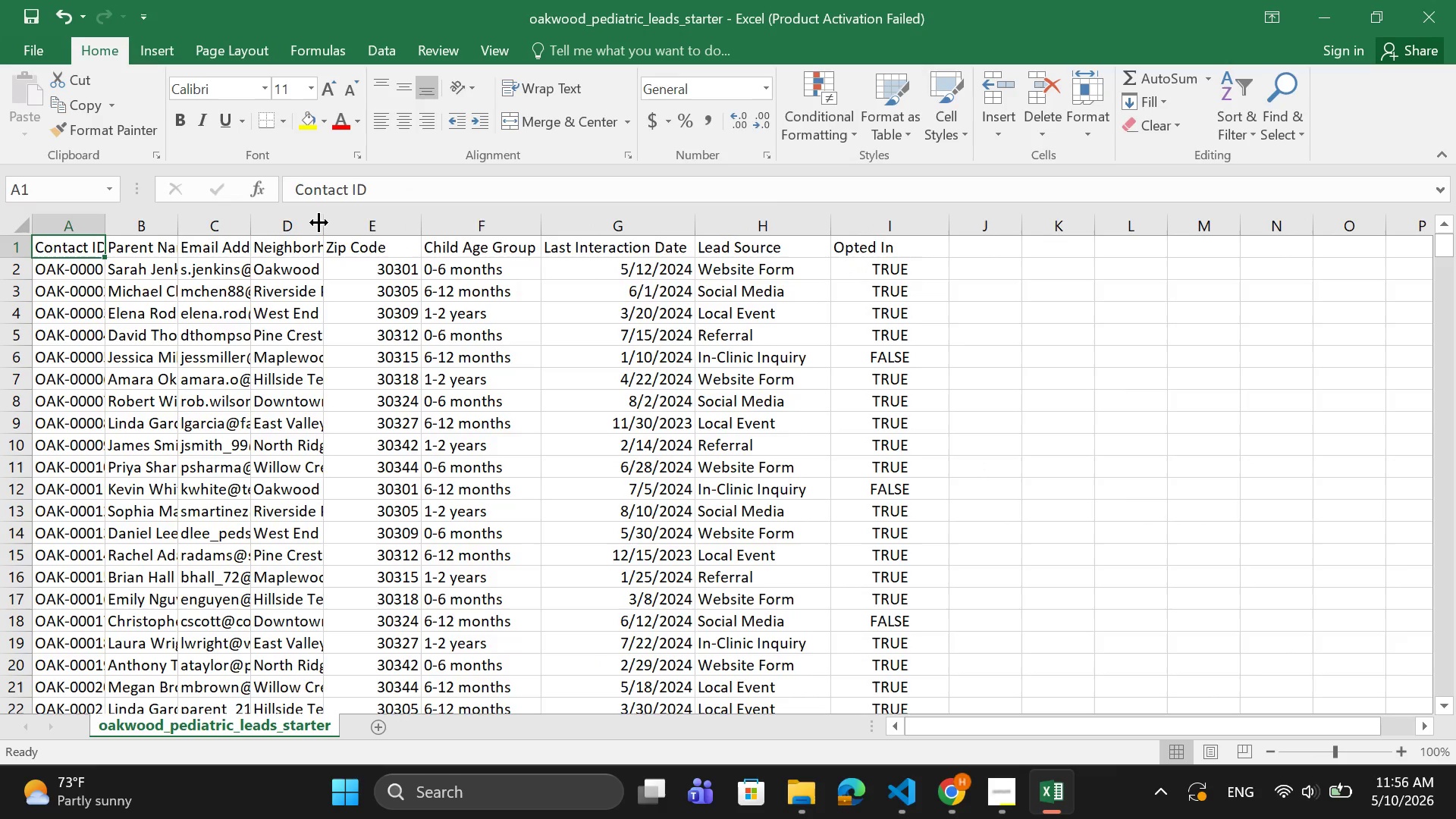 
left_click_drag(start_coordinate=[321, 220], to_coordinate=[354, 215])
 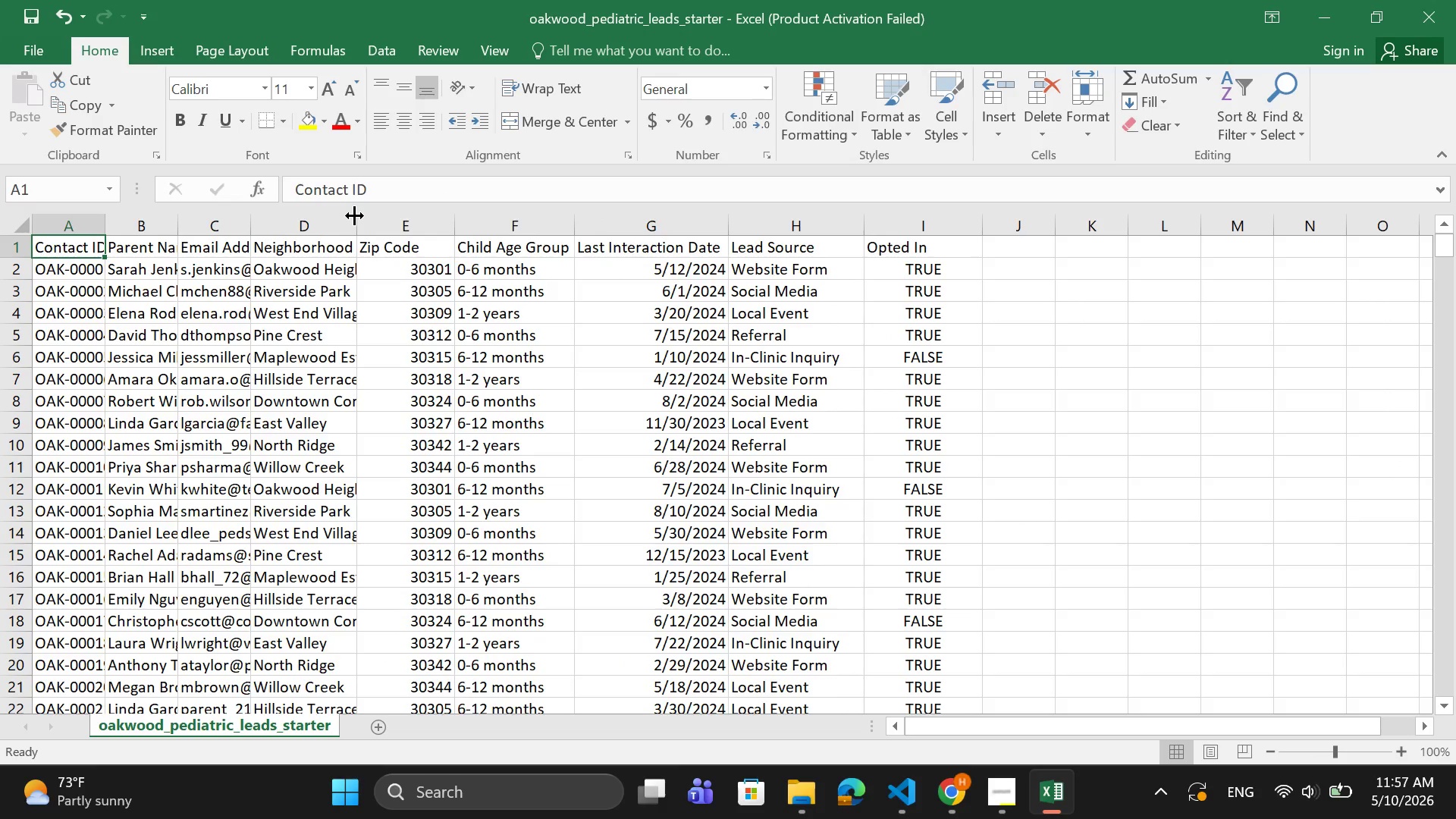 
left_click_drag(start_coordinate=[354, 215], to_coordinate=[403, 204])
 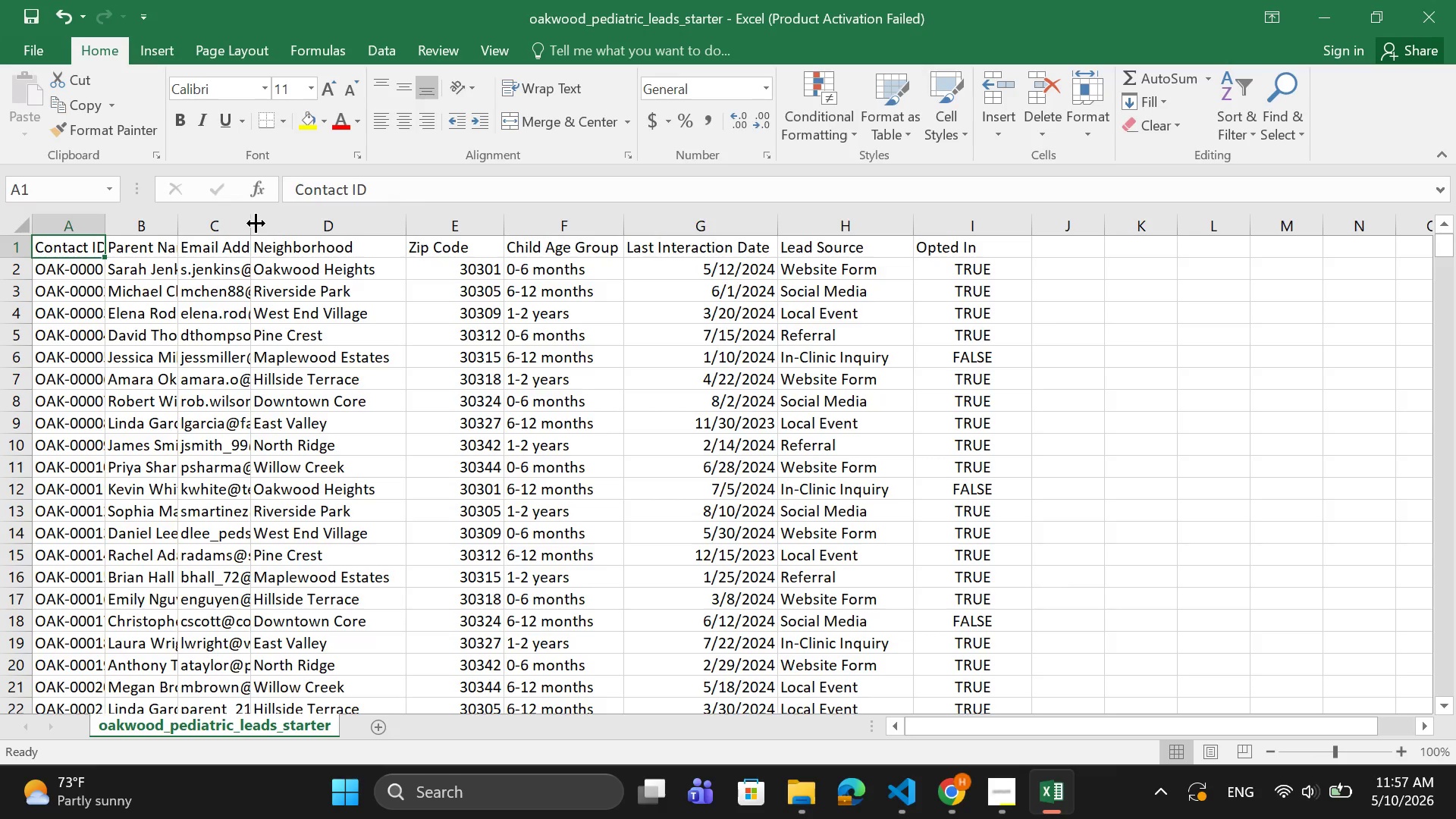 
left_click_drag(start_coordinate=[247, 223], to_coordinate=[312, 219])
 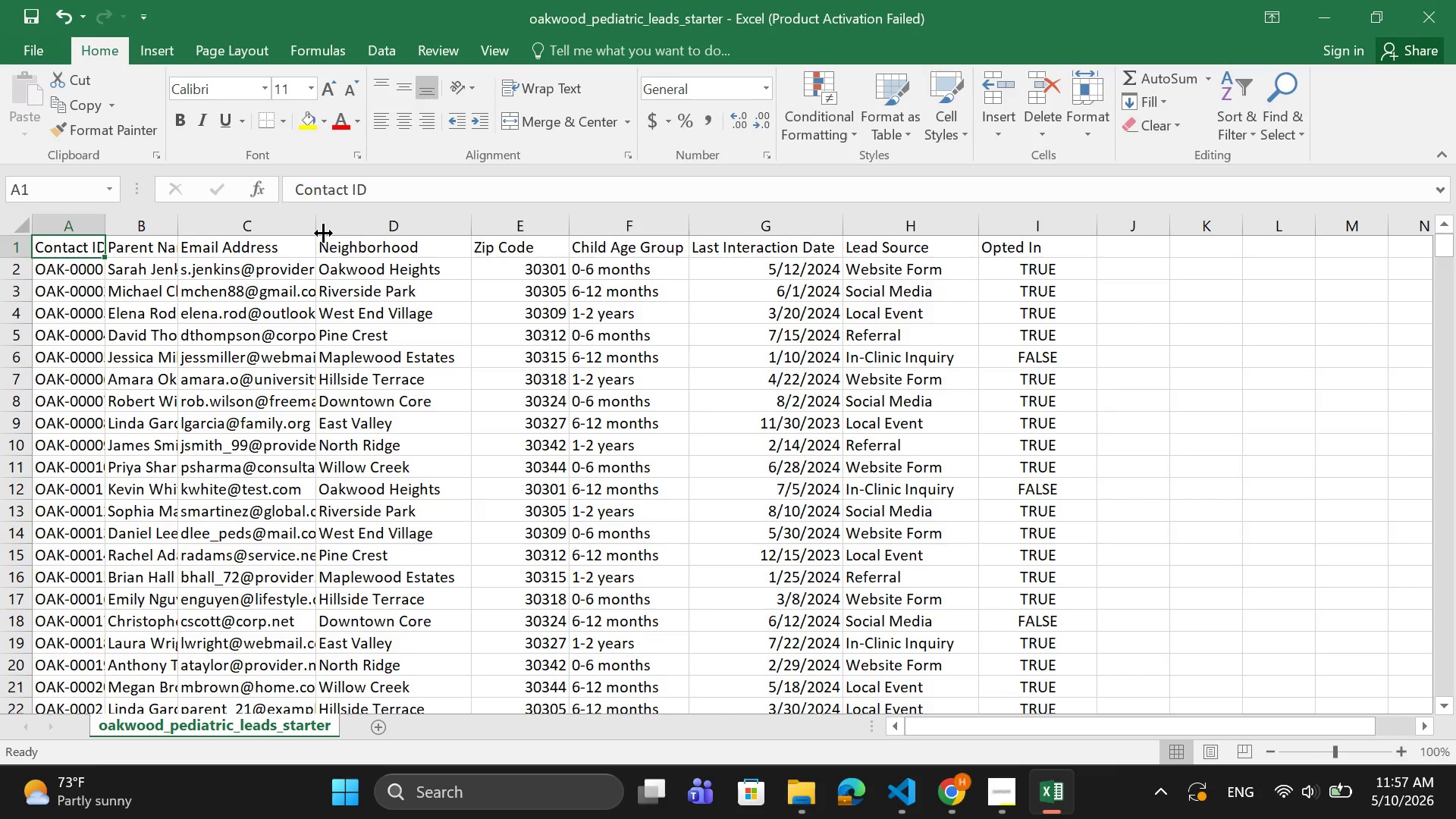 
left_click_drag(start_coordinate=[317, 221], to_coordinate=[303, 221])
 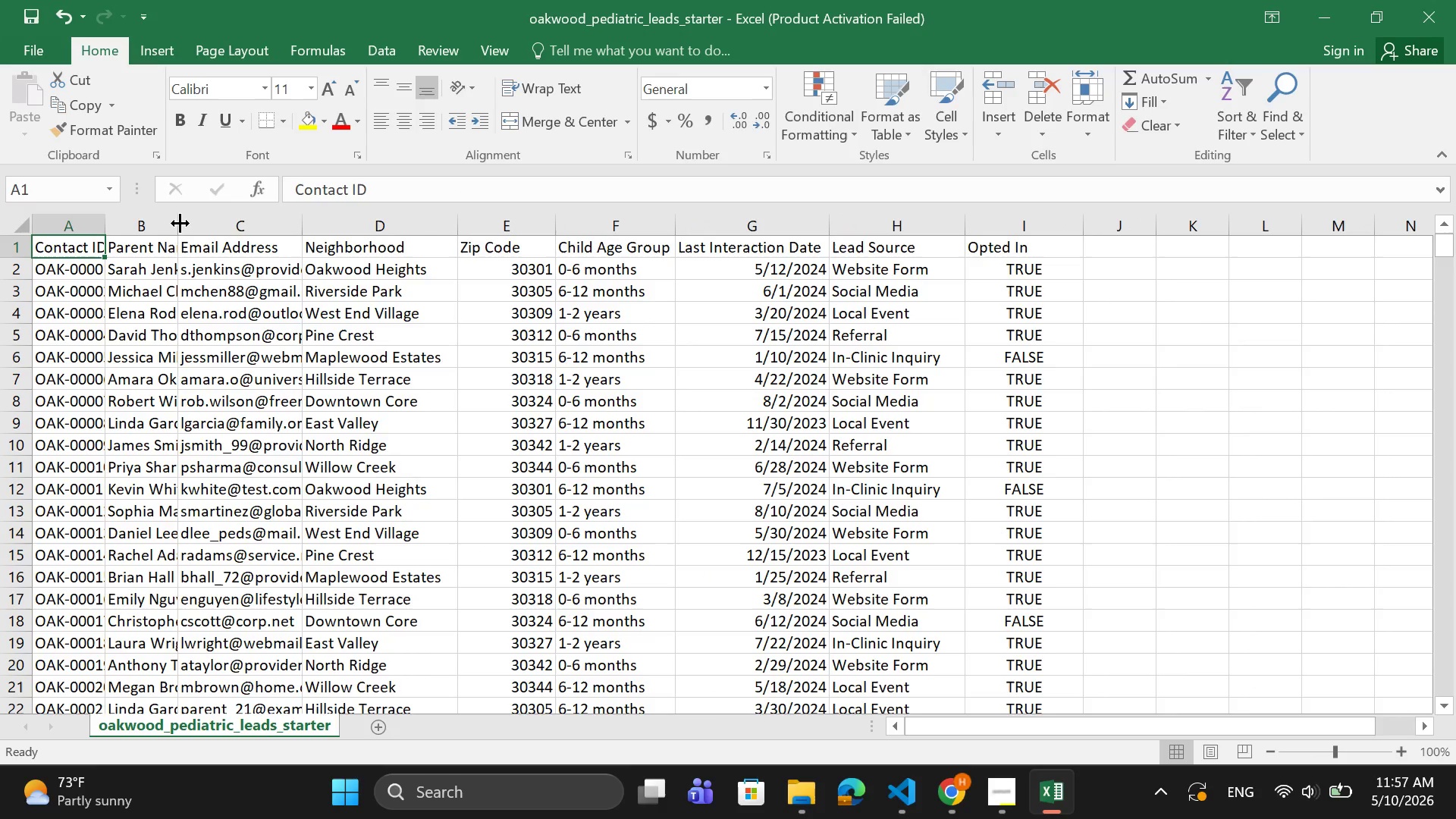 
left_click_drag(start_coordinate=[180, 223], to_coordinate=[237, 215])
 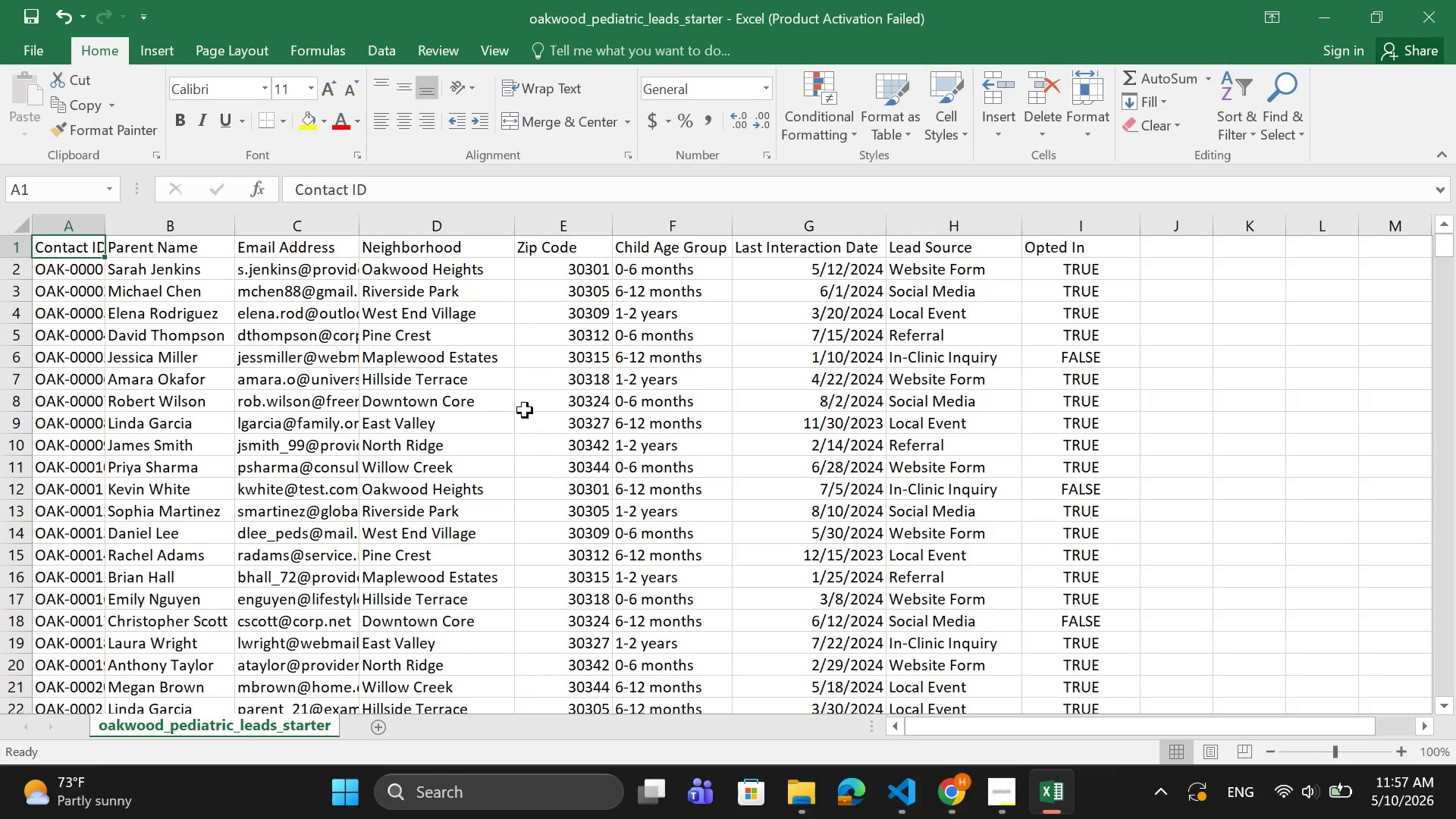 
wait(6.61)
 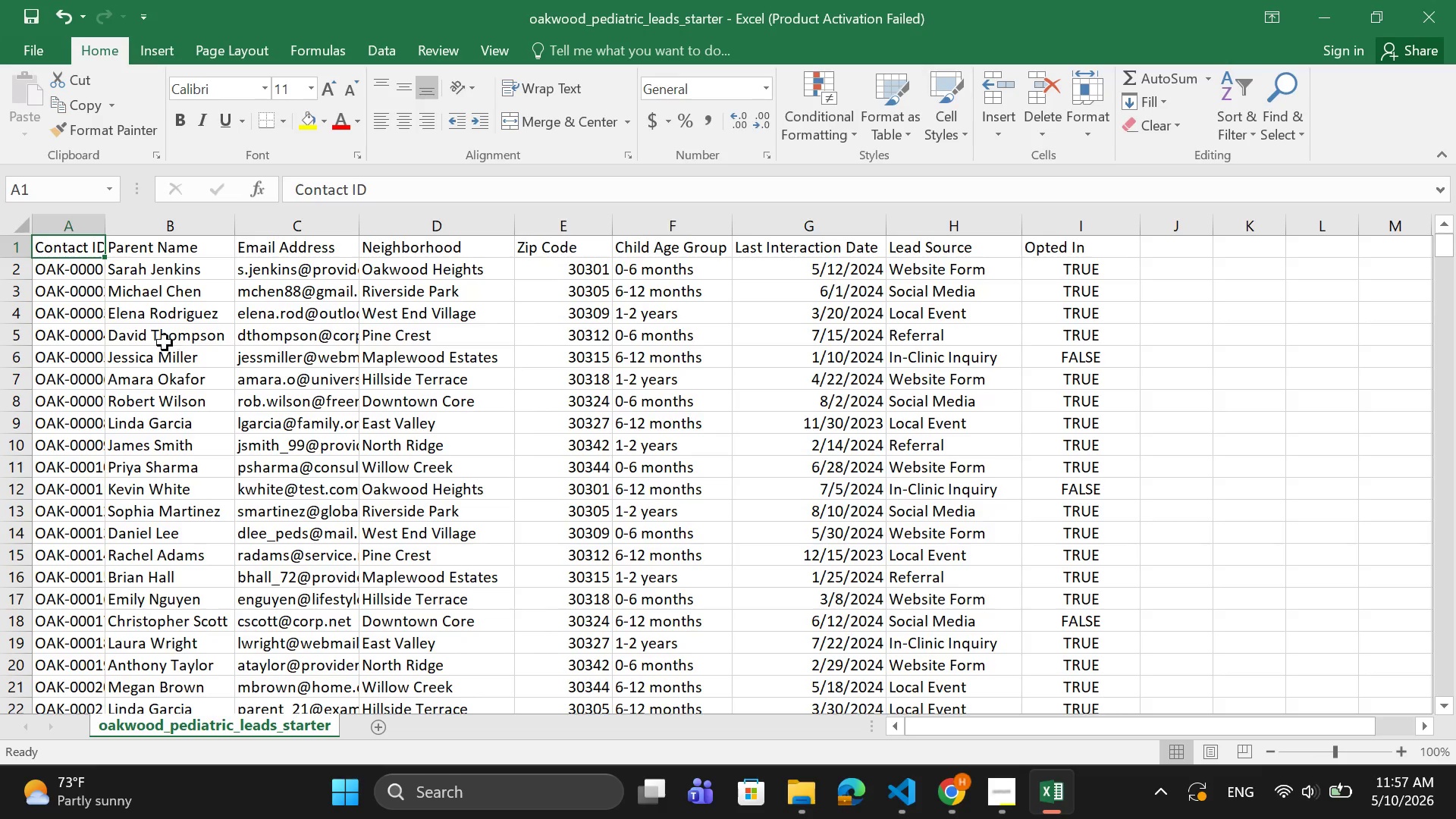 
left_click_drag(start_coordinate=[105, 217], to_coordinate=[125, 215])
 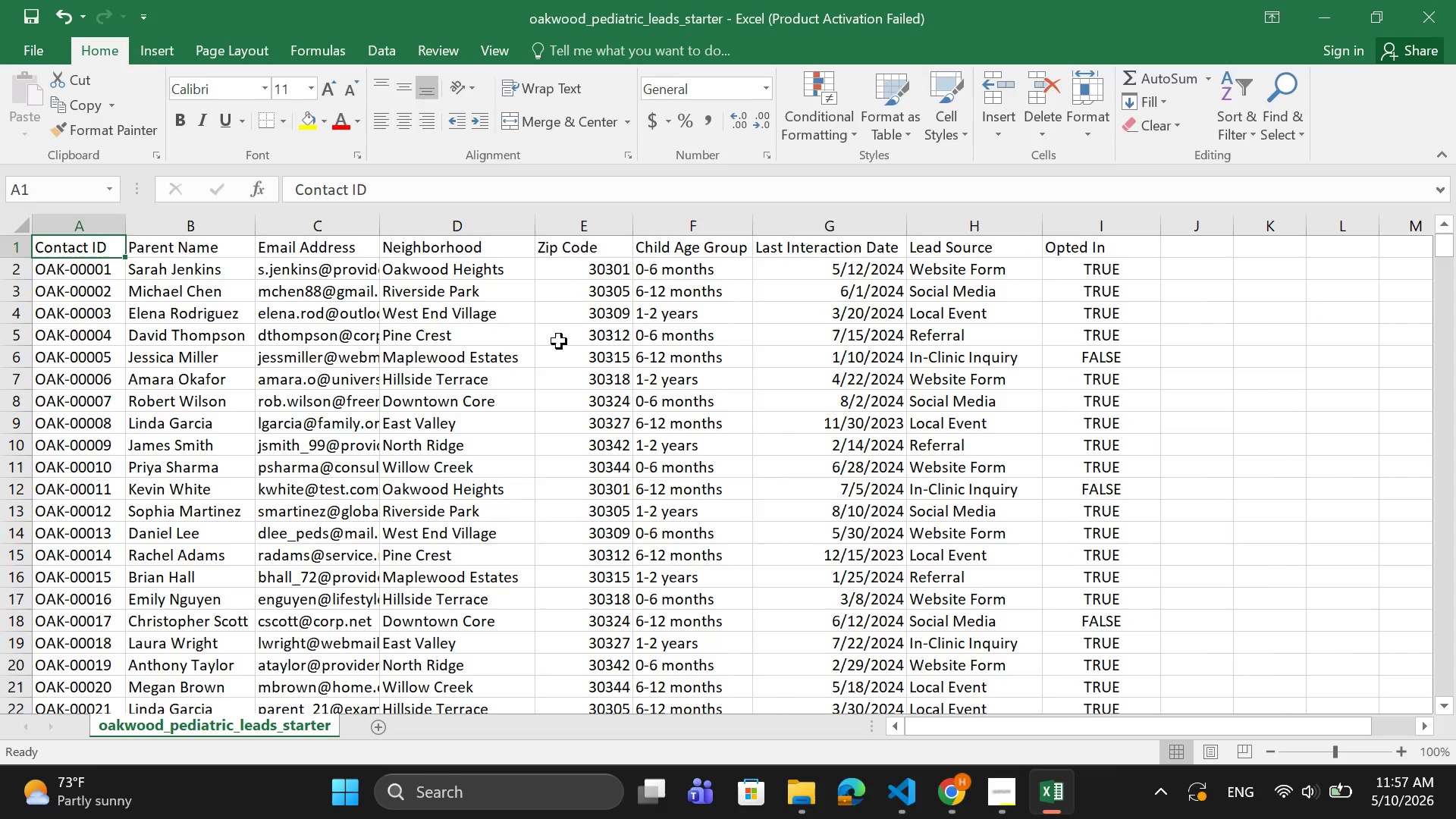 
wait(6.0)
 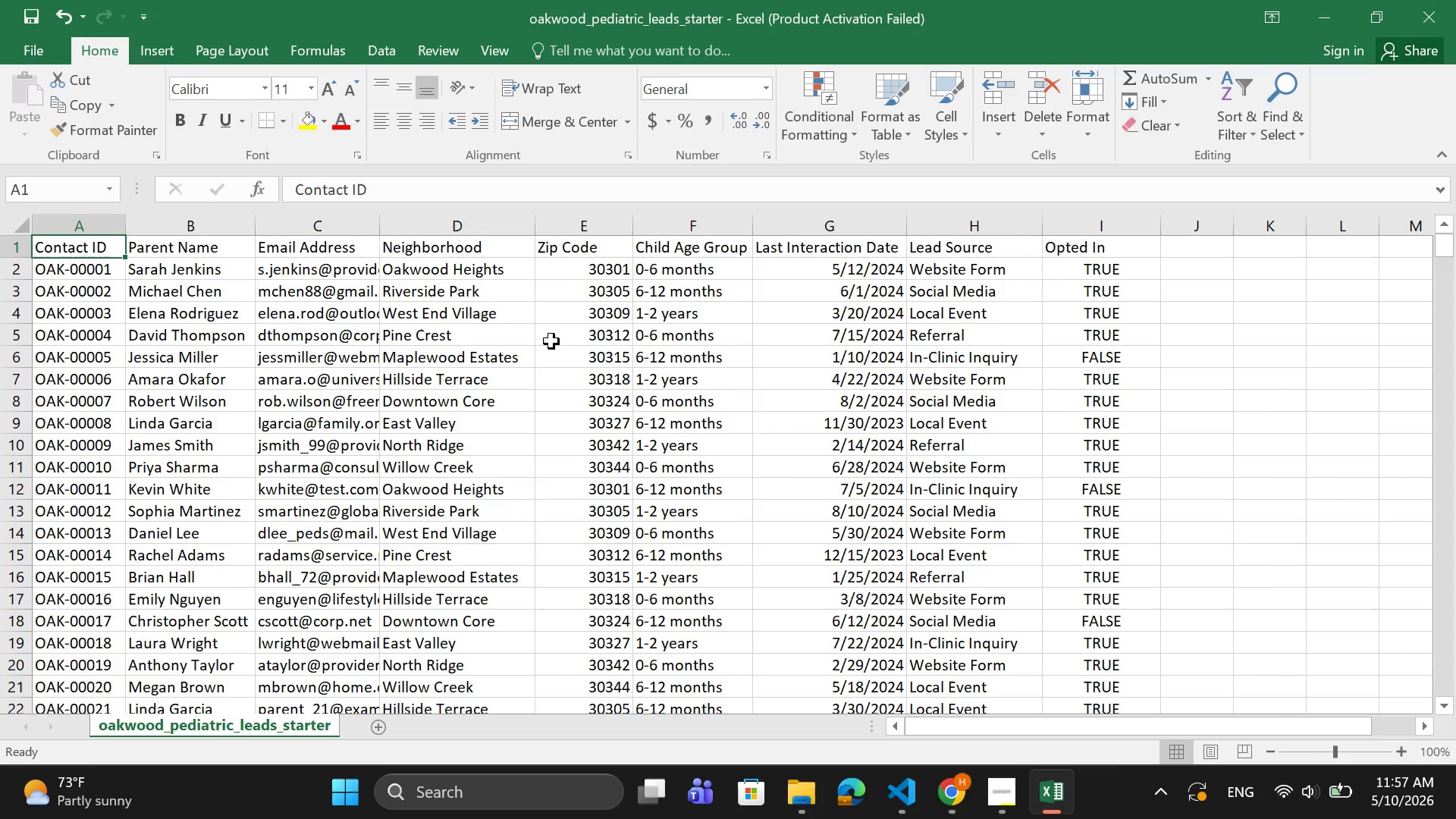 
scroll: coordinate [623, 391], scroll_direction: up, amount: 1.0
 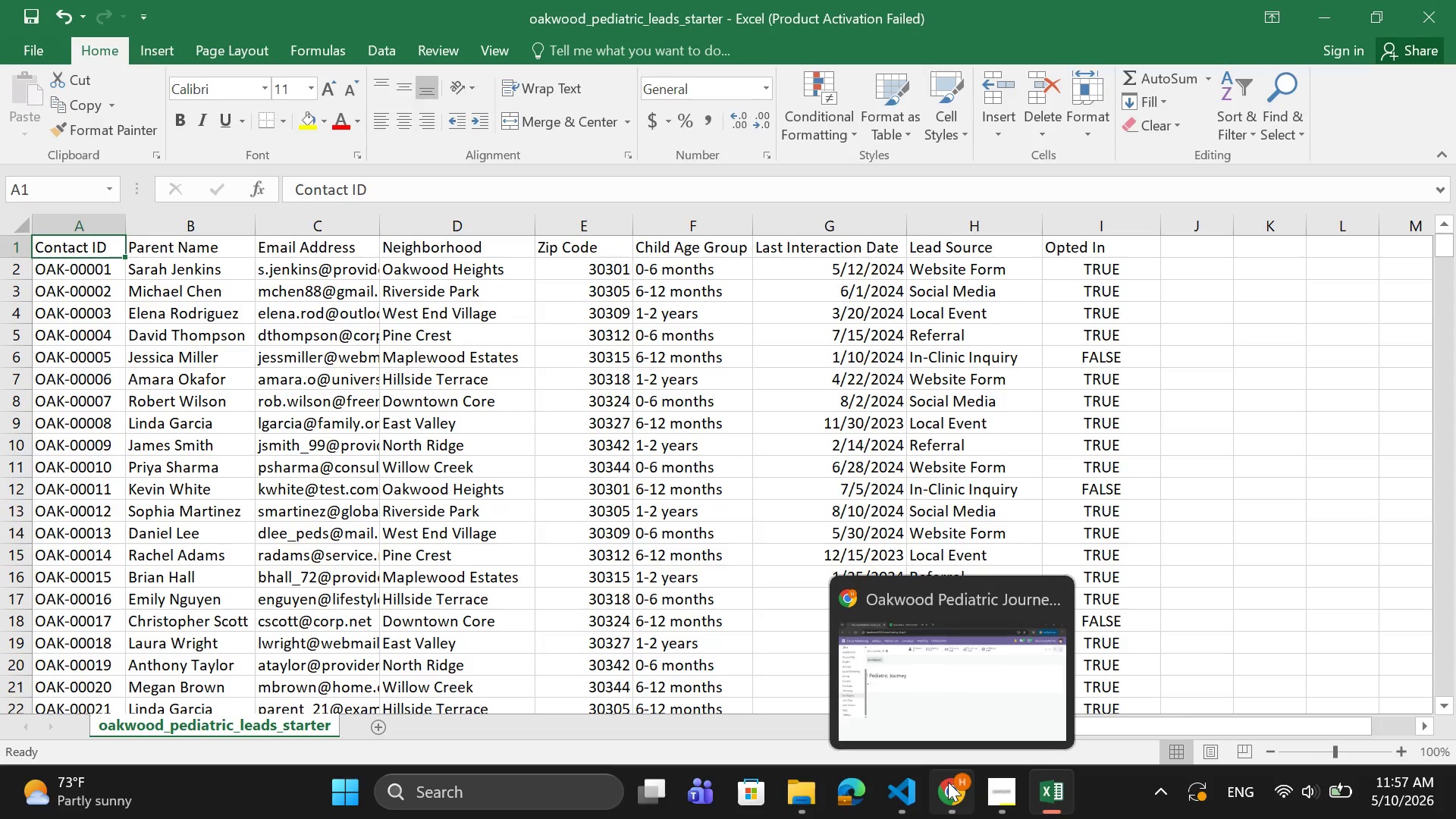 
left_click([948, 782])
 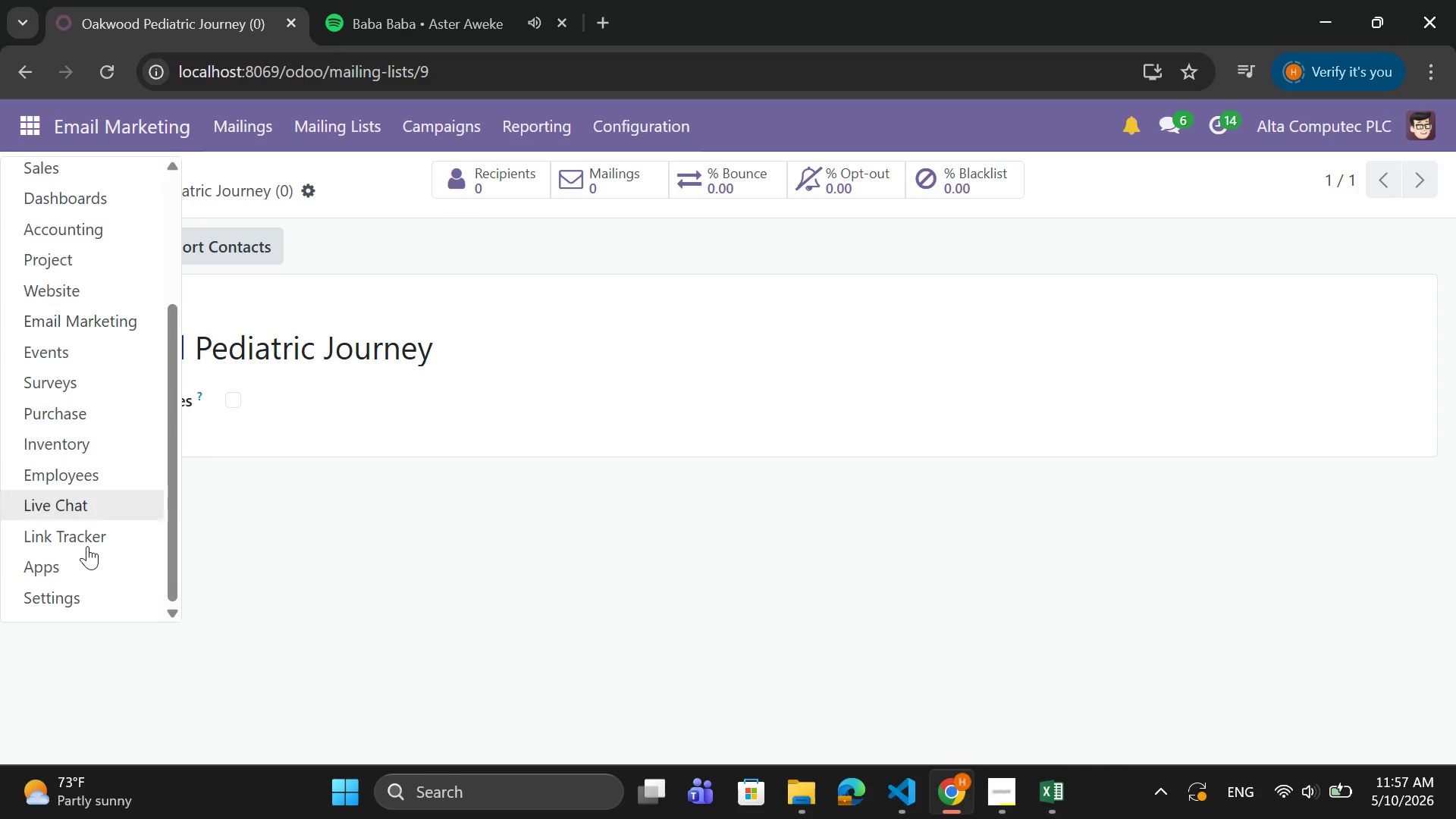 
scroll: coordinate [99, 573], scroll_direction: down, amount: 1.0
 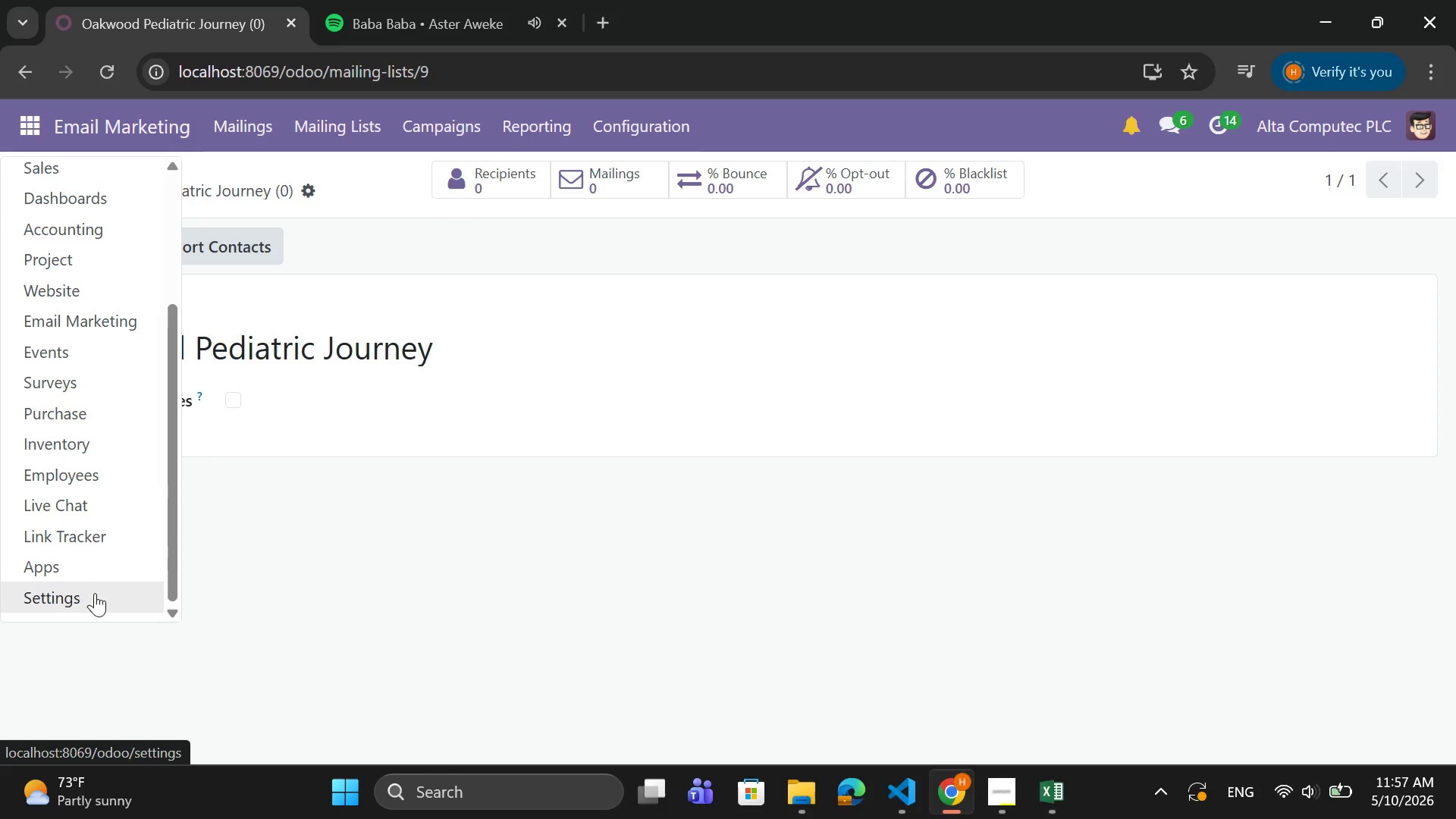 
left_click([94, 594])
 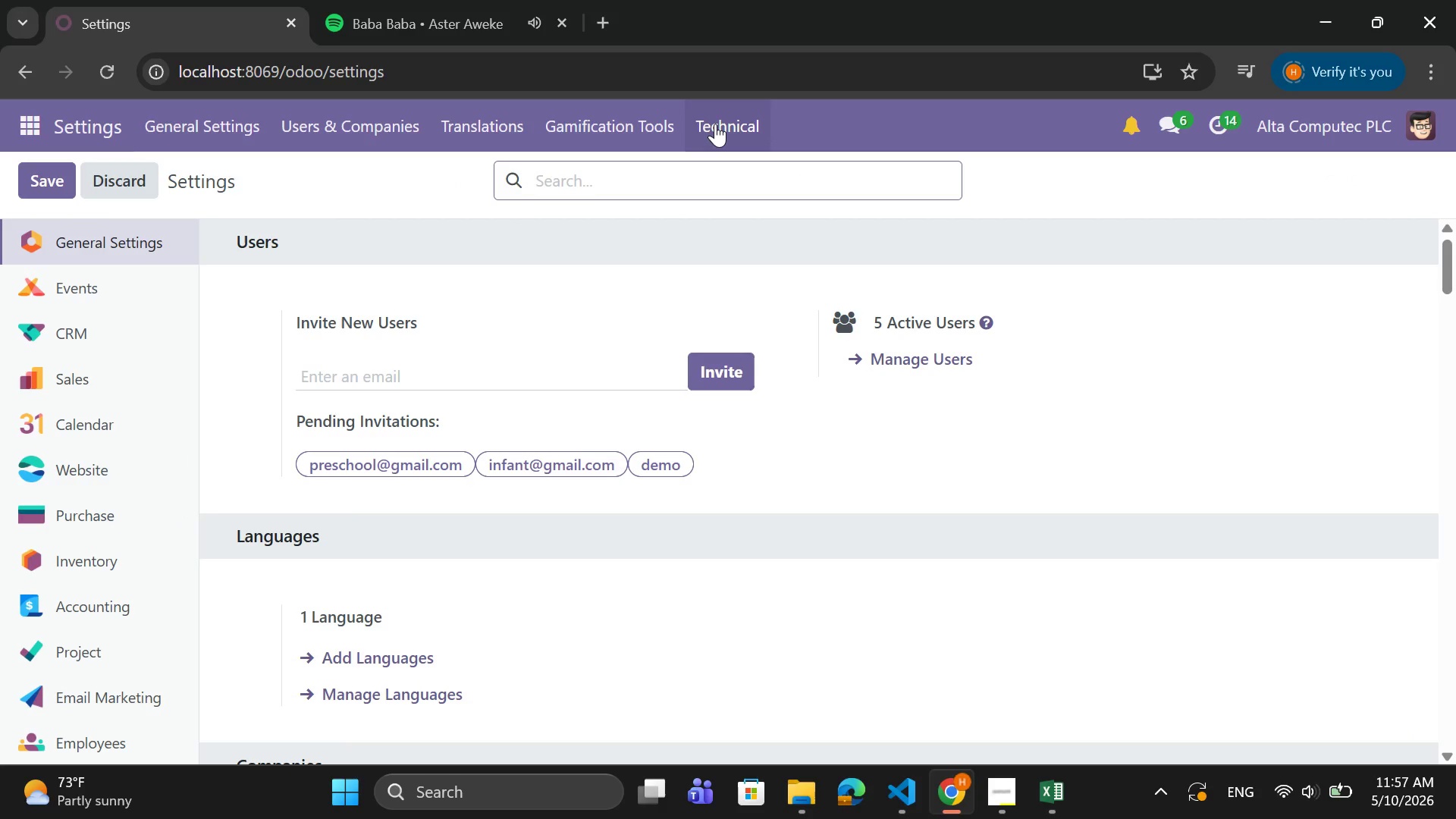 
left_click([715, 124])
 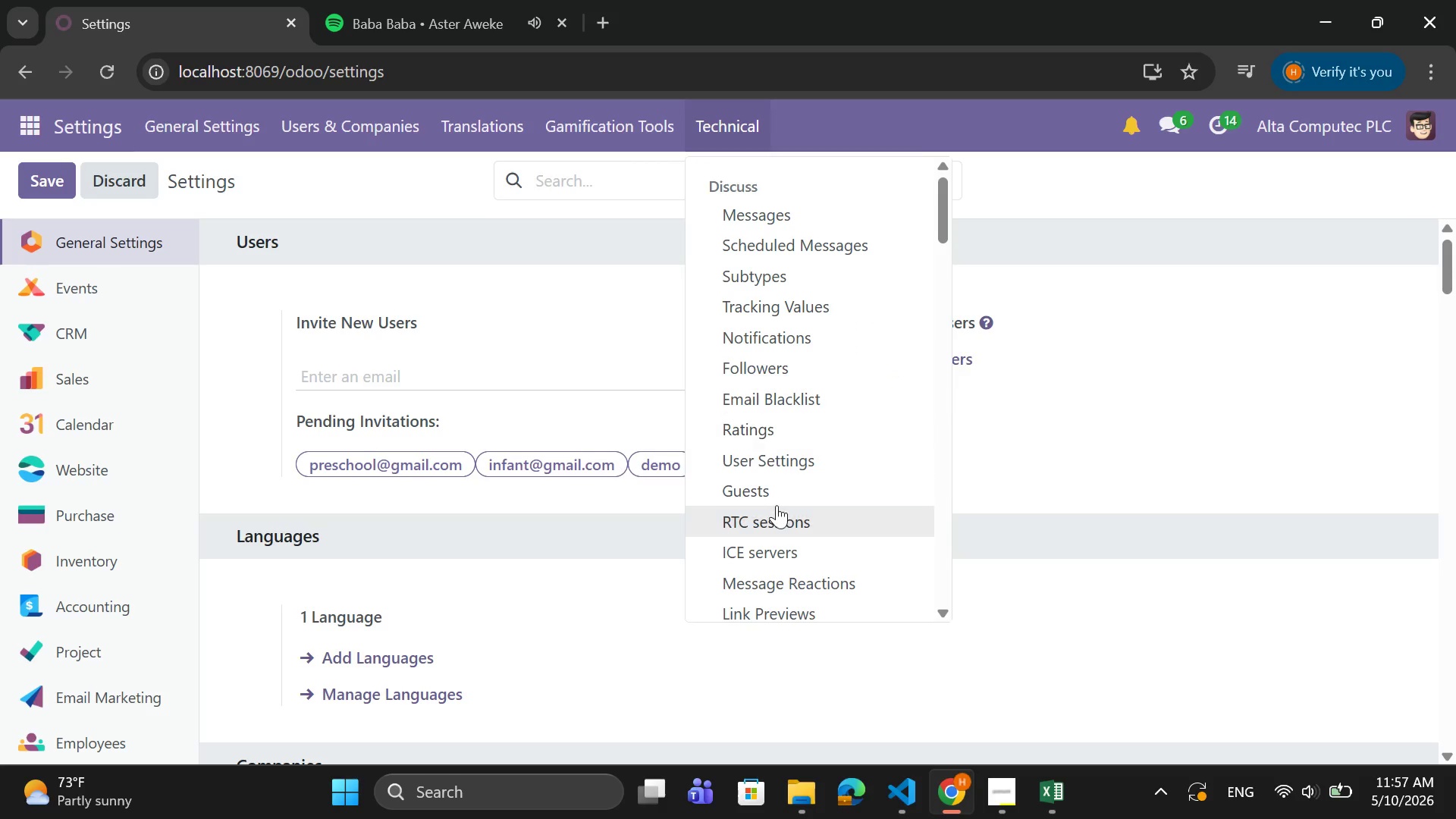 
scroll: coordinate [777, 503], scroll_direction: down, amount: 13.0
 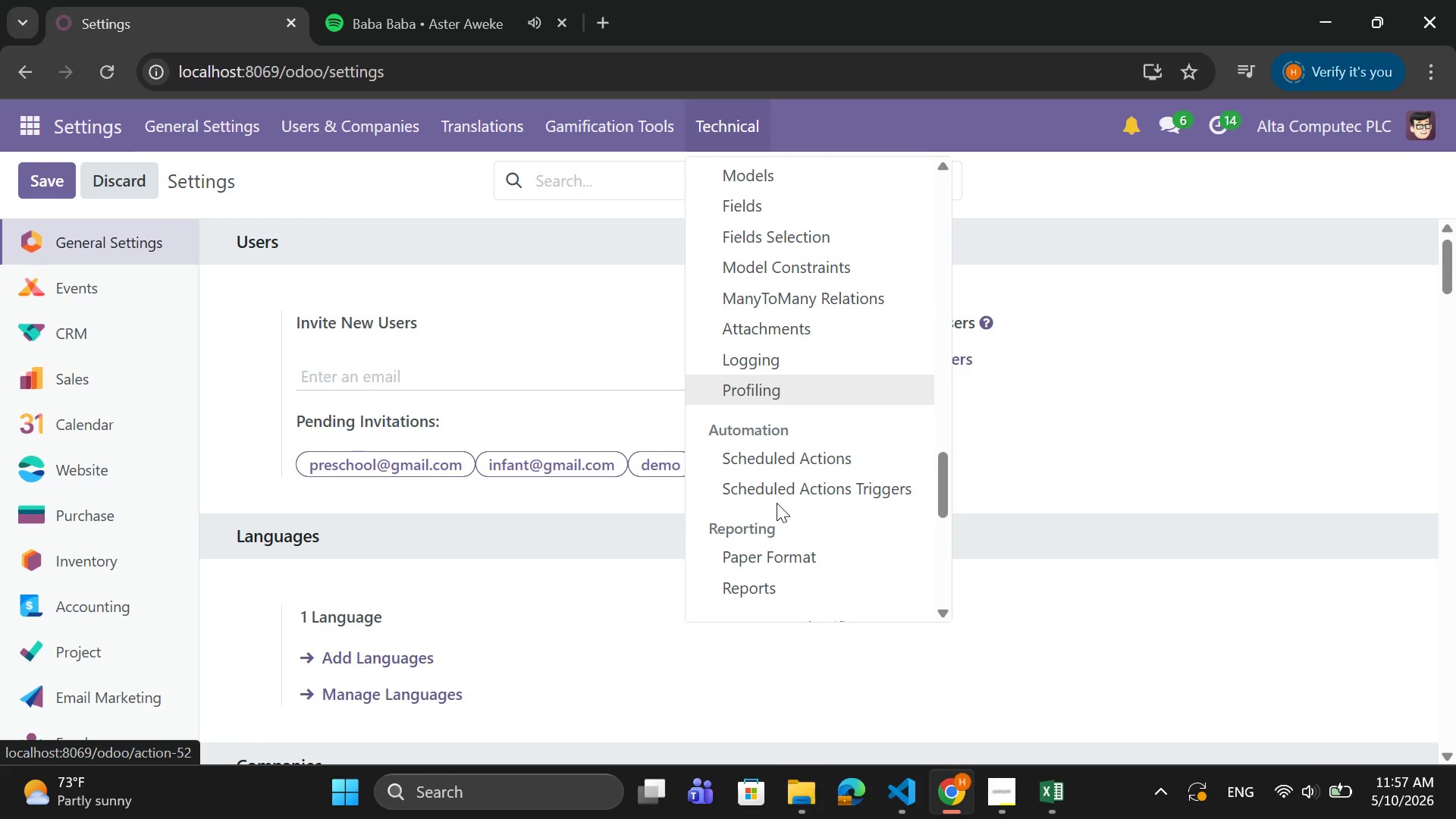 
scroll: coordinate [777, 503], scroll_direction: up, amount: 1.0
 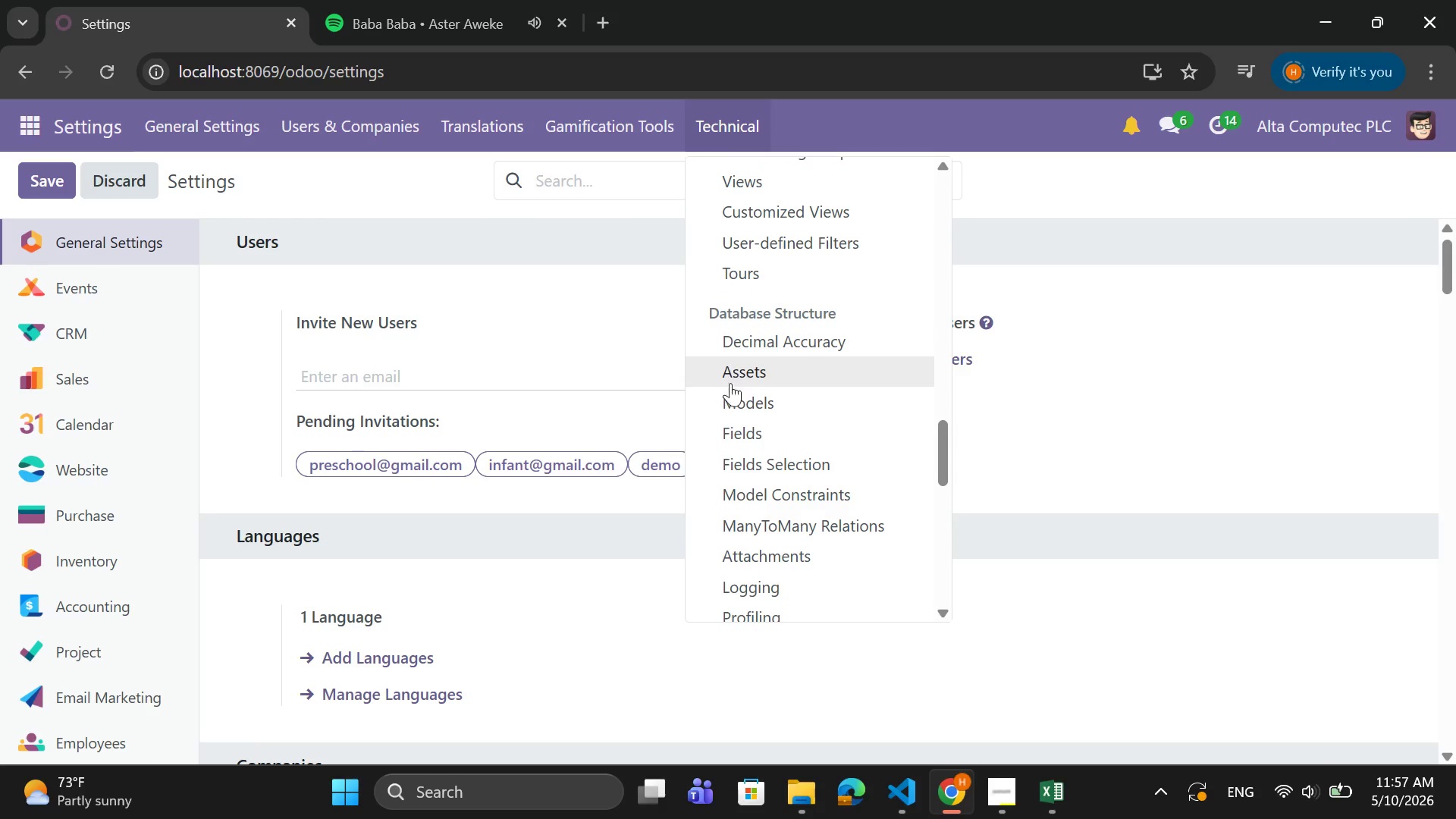 
left_click([728, 404])
 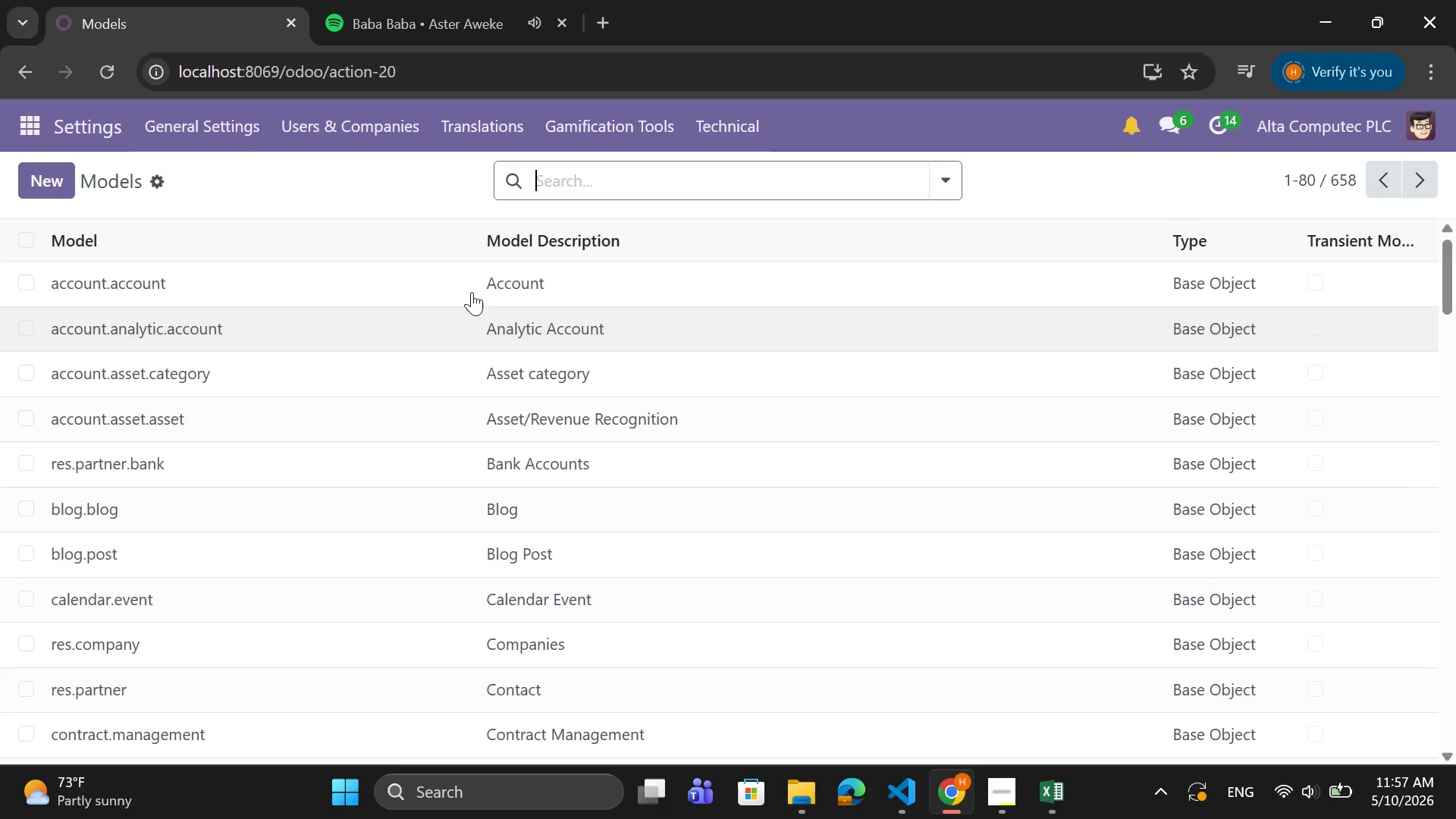 
type(mail)
 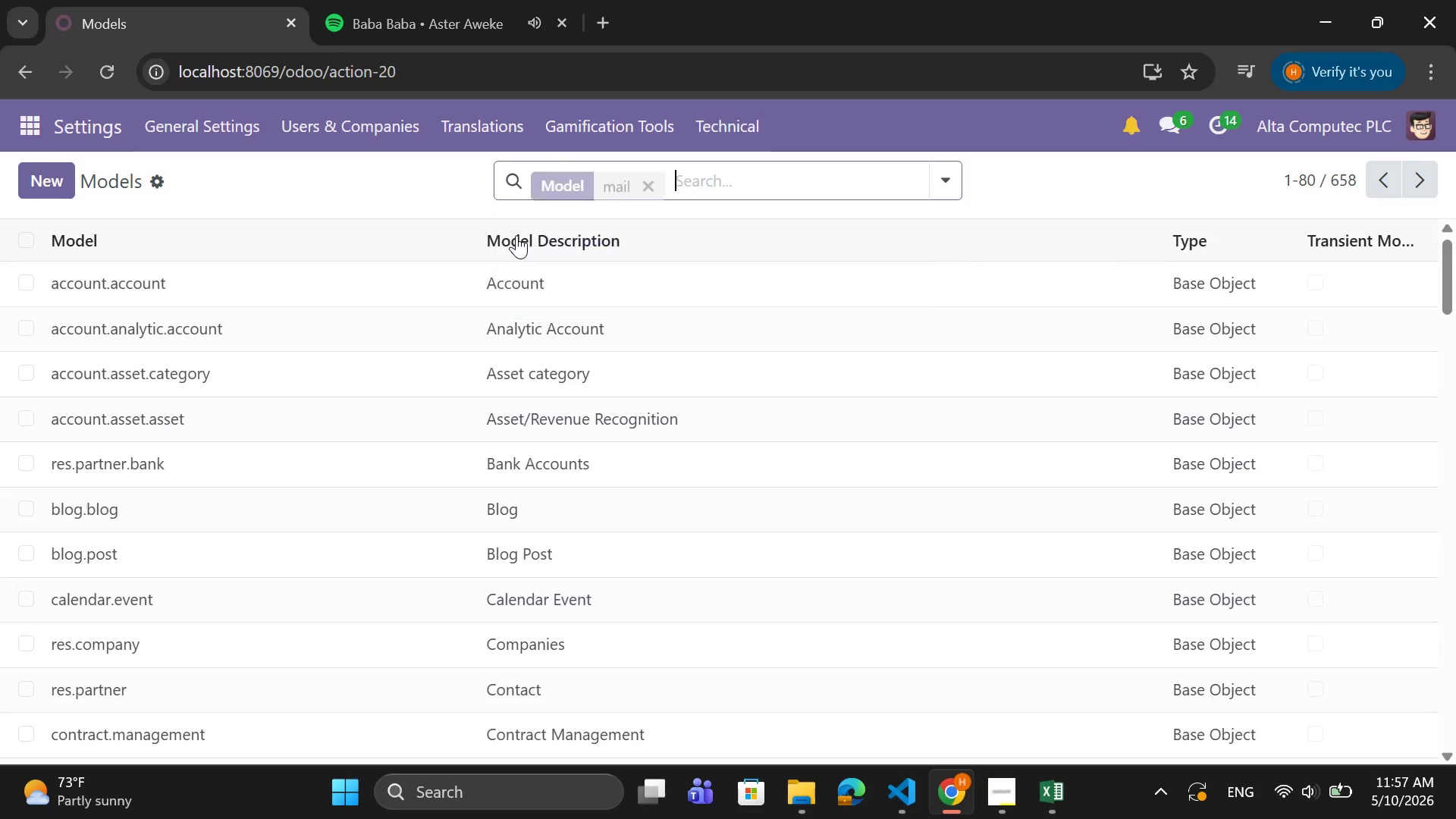 
key(Enter)
 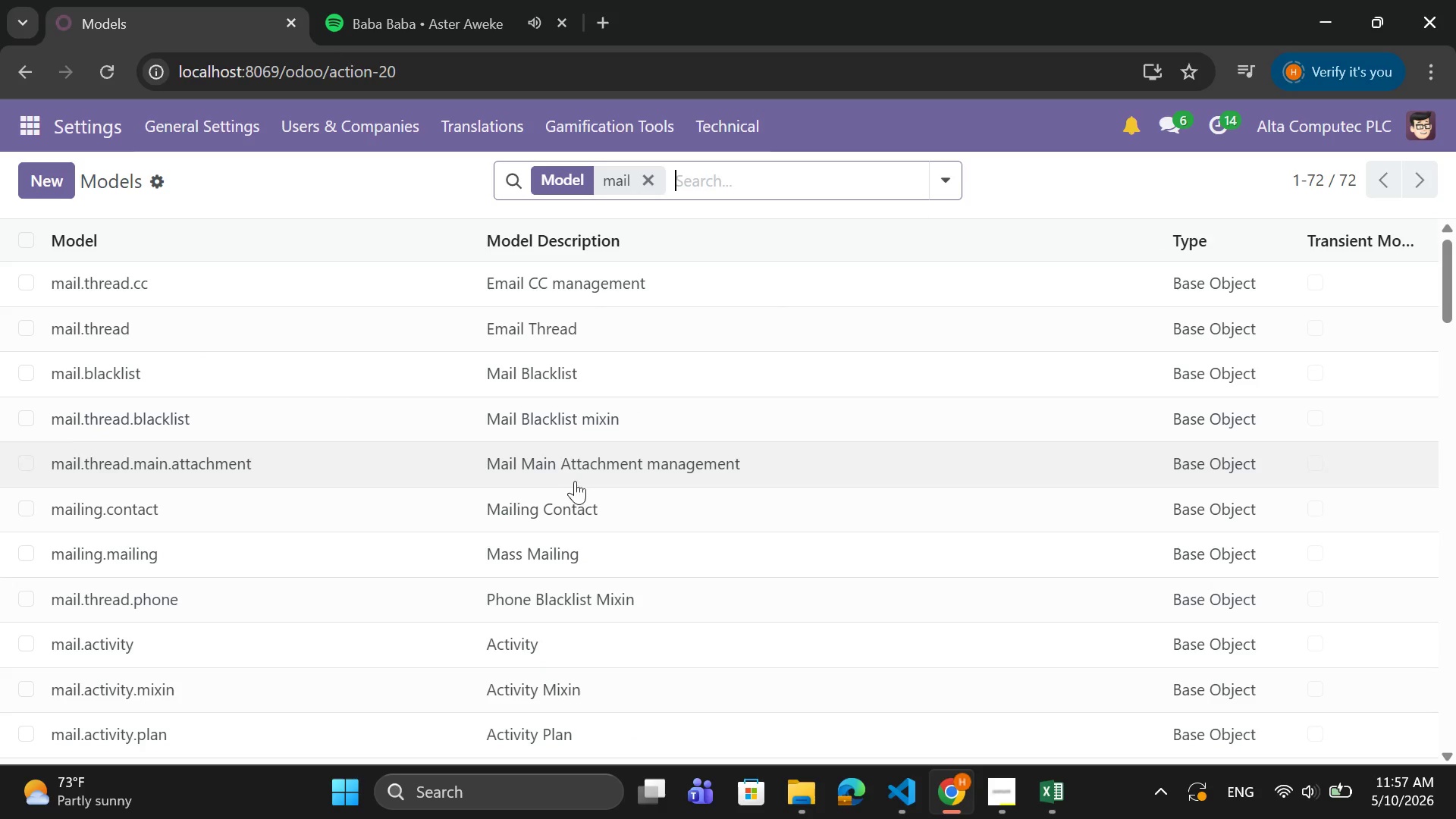 
left_click([580, 515])
 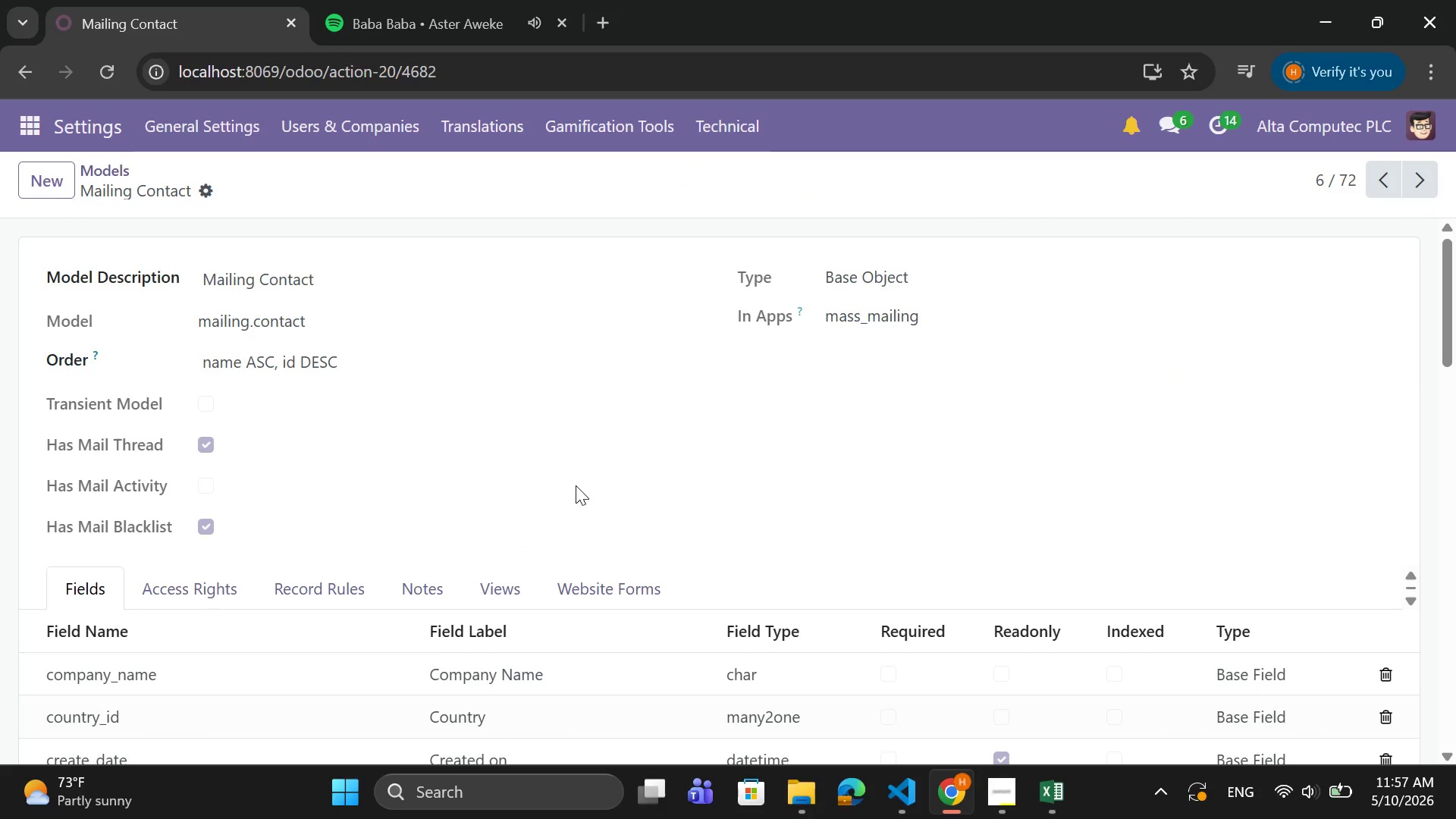 
scroll: coordinate [576, 474], scroll_direction: down, amount: 14.0
 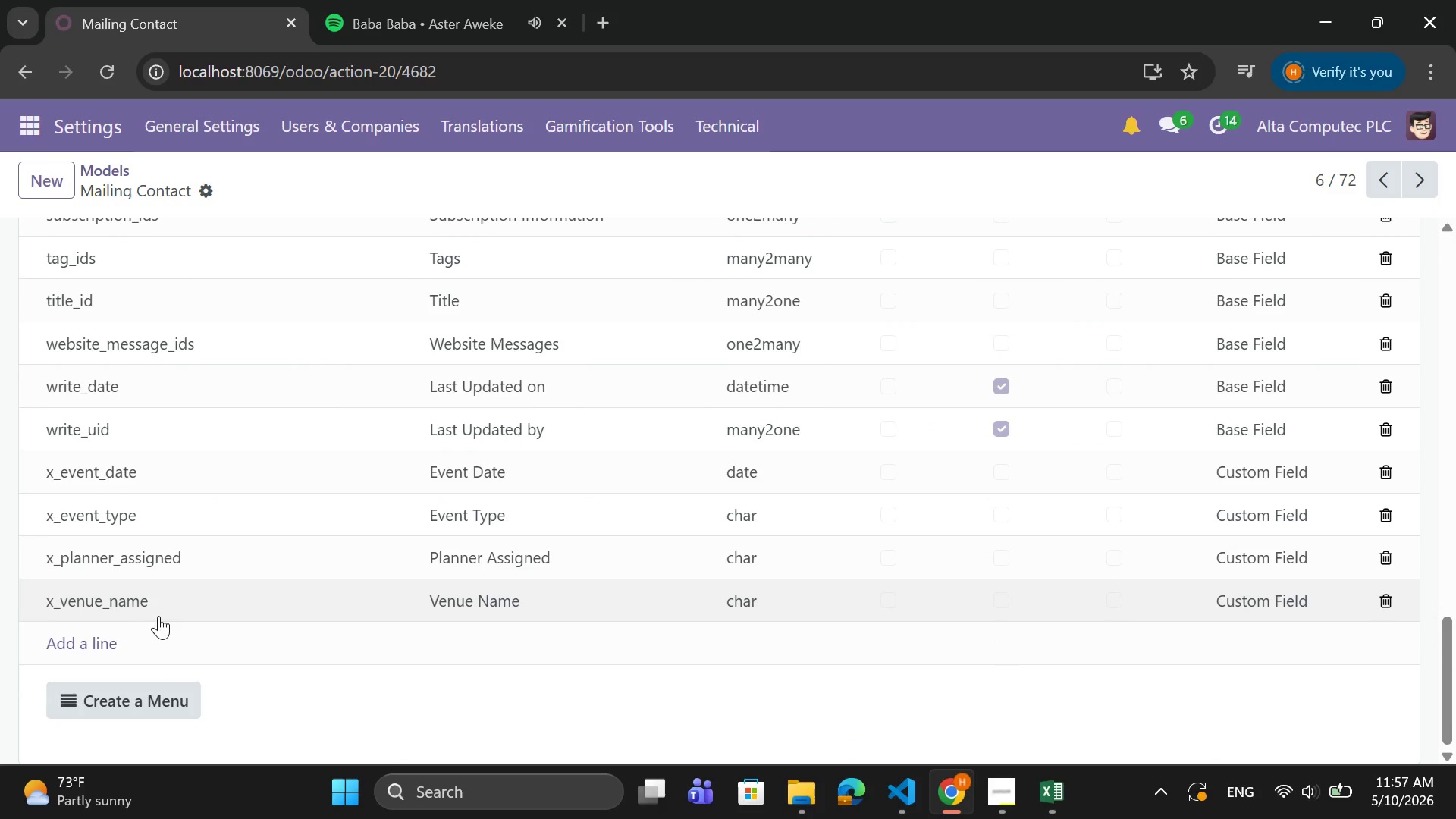 
left_click([95, 642])
 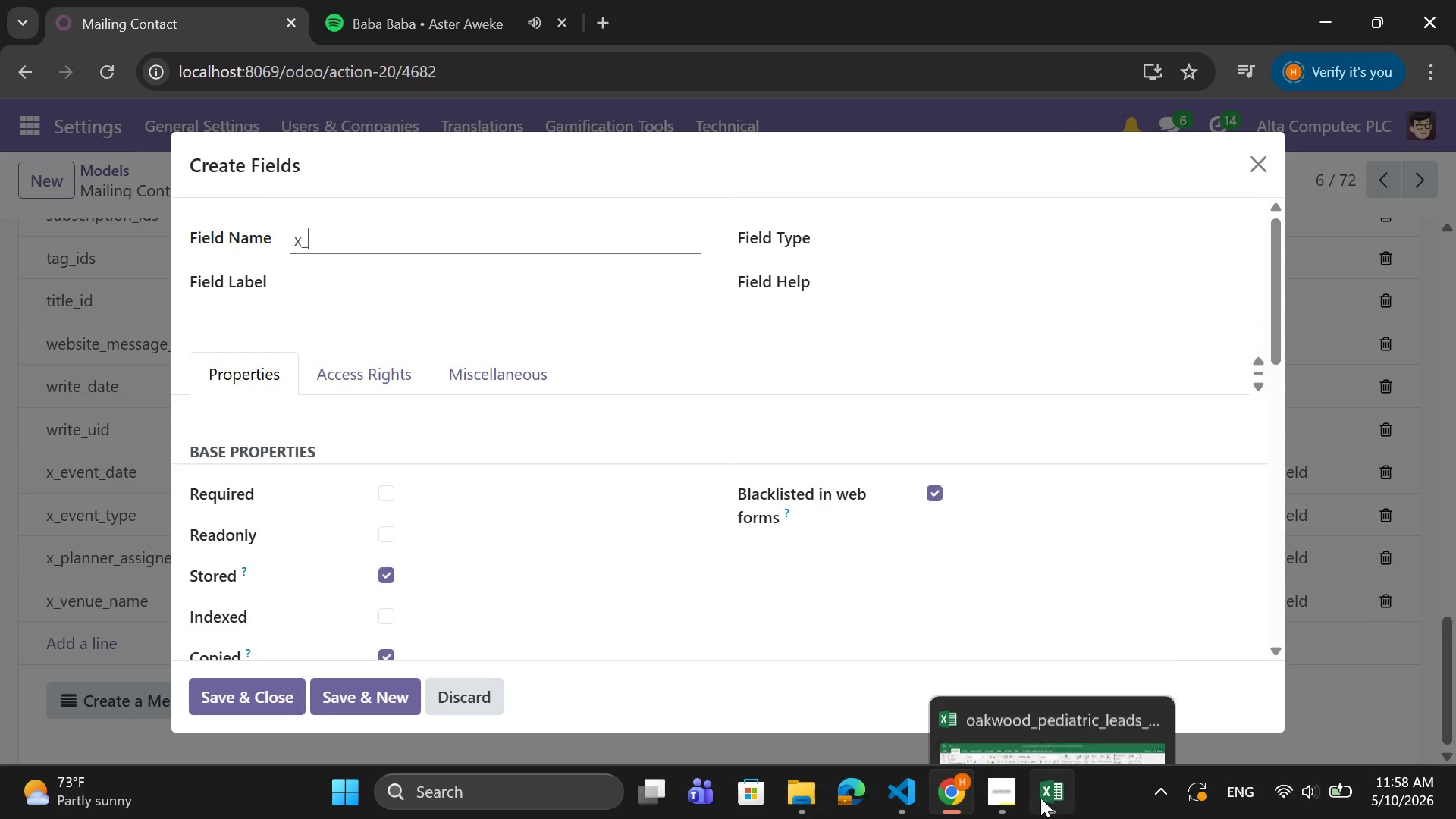 
left_click([1050, 802])
 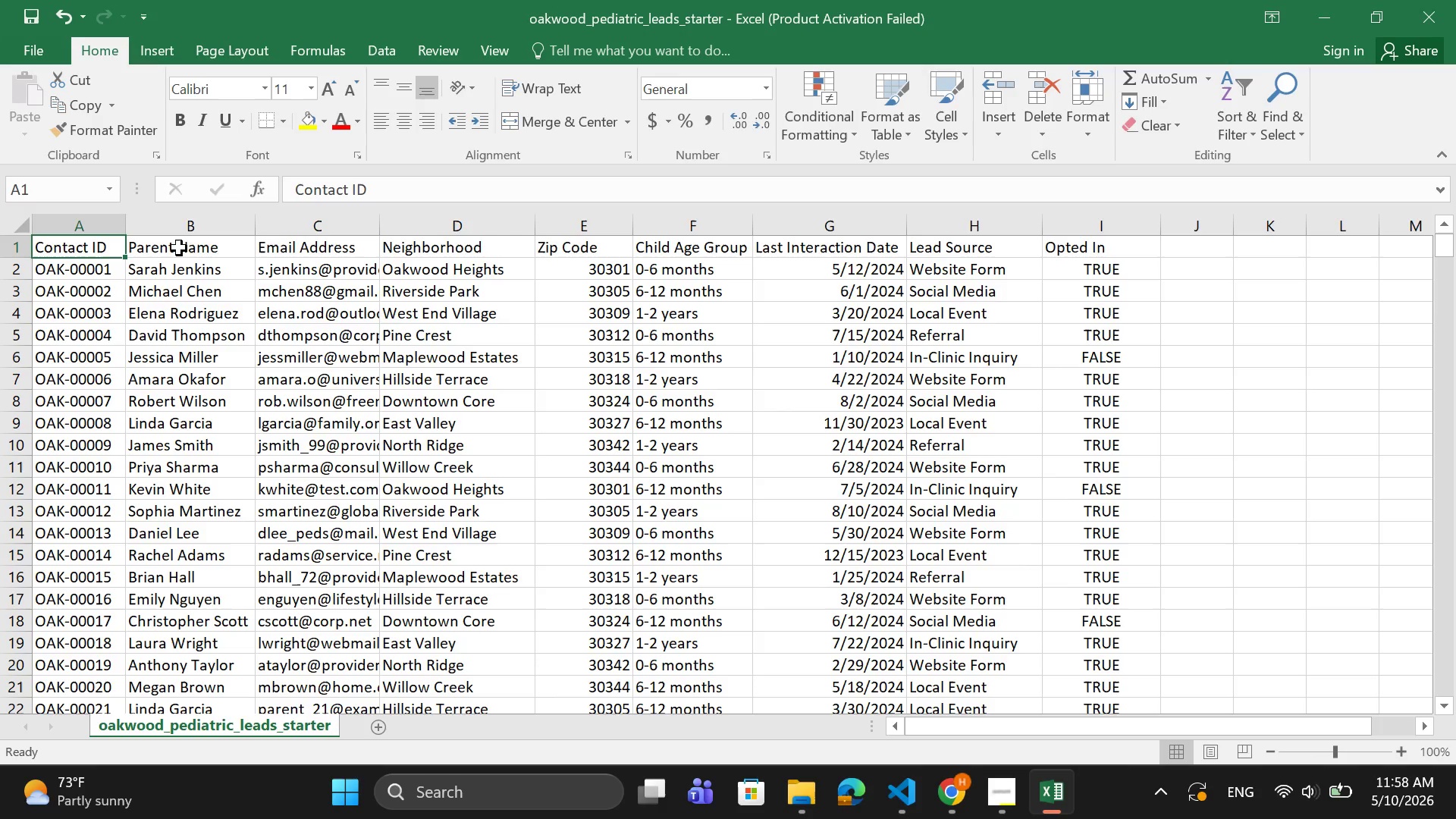 
wait(8.56)
 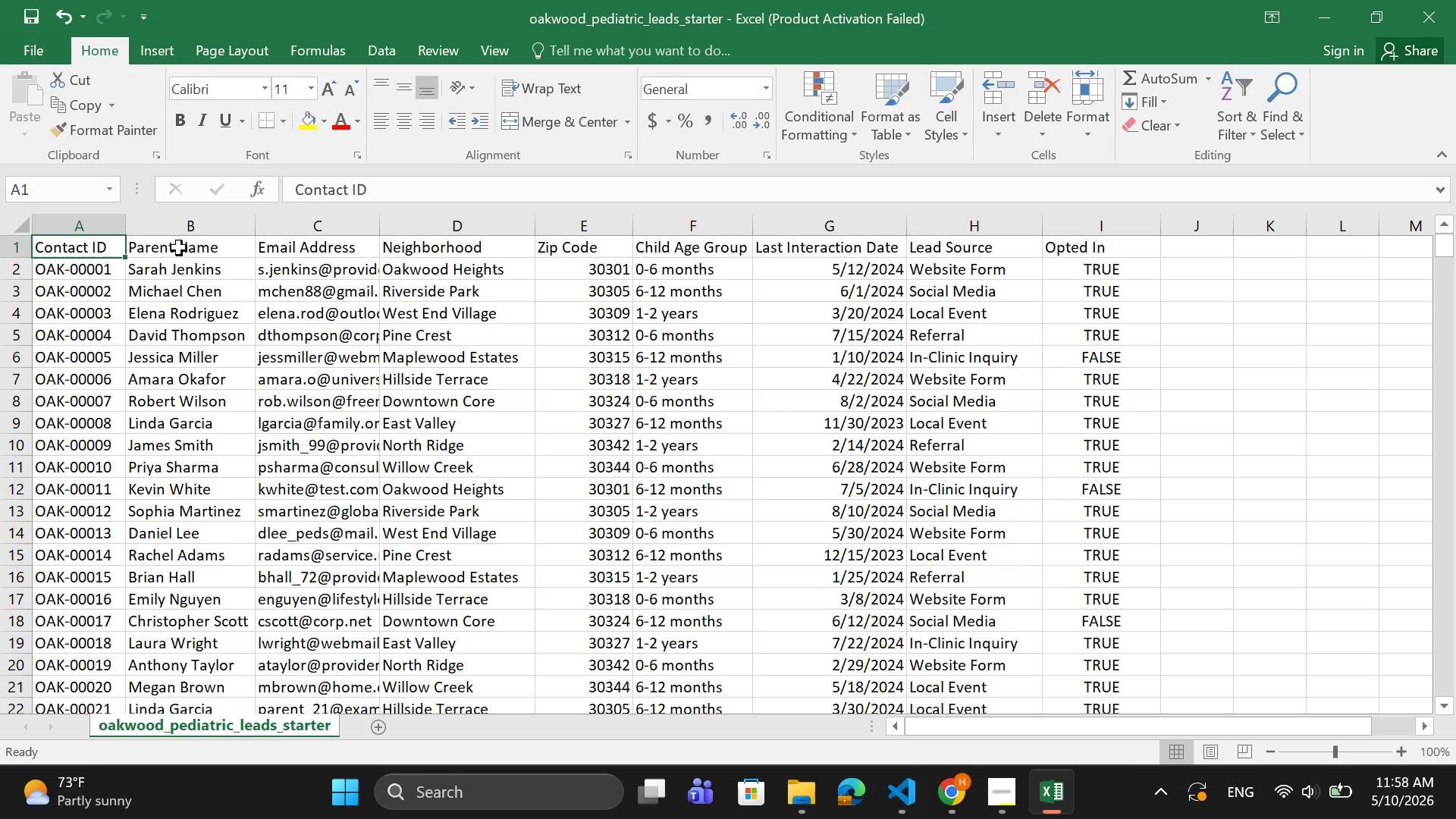 
left_click([933, 787])
 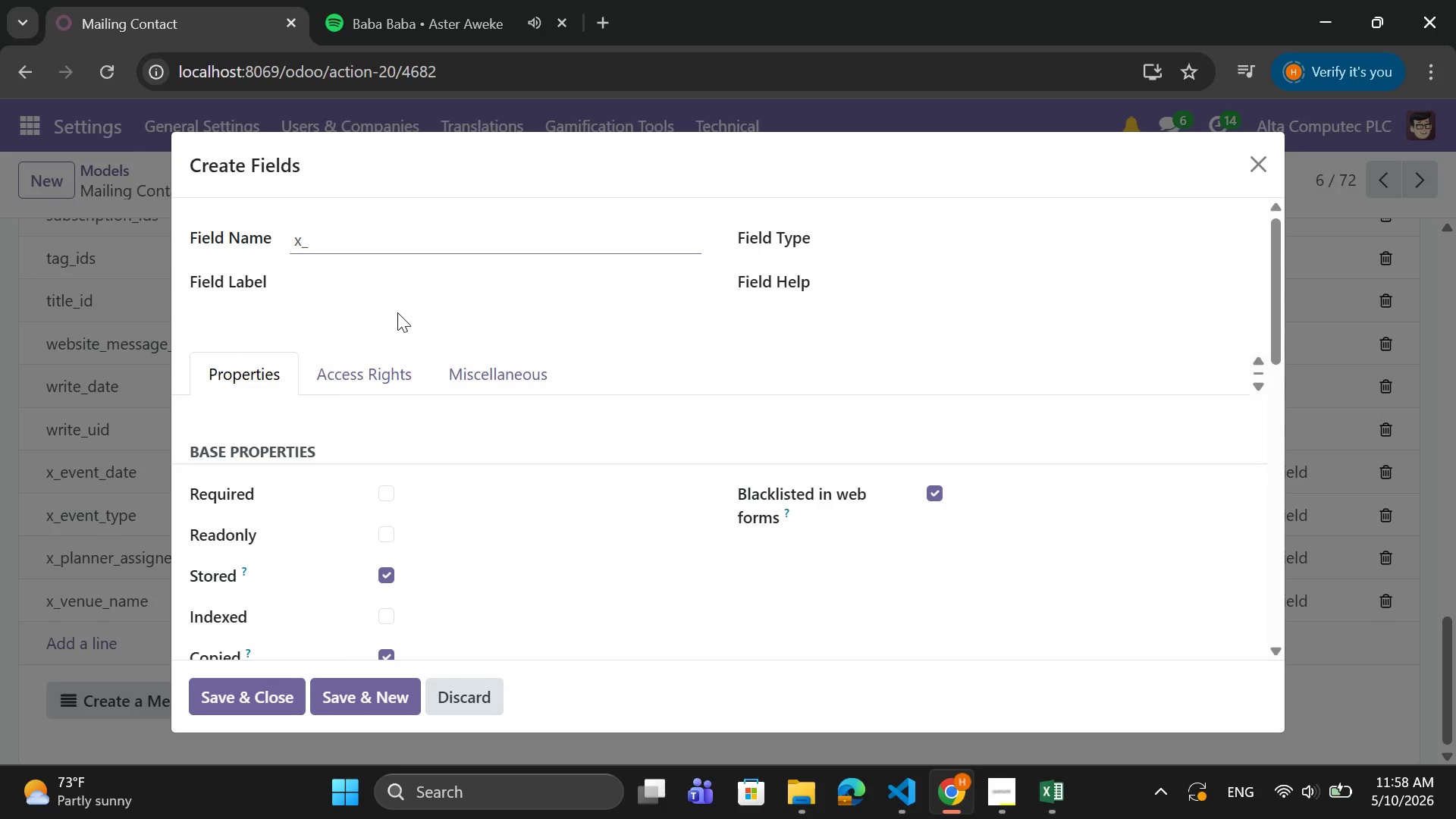 
type(neighb)
 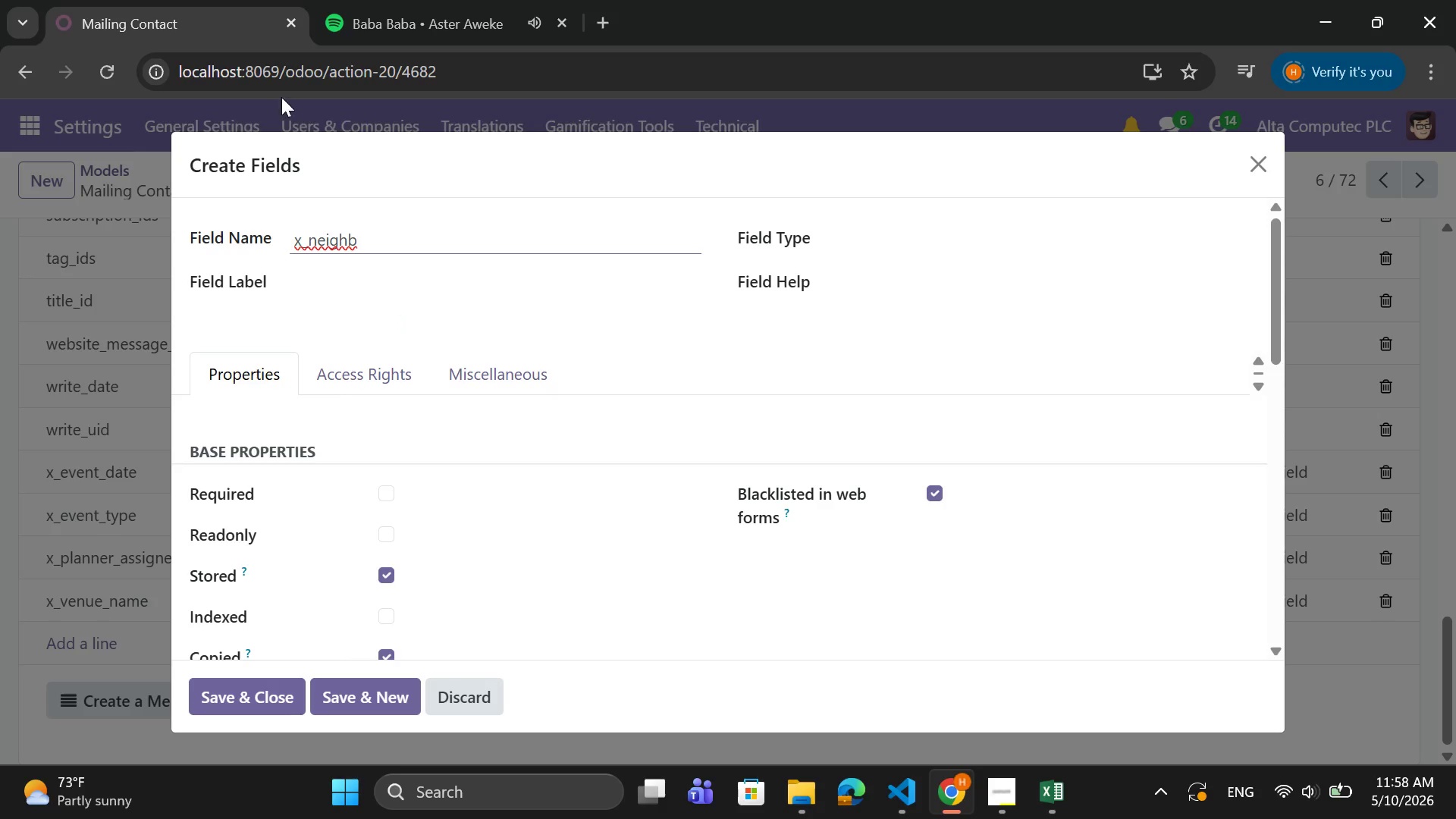 
type(hoor)
 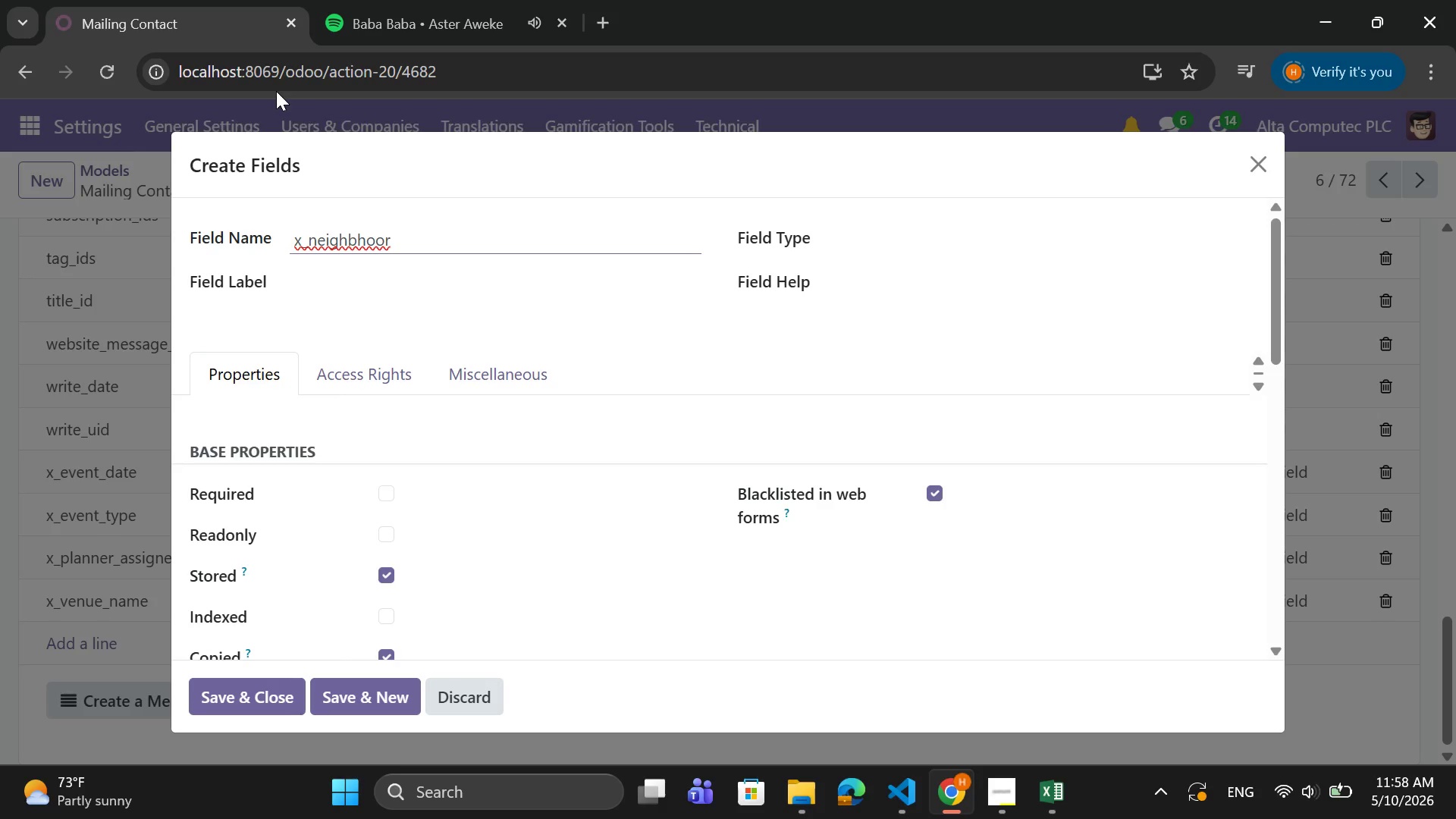 
key(Backspace)
 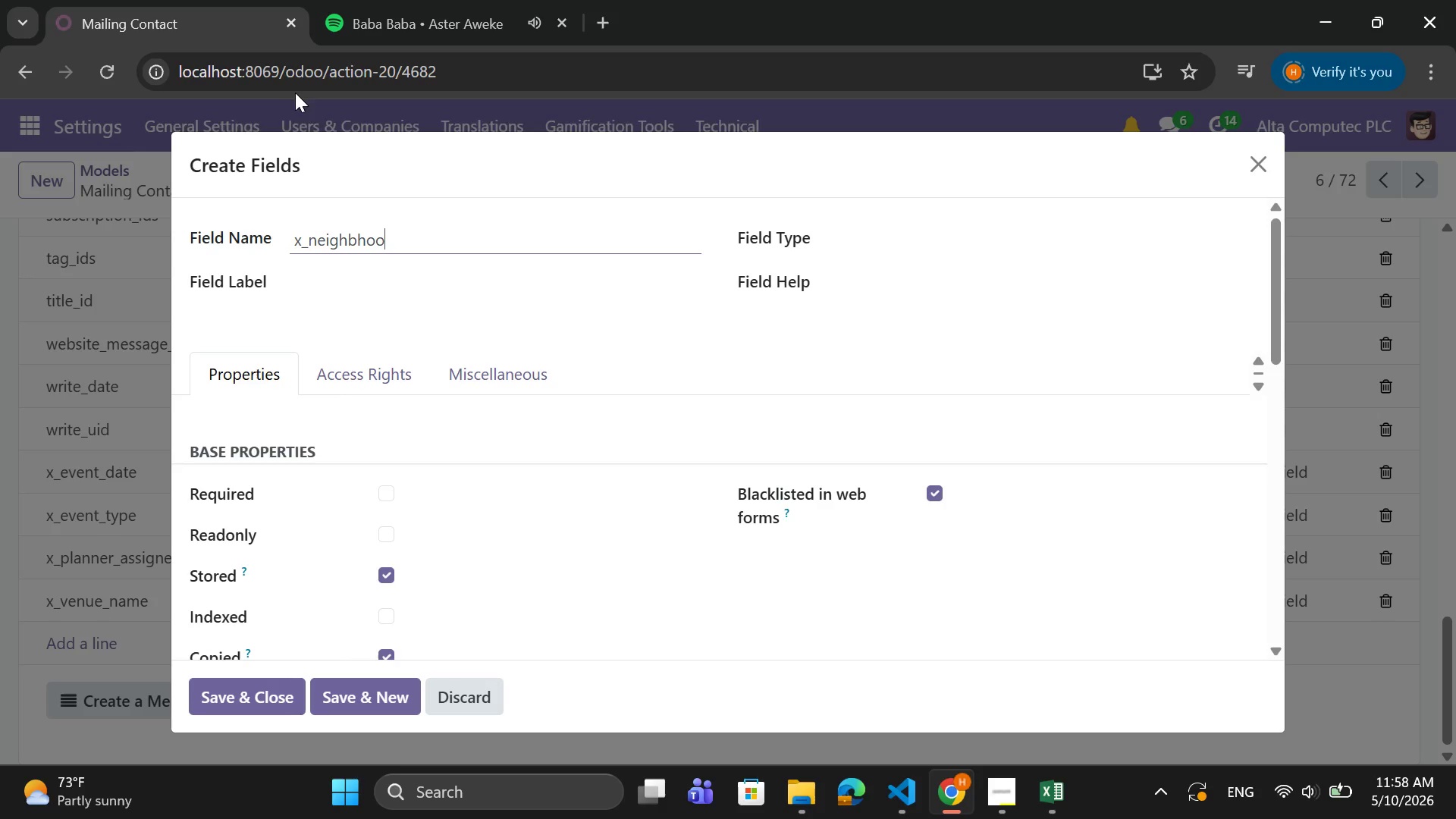 
key(D)
 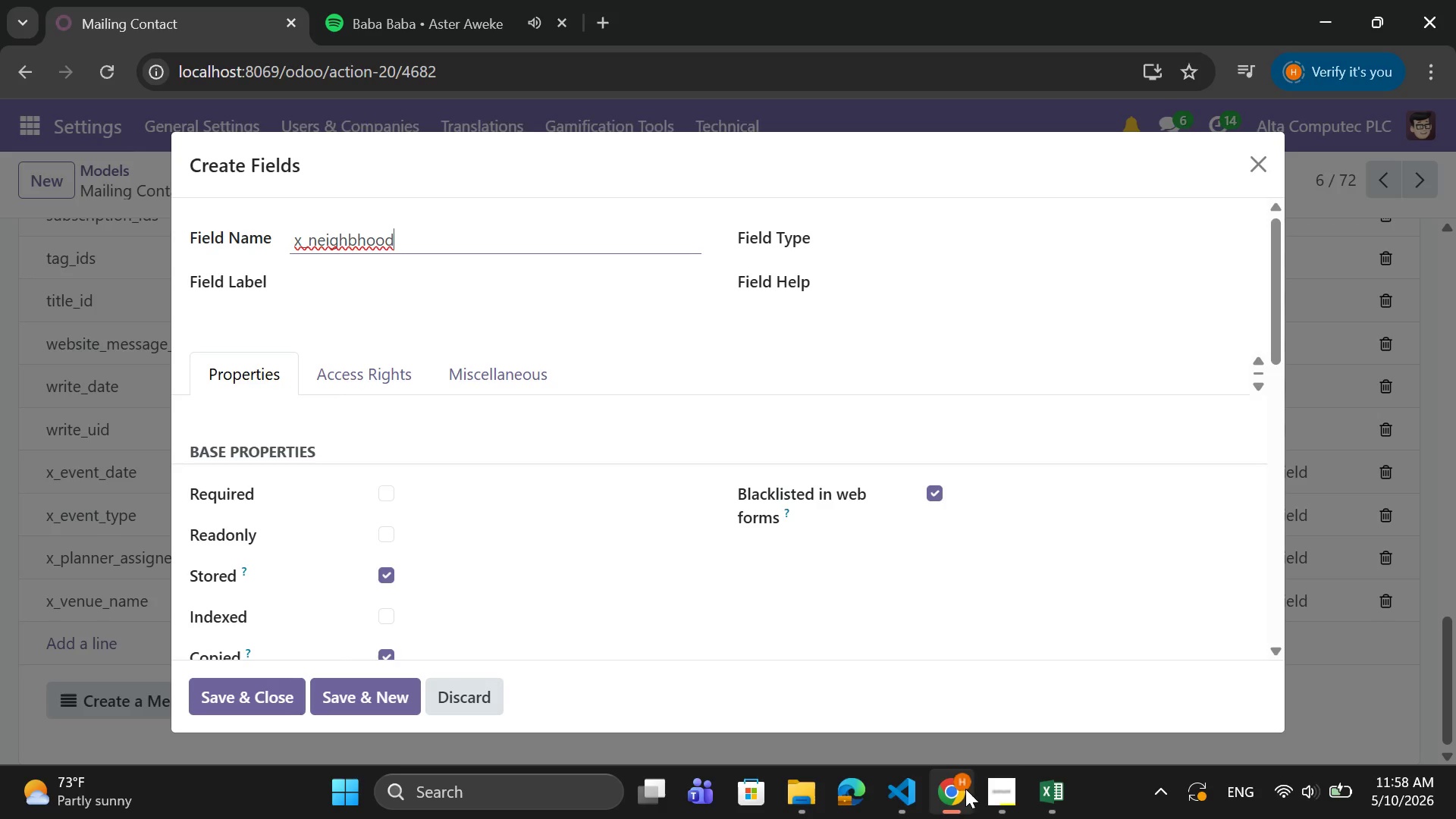 
left_click([1047, 810])
 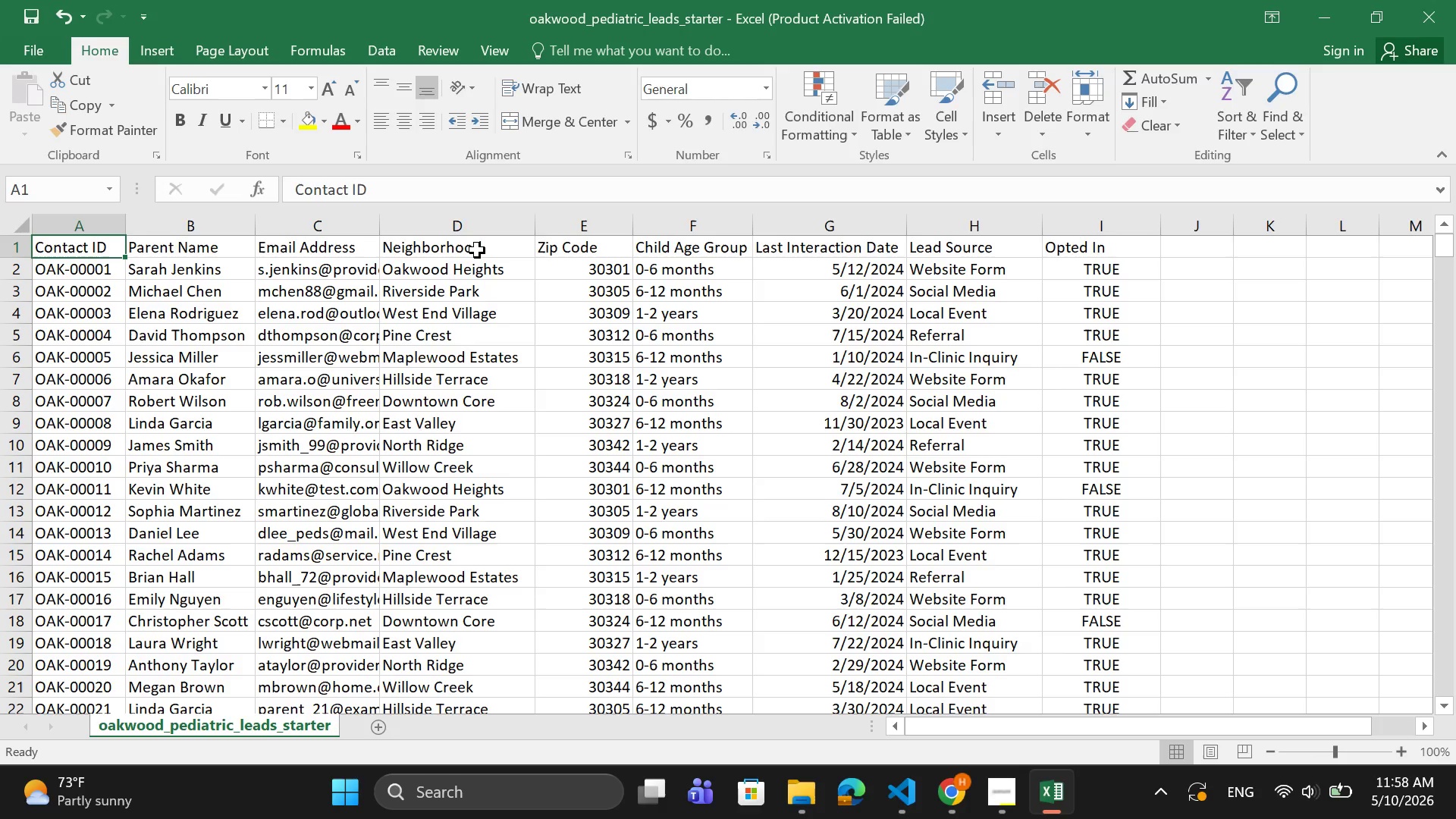 
double_click([479, 249])
 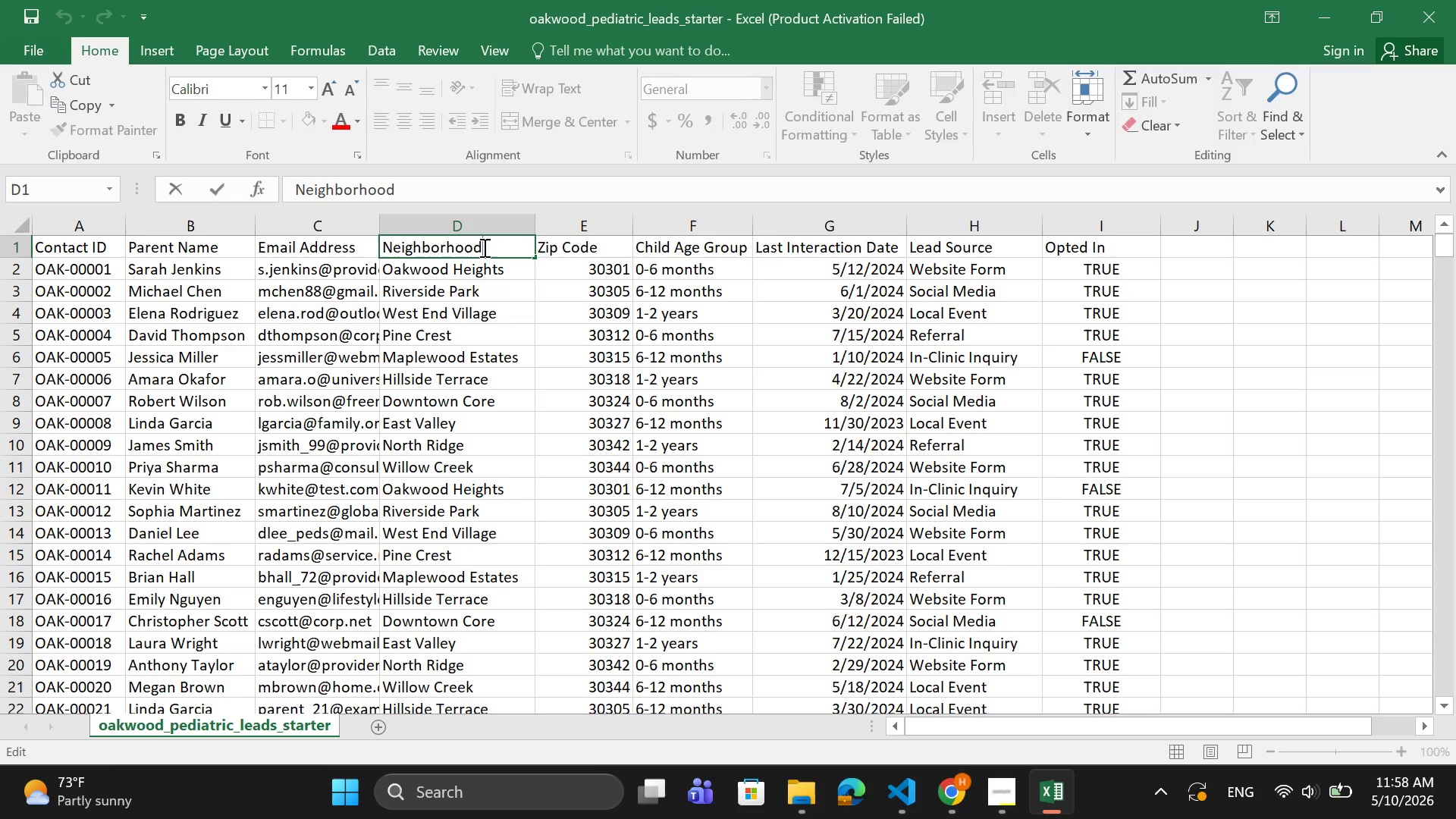 
left_click_drag(start_coordinate=[483, 247], to_coordinate=[382, 237])
 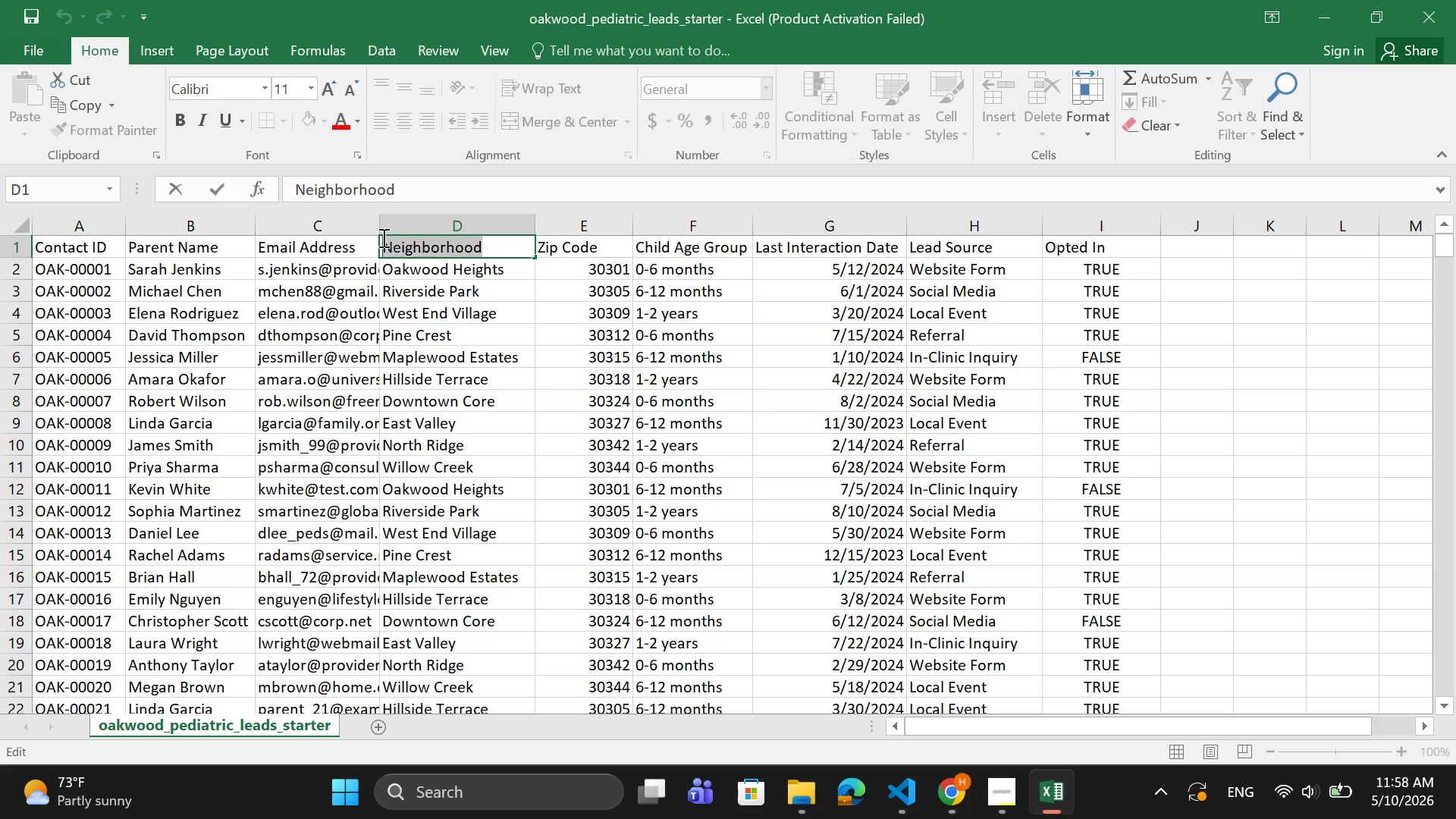 
key(Control+C)
 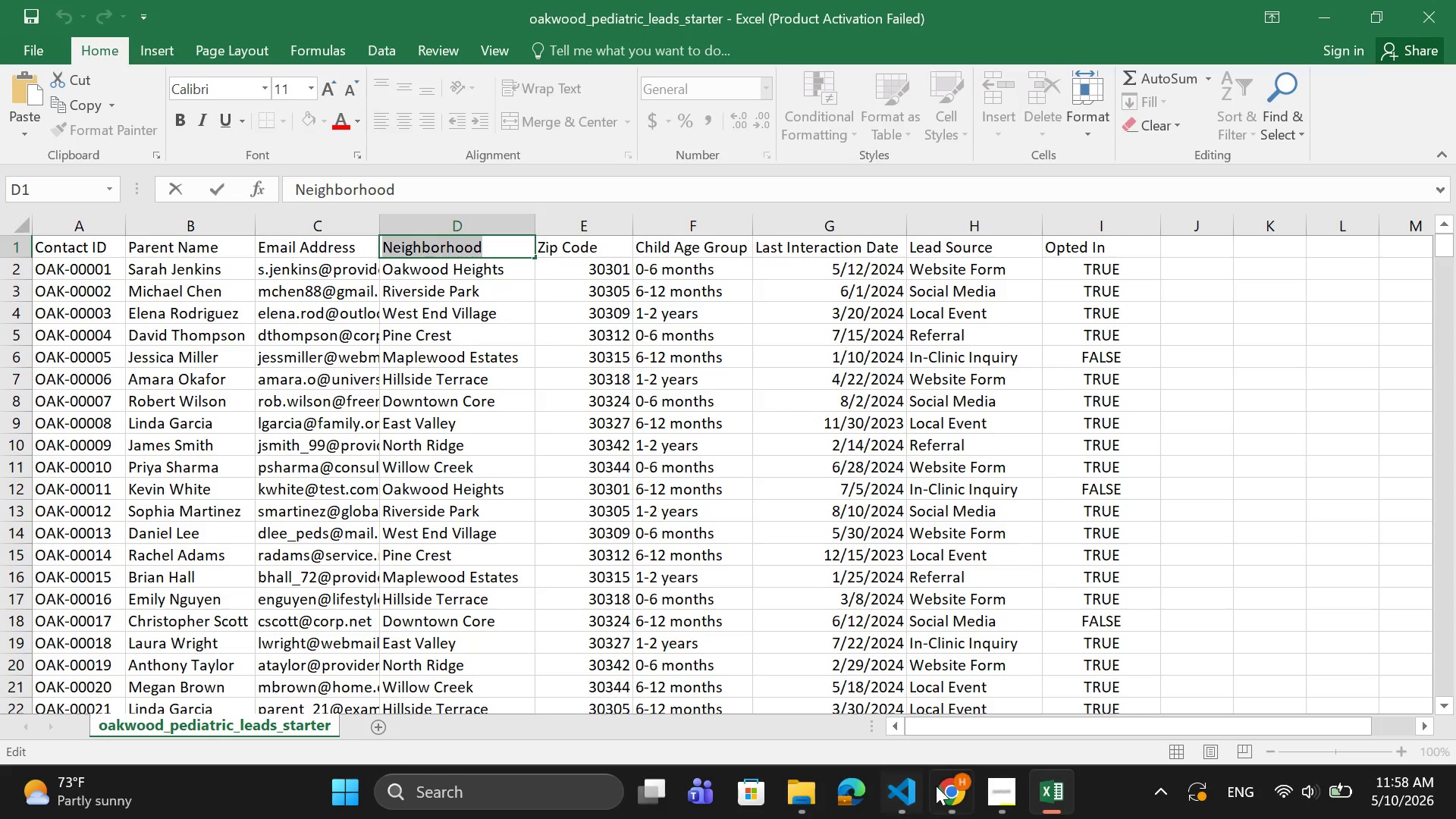 
left_click([940, 788])
 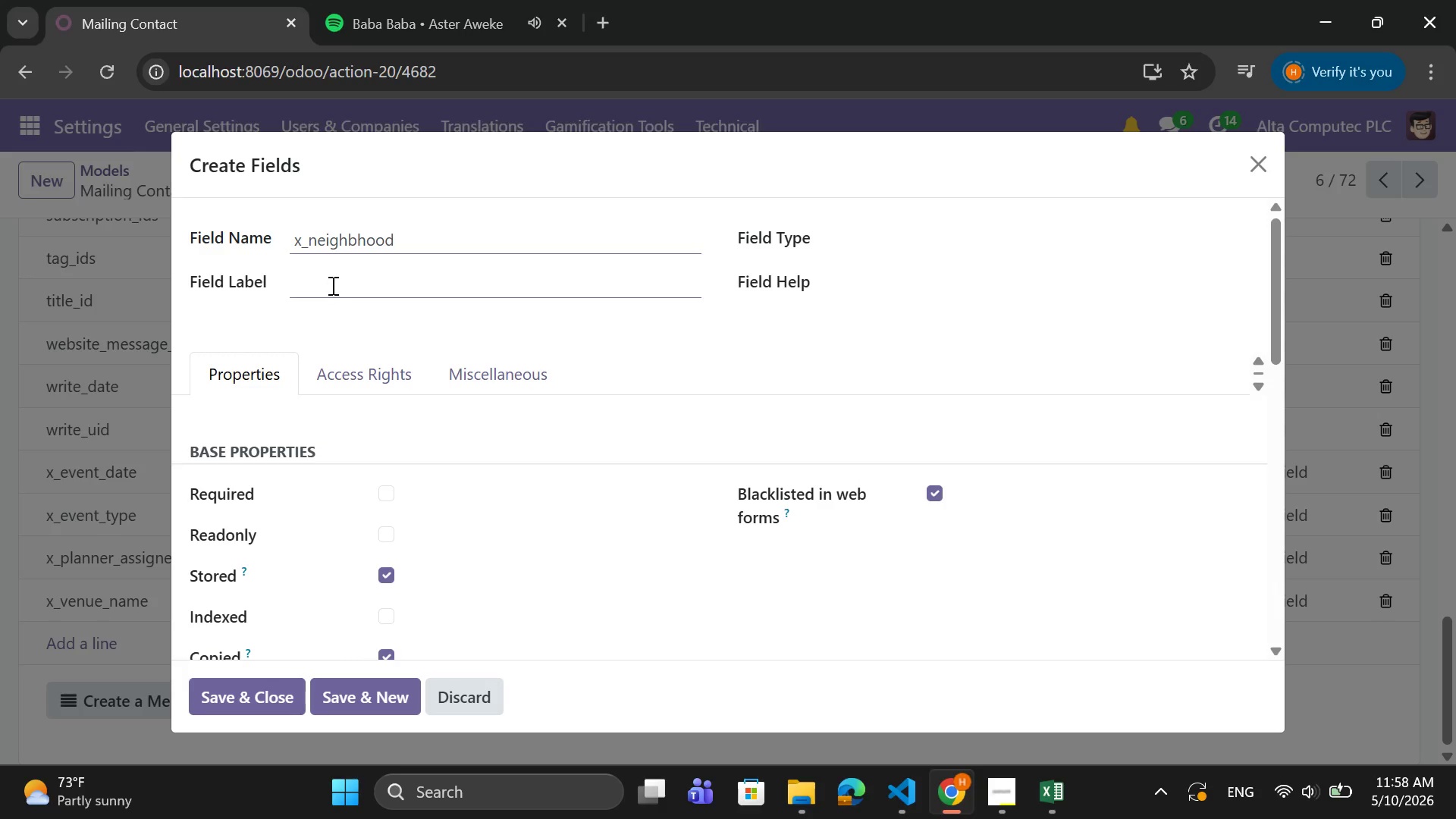 
left_click([331, 285])
 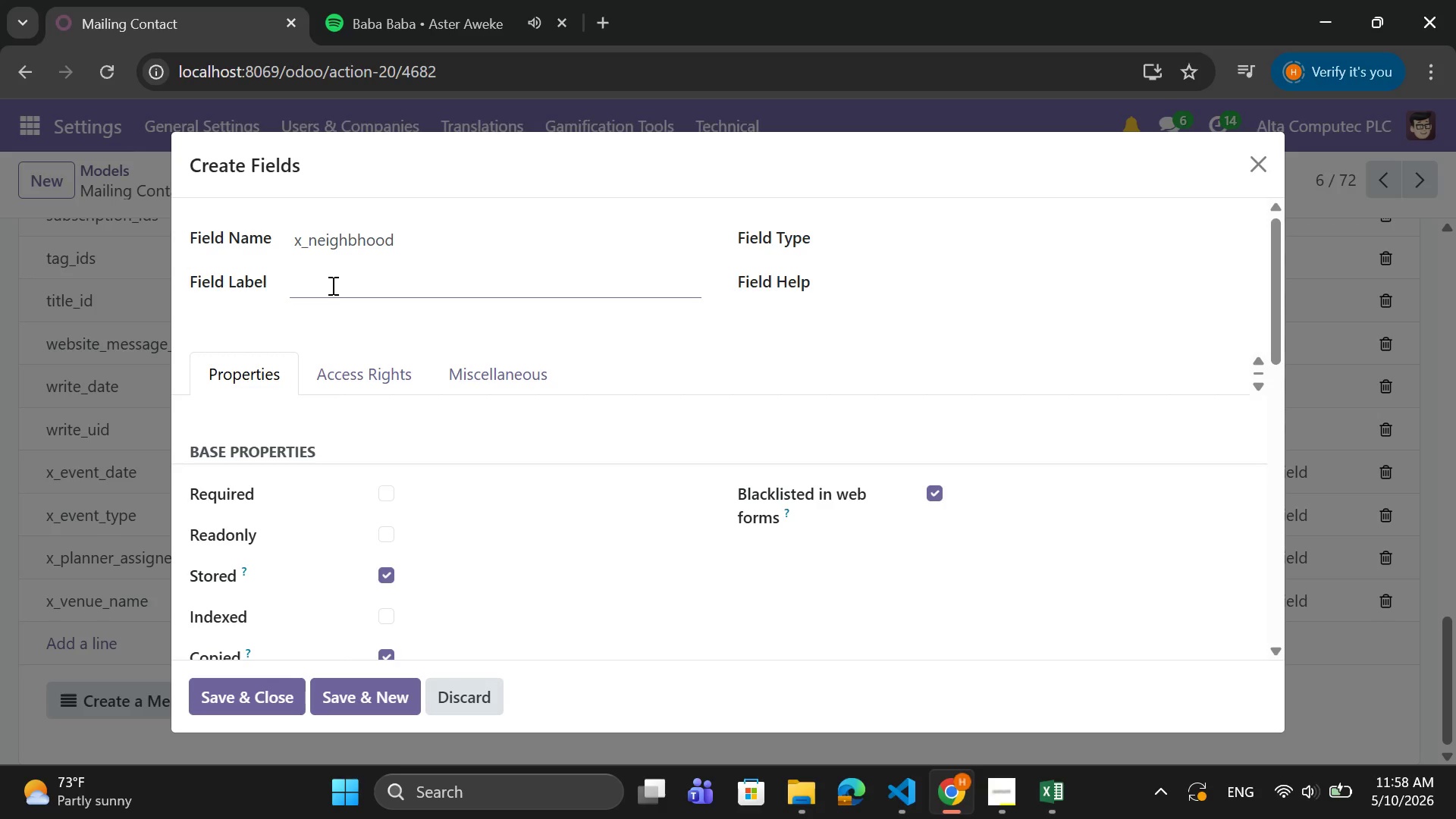 
key(Control+V)
 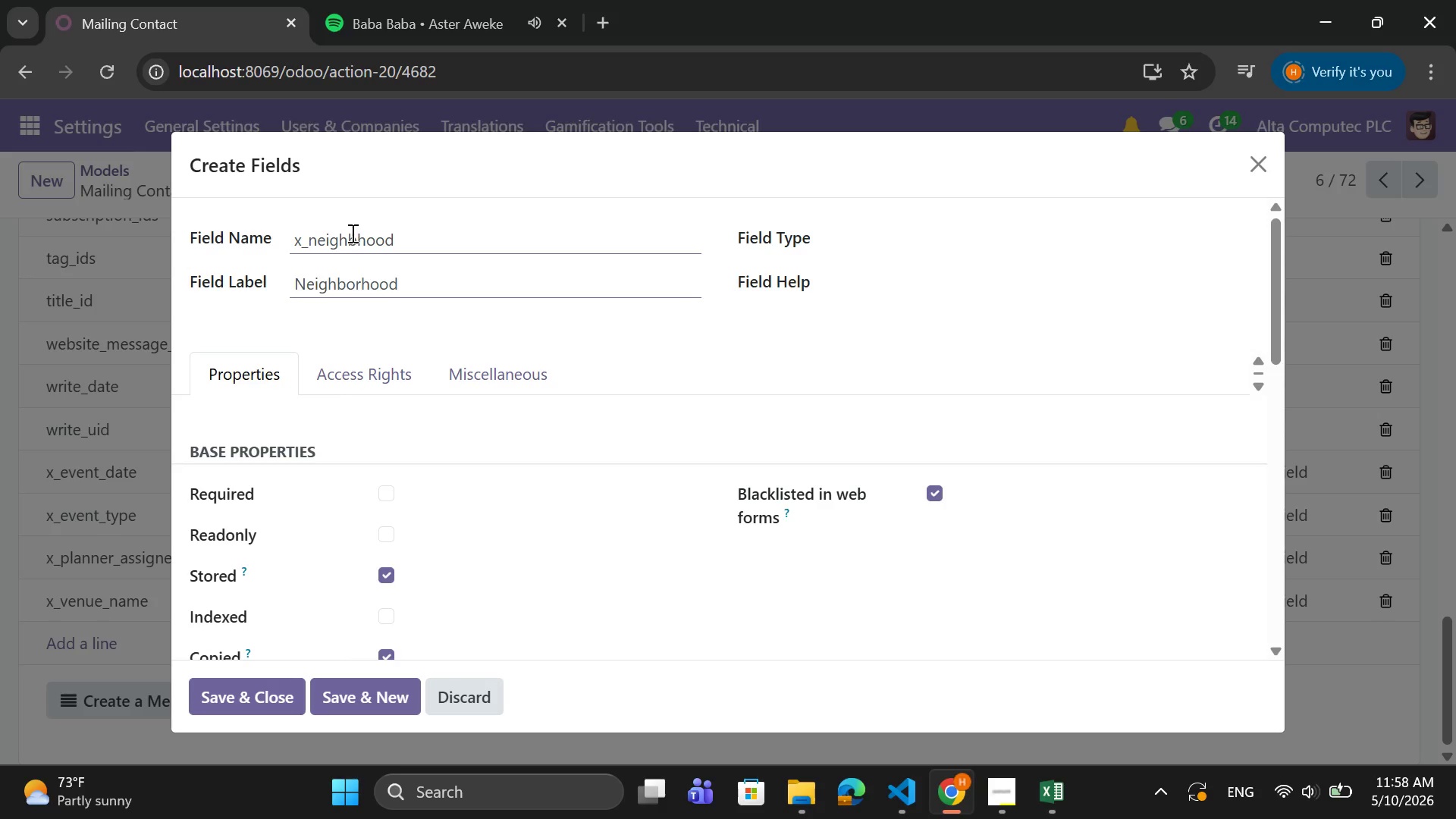 
left_click([354, 234])
 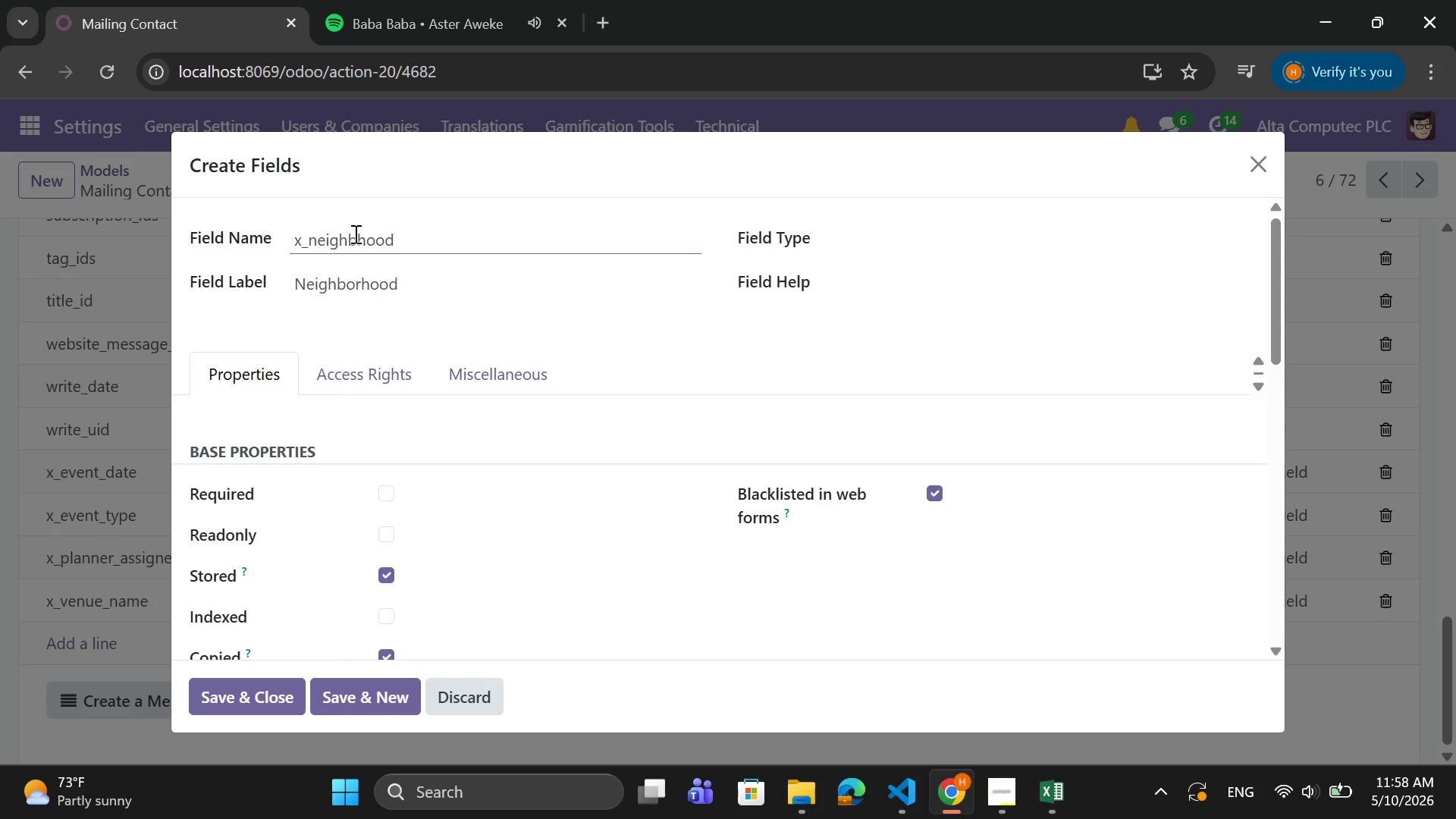 
type(or)
 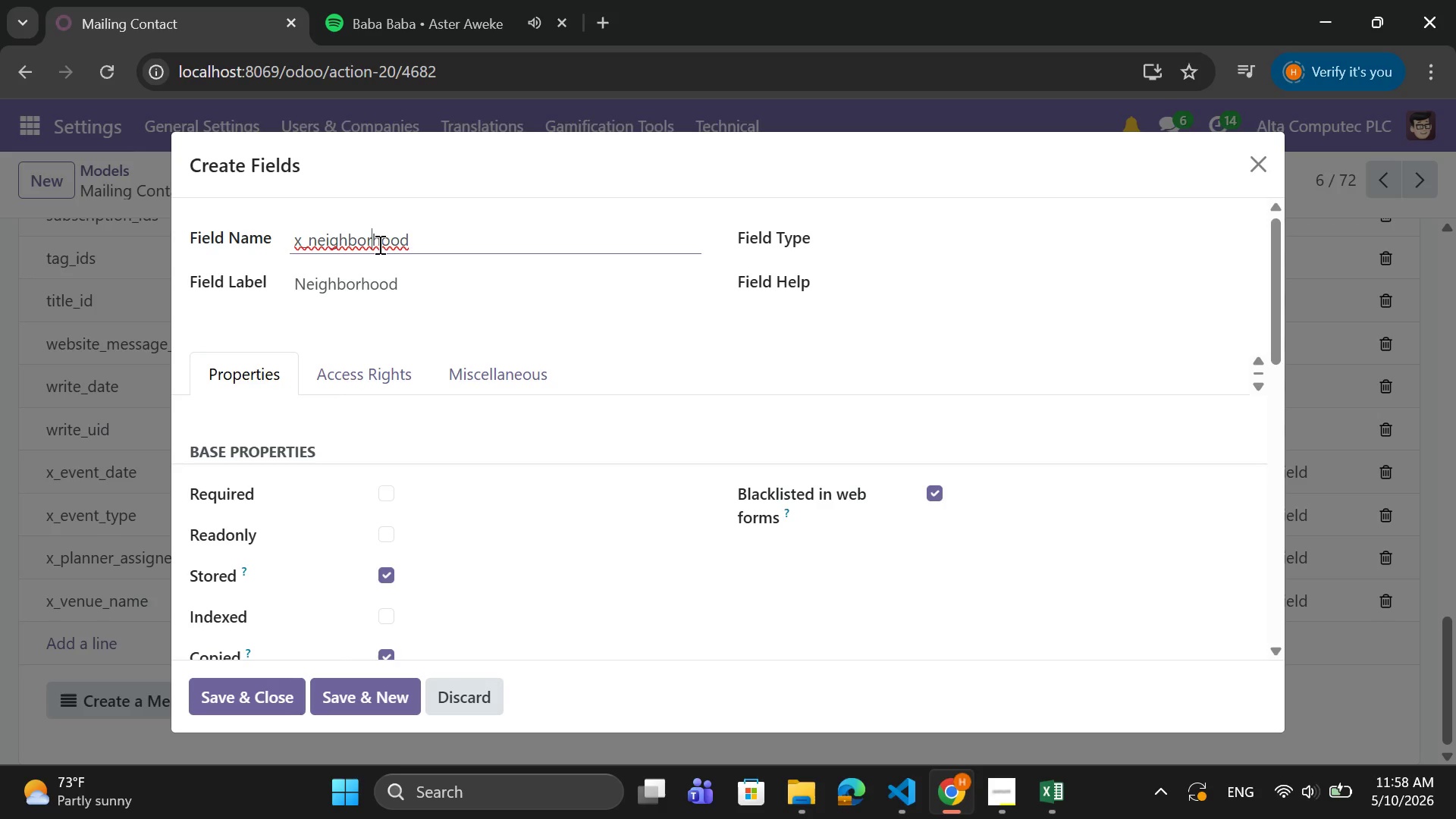 
wait(7.34)
 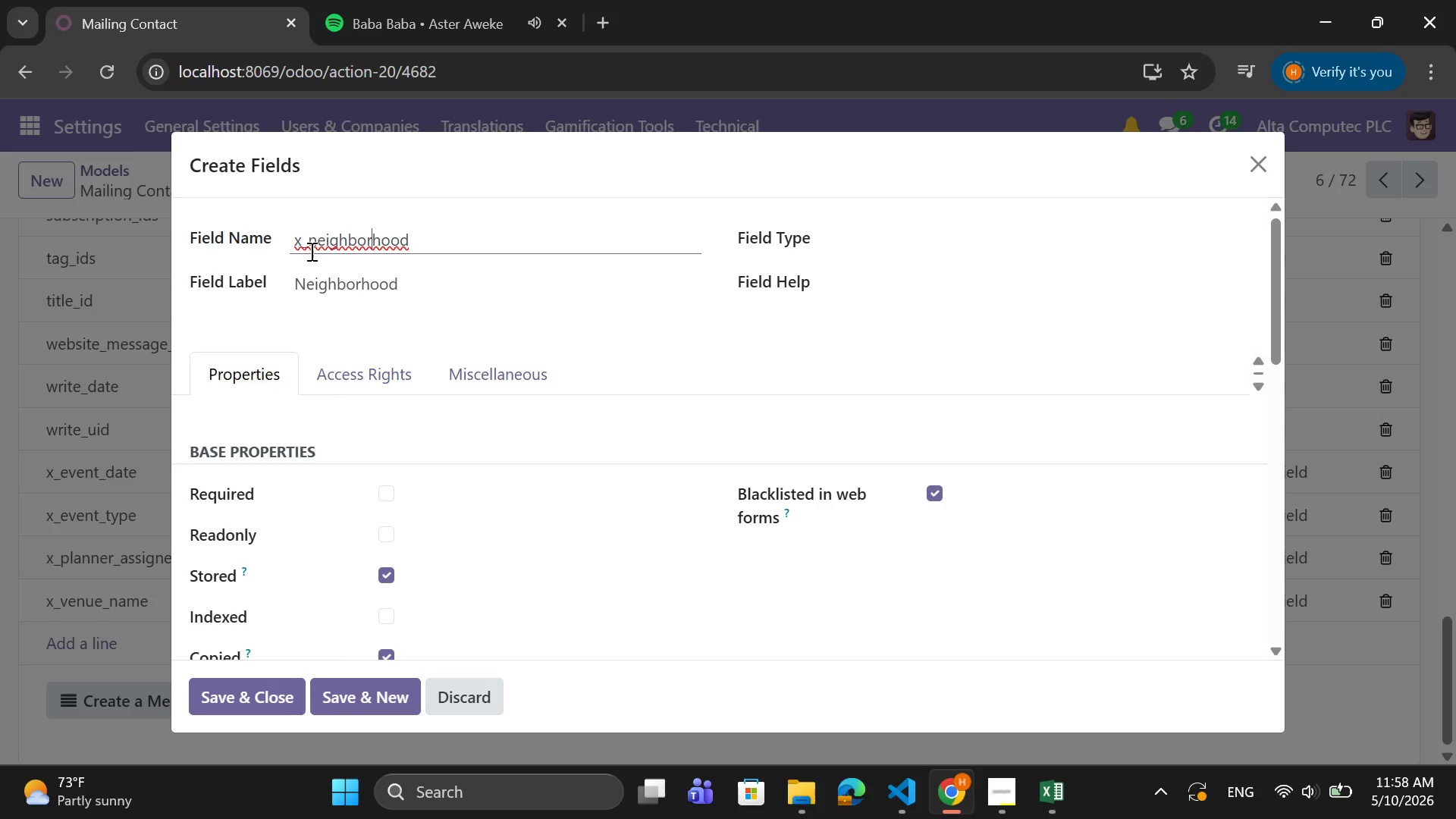 
left_click([893, 239])
 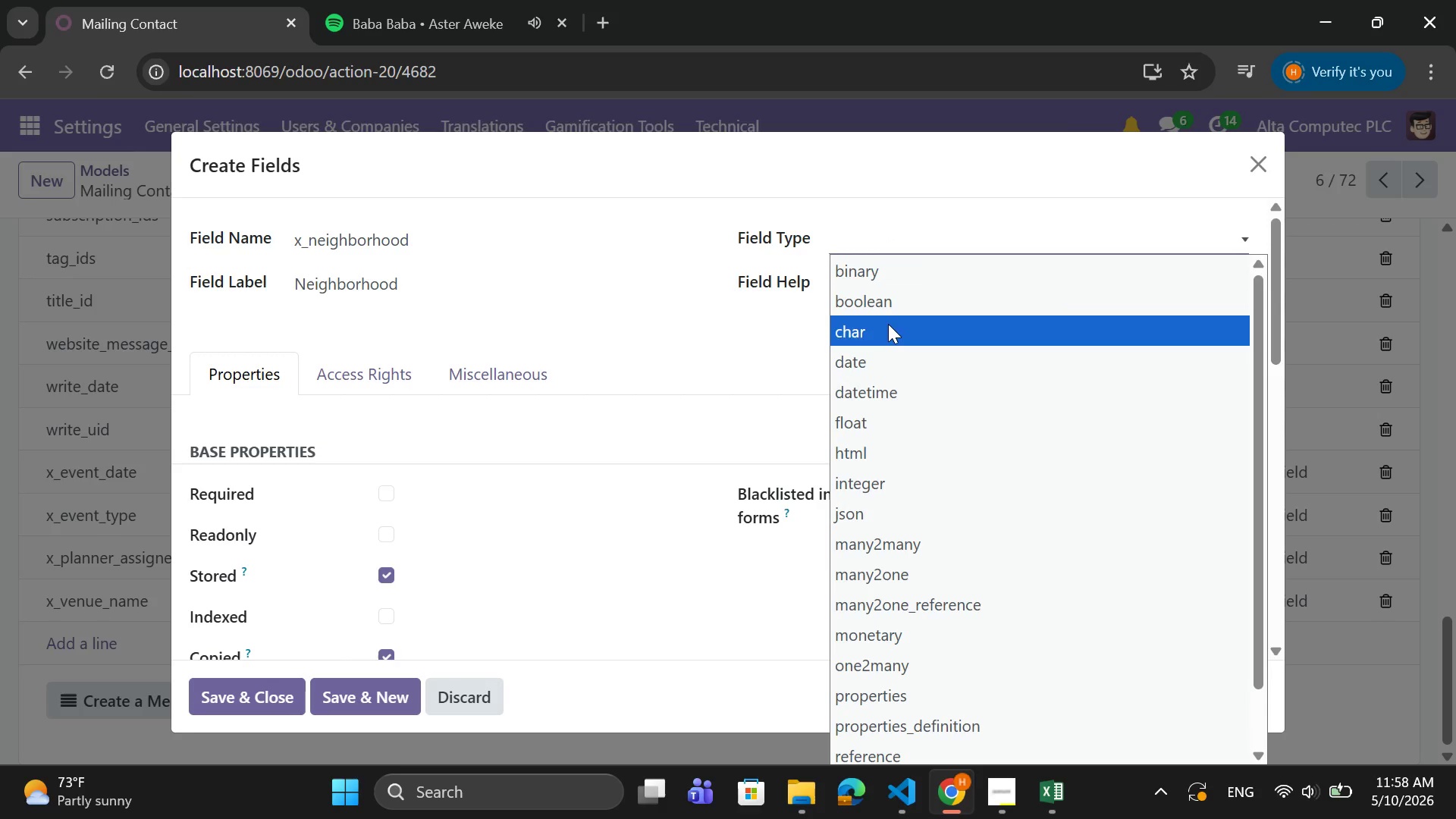 
left_click([888, 324])
 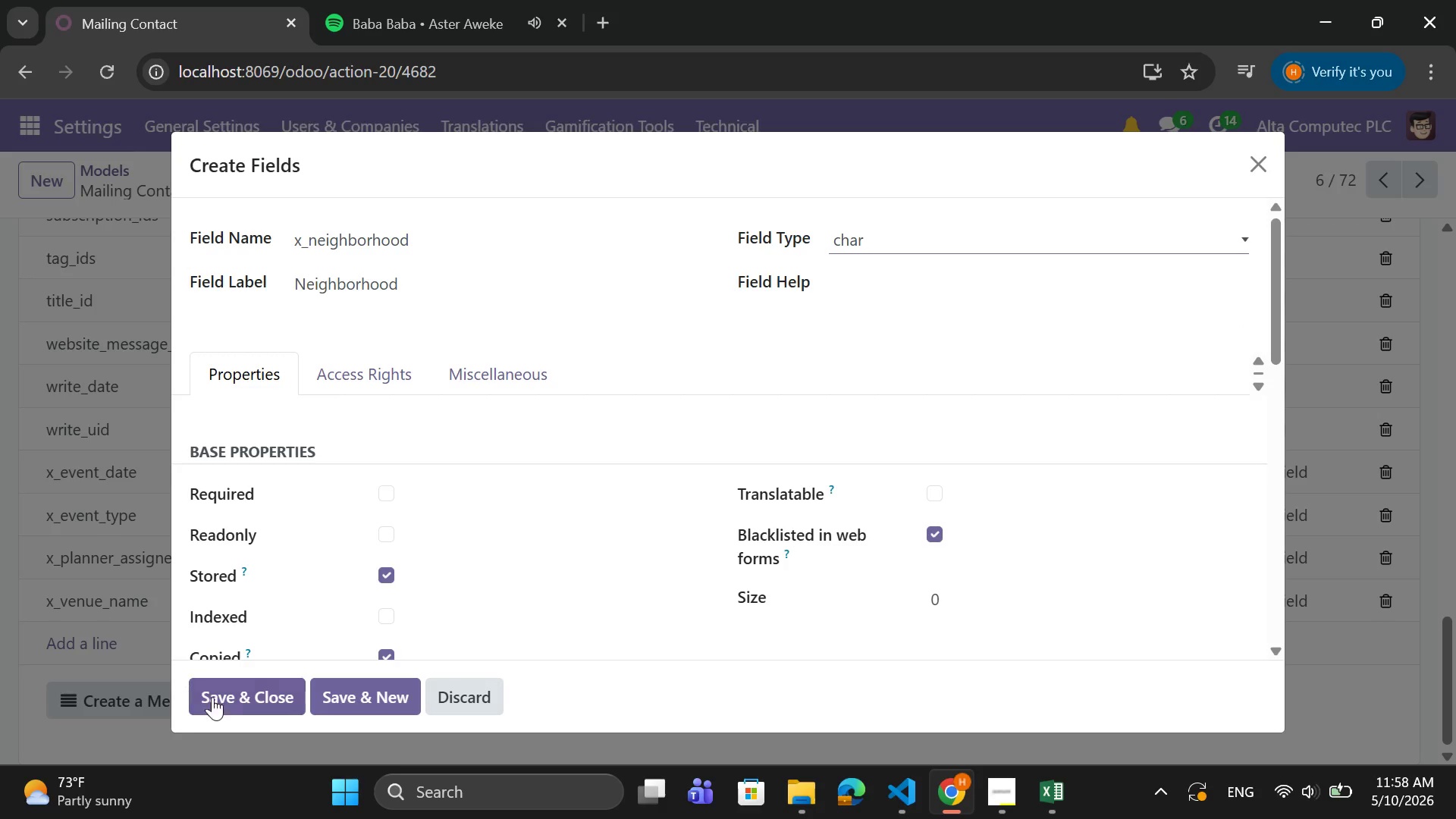 
left_click([237, 690])
 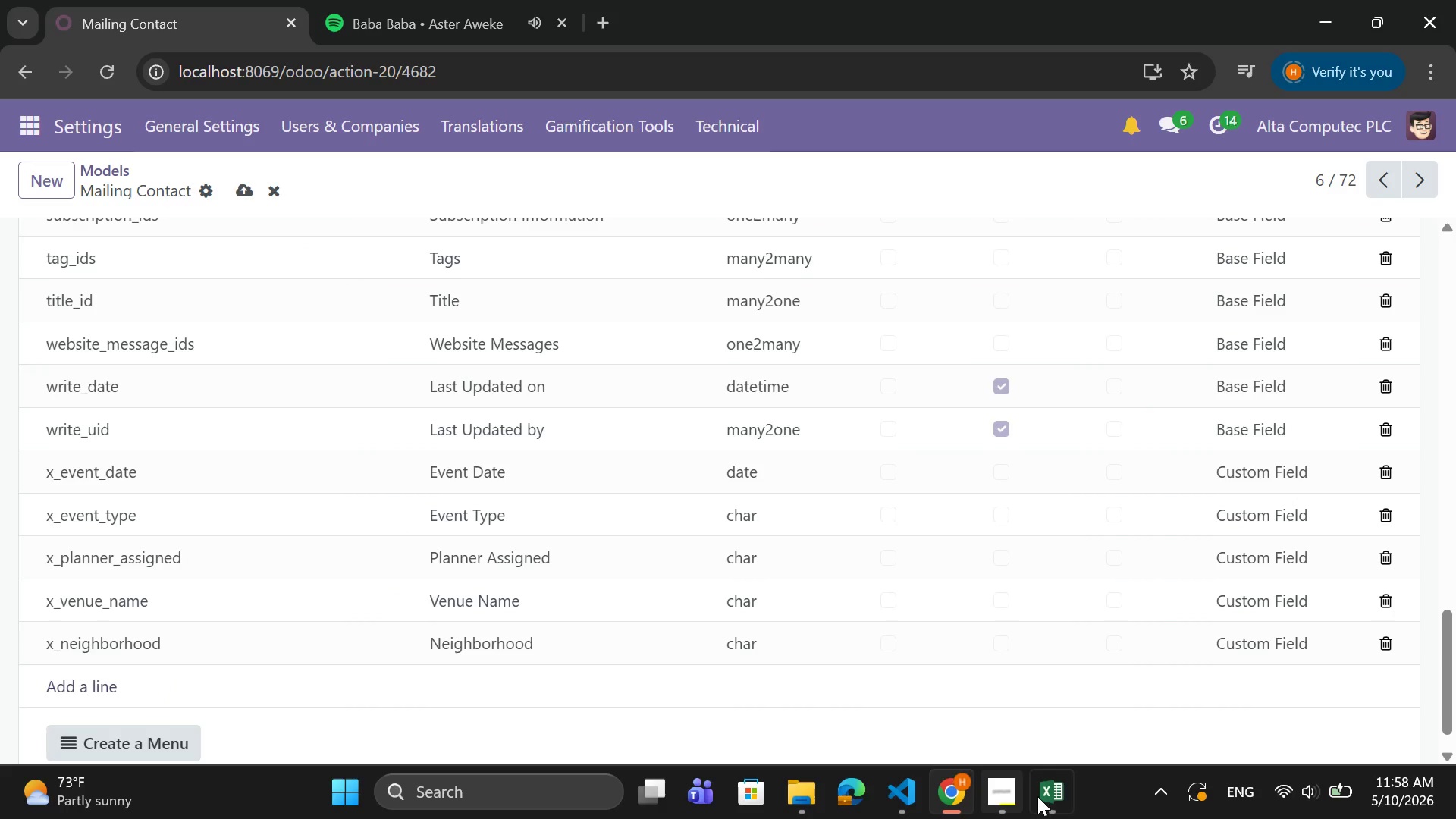 
left_click([1054, 796])
 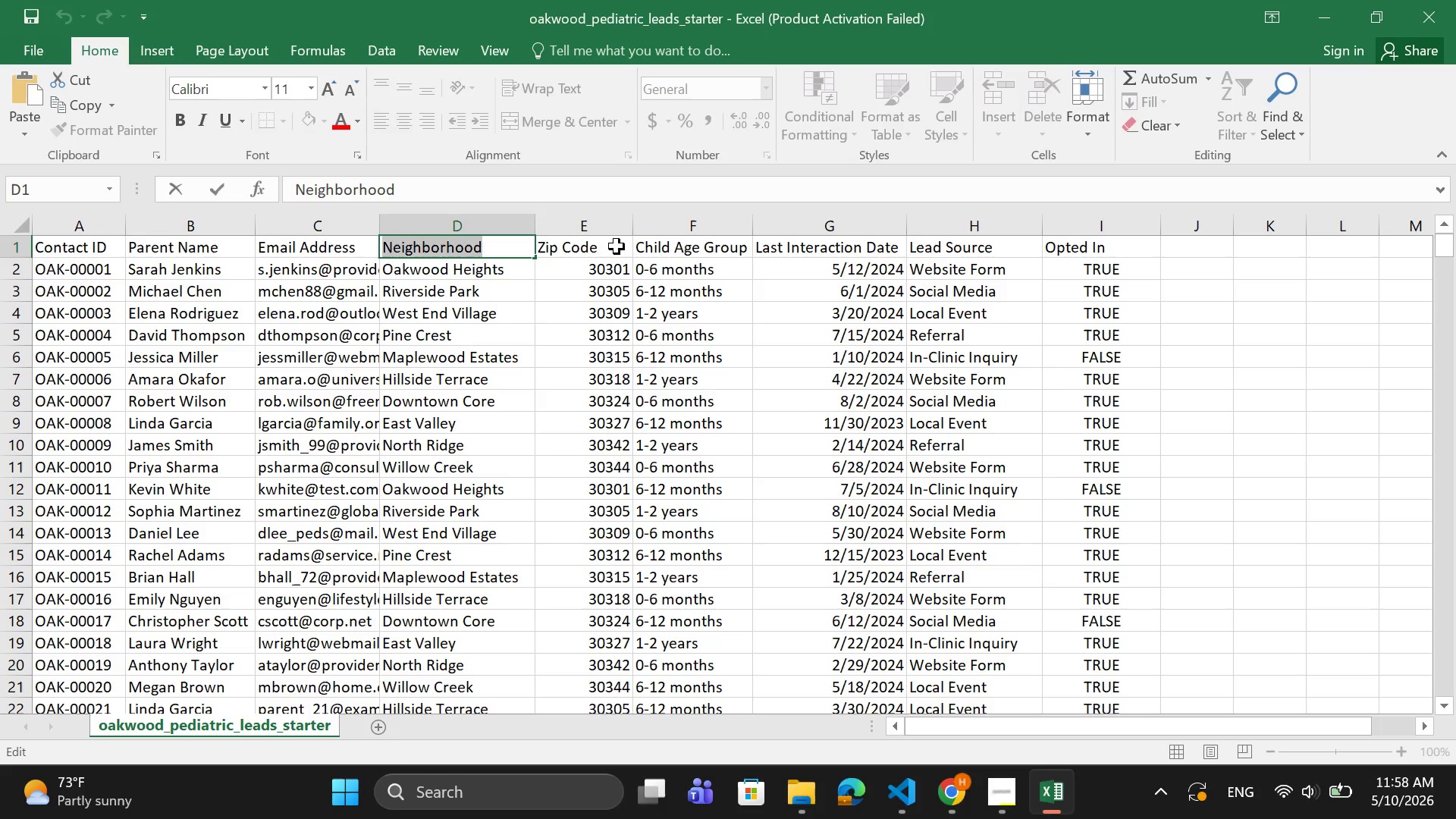 
left_click([595, 244])
 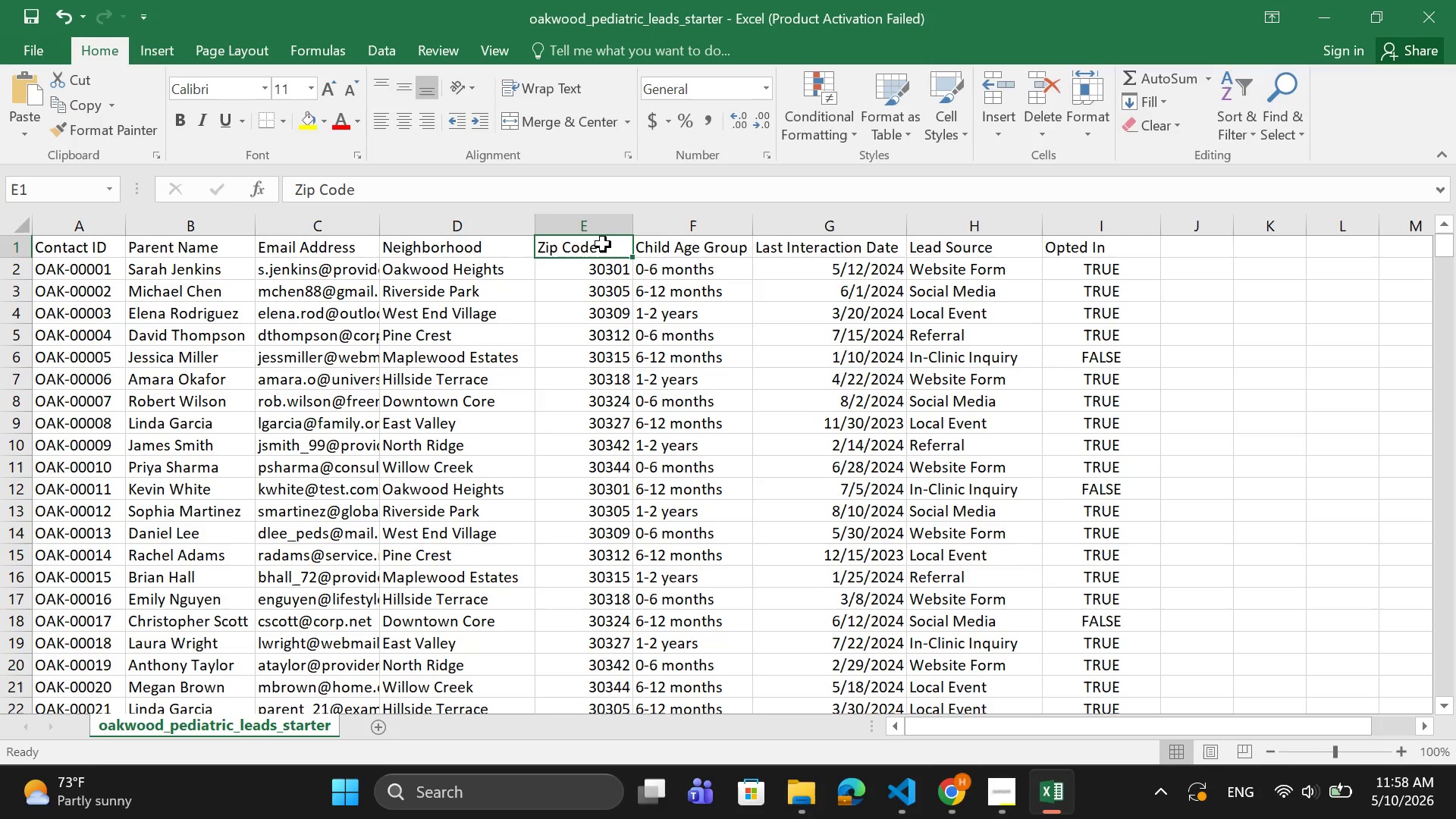 
left_click([605, 244])
 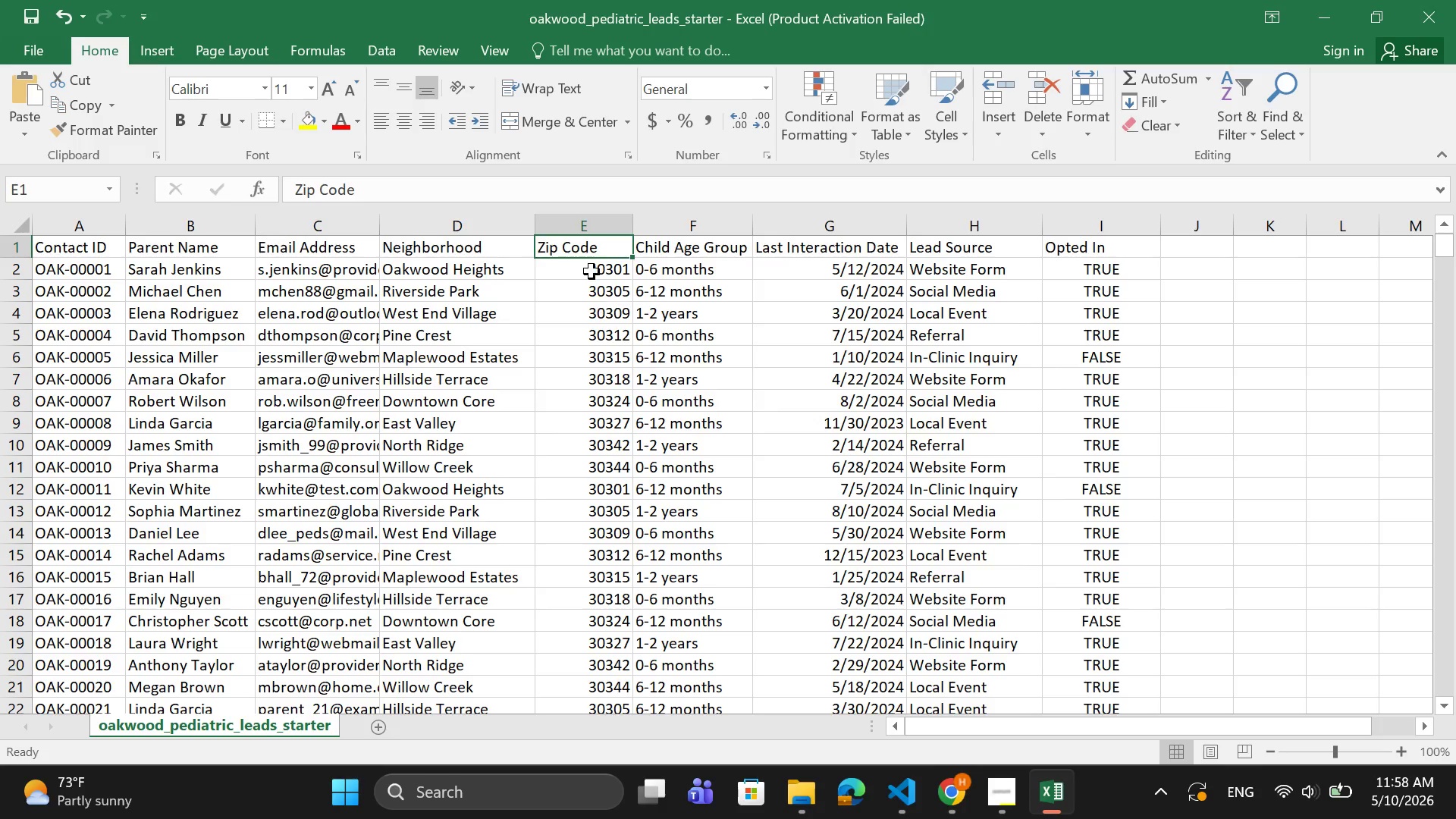 
double_click([598, 243])
 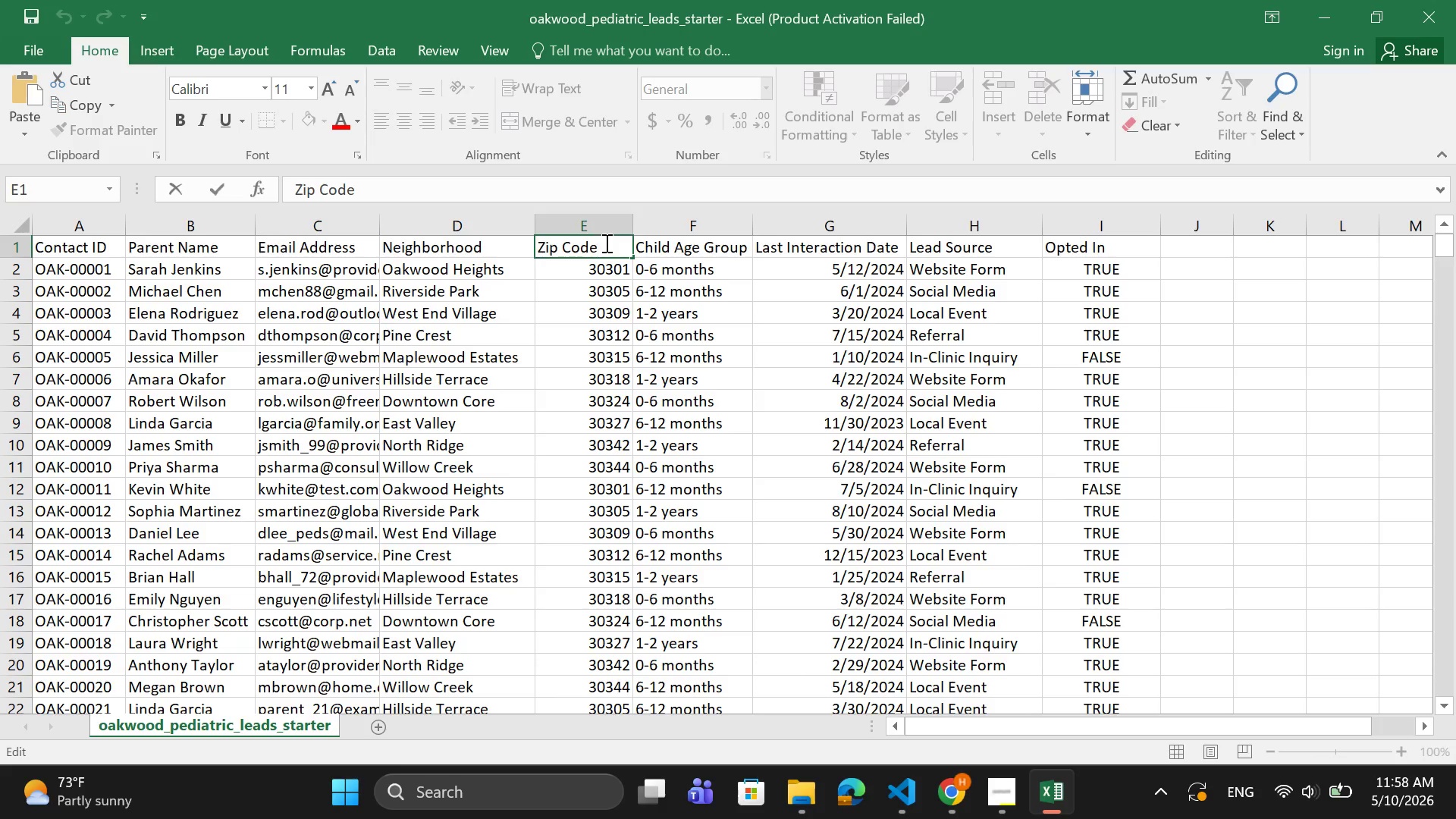 
left_click_drag(start_coordinate=[605, 243], to_coordinate=[535, 243])
 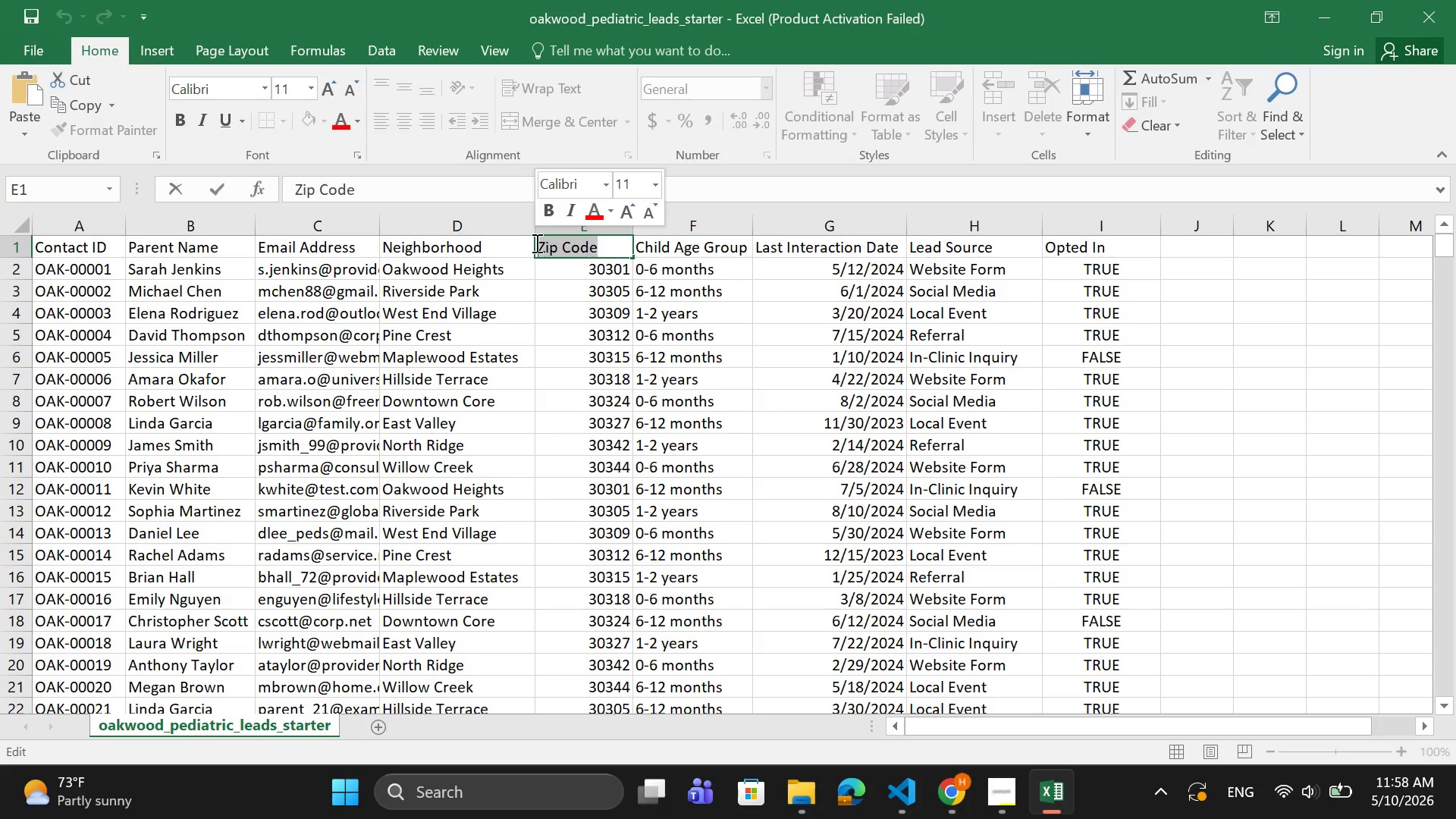 
key(Control+C)
 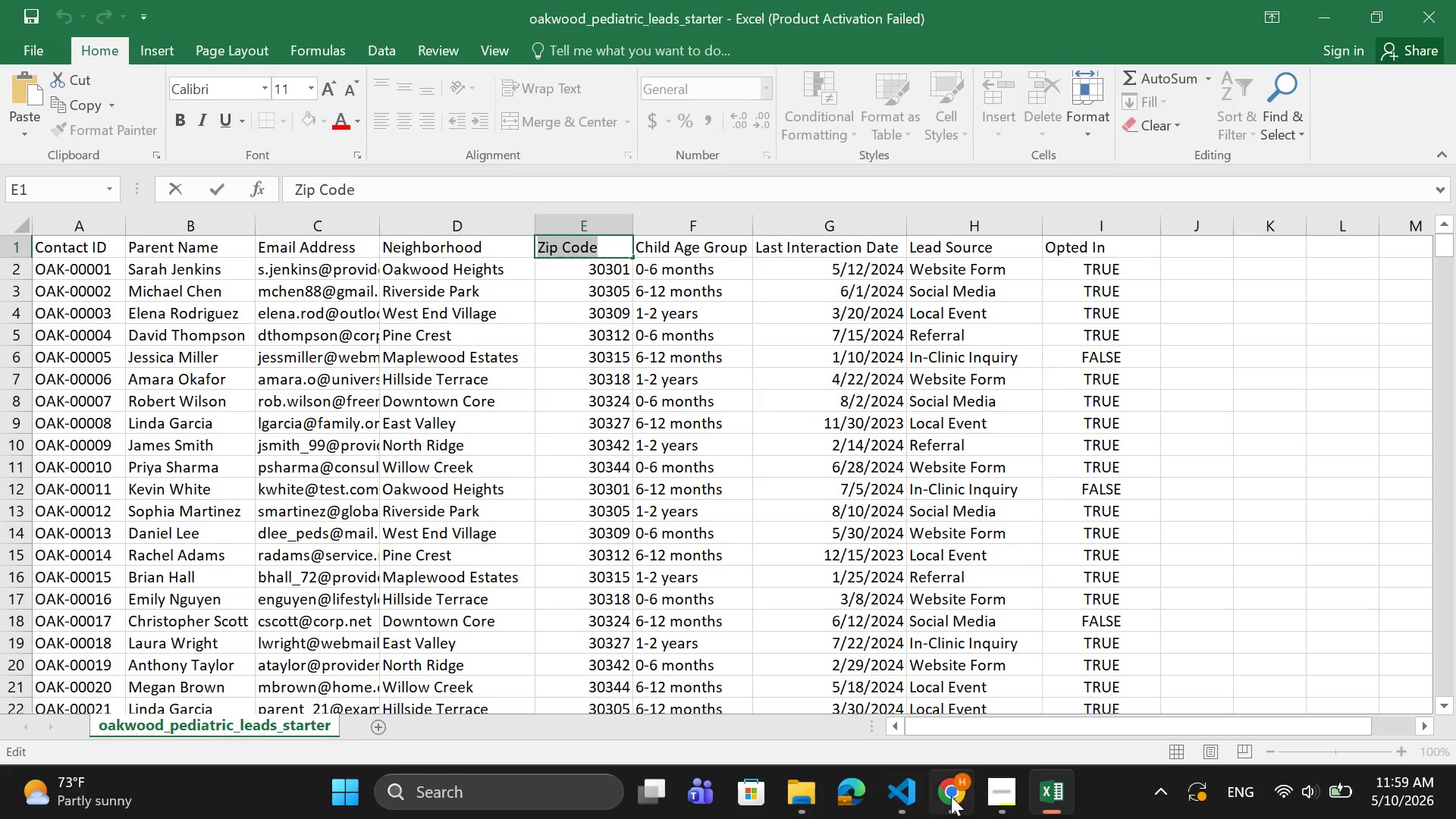 
left_click([951, 796])
 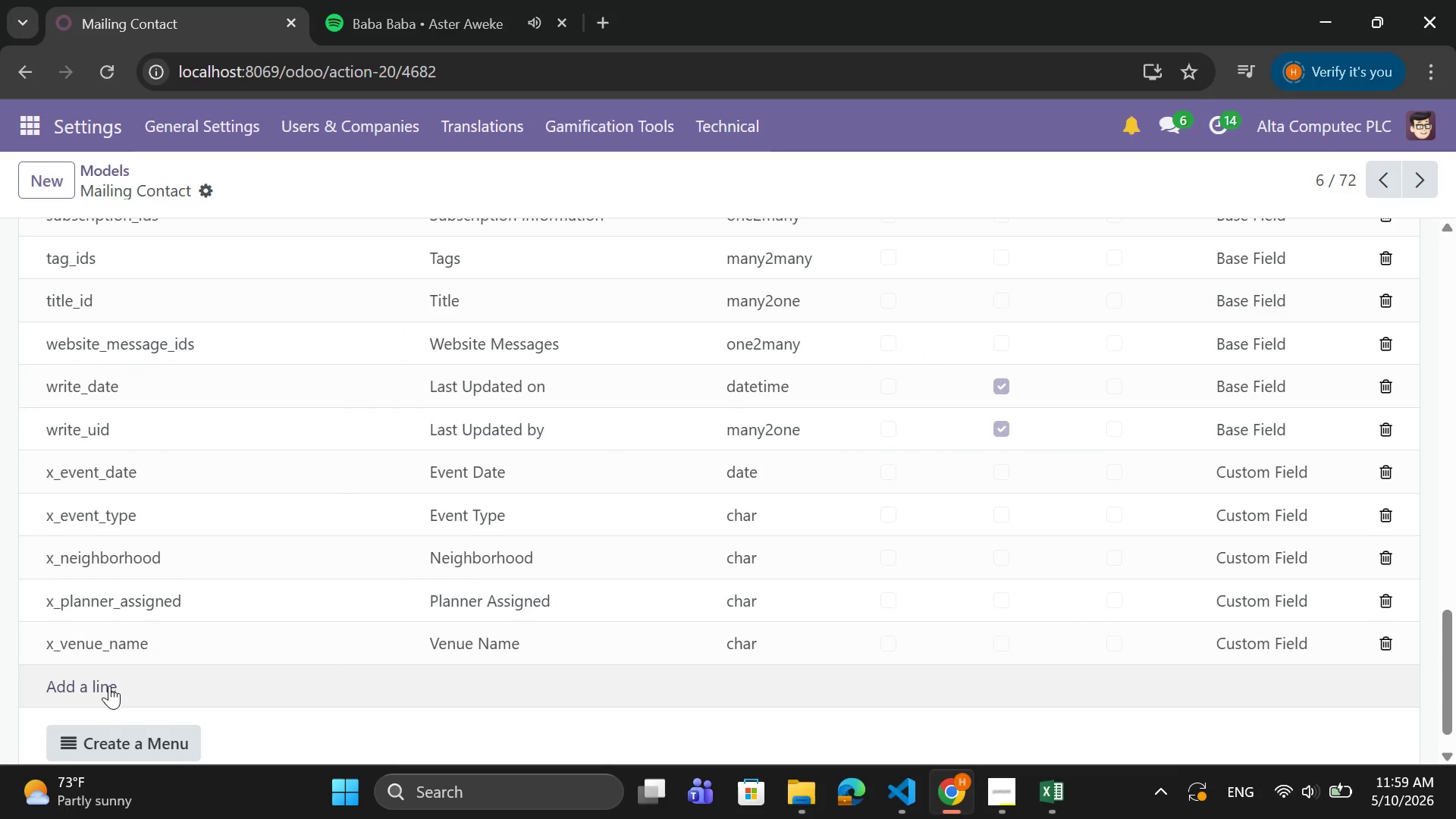 
left_click([104, 685])
 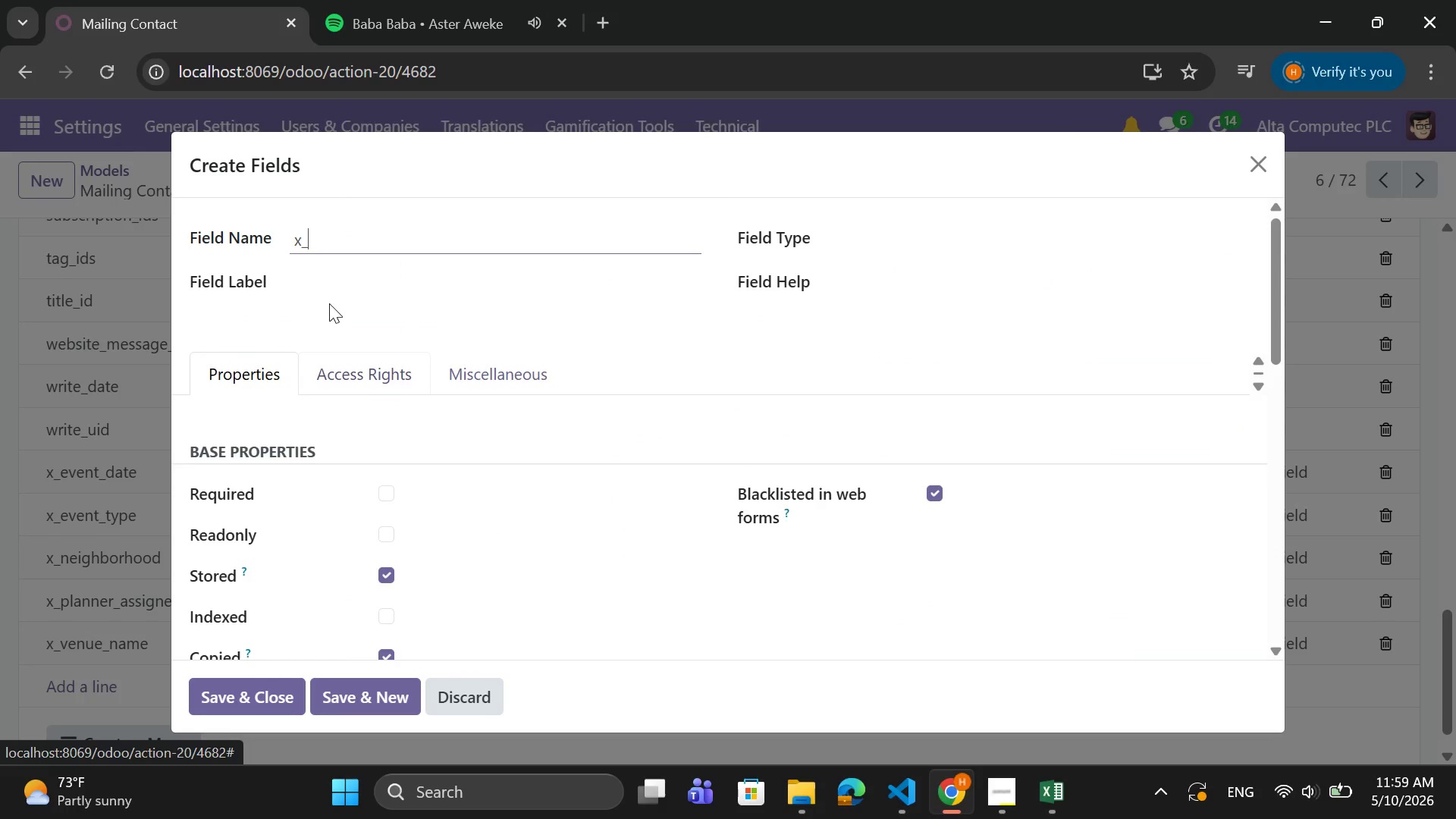 
left_click([345, 288])
 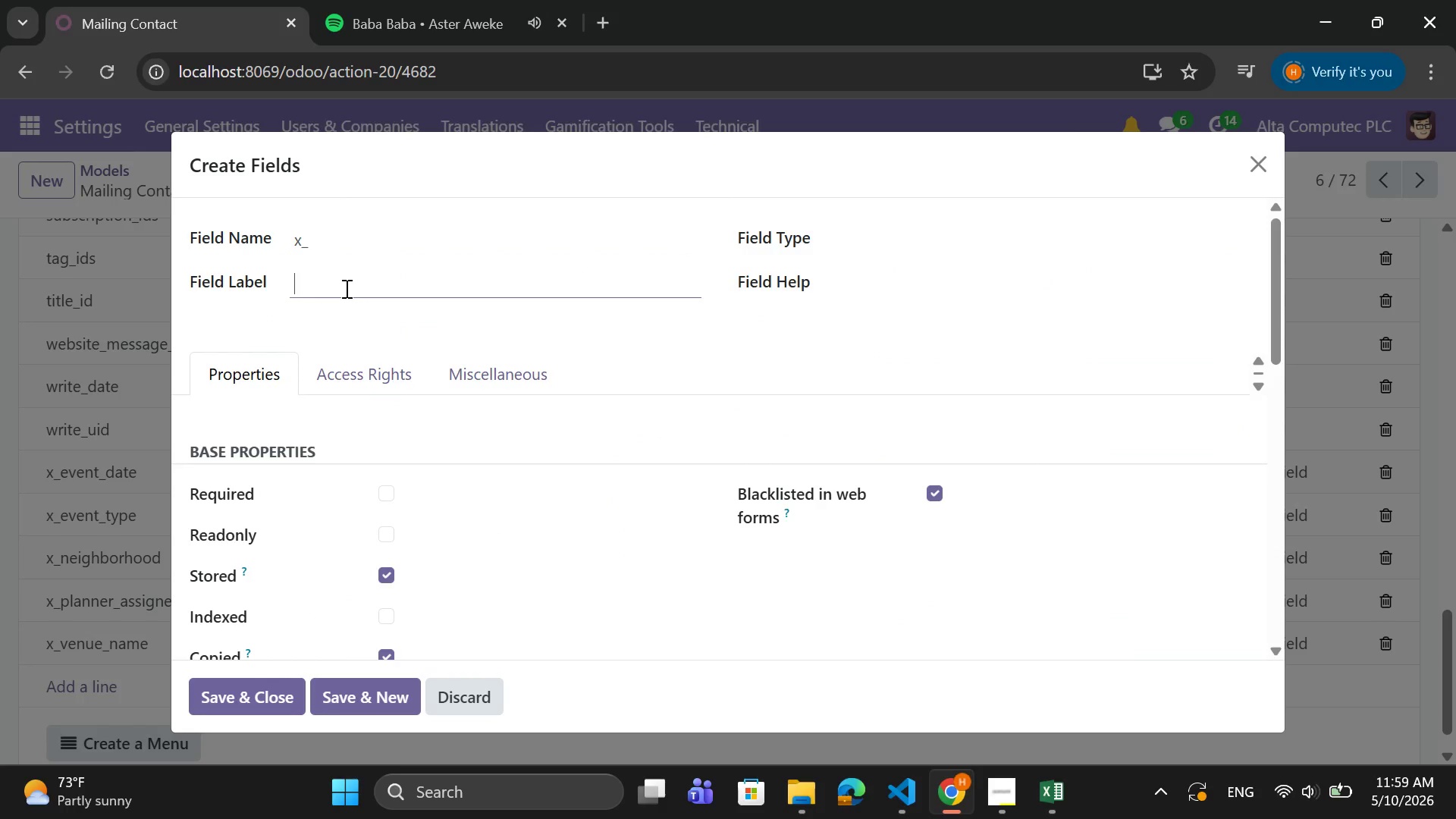 
key(Control+V)
 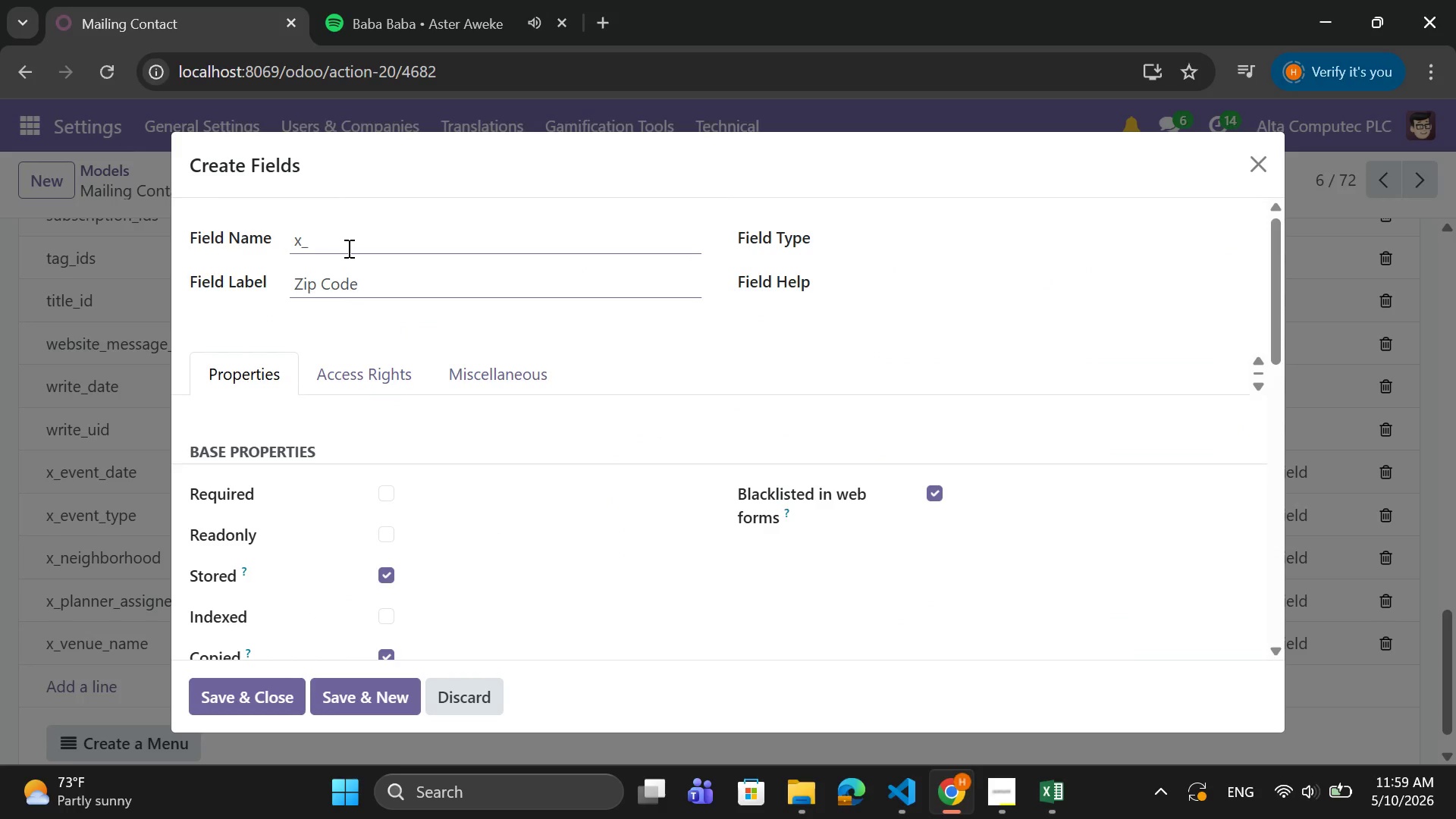 
left_click([347, 248])
 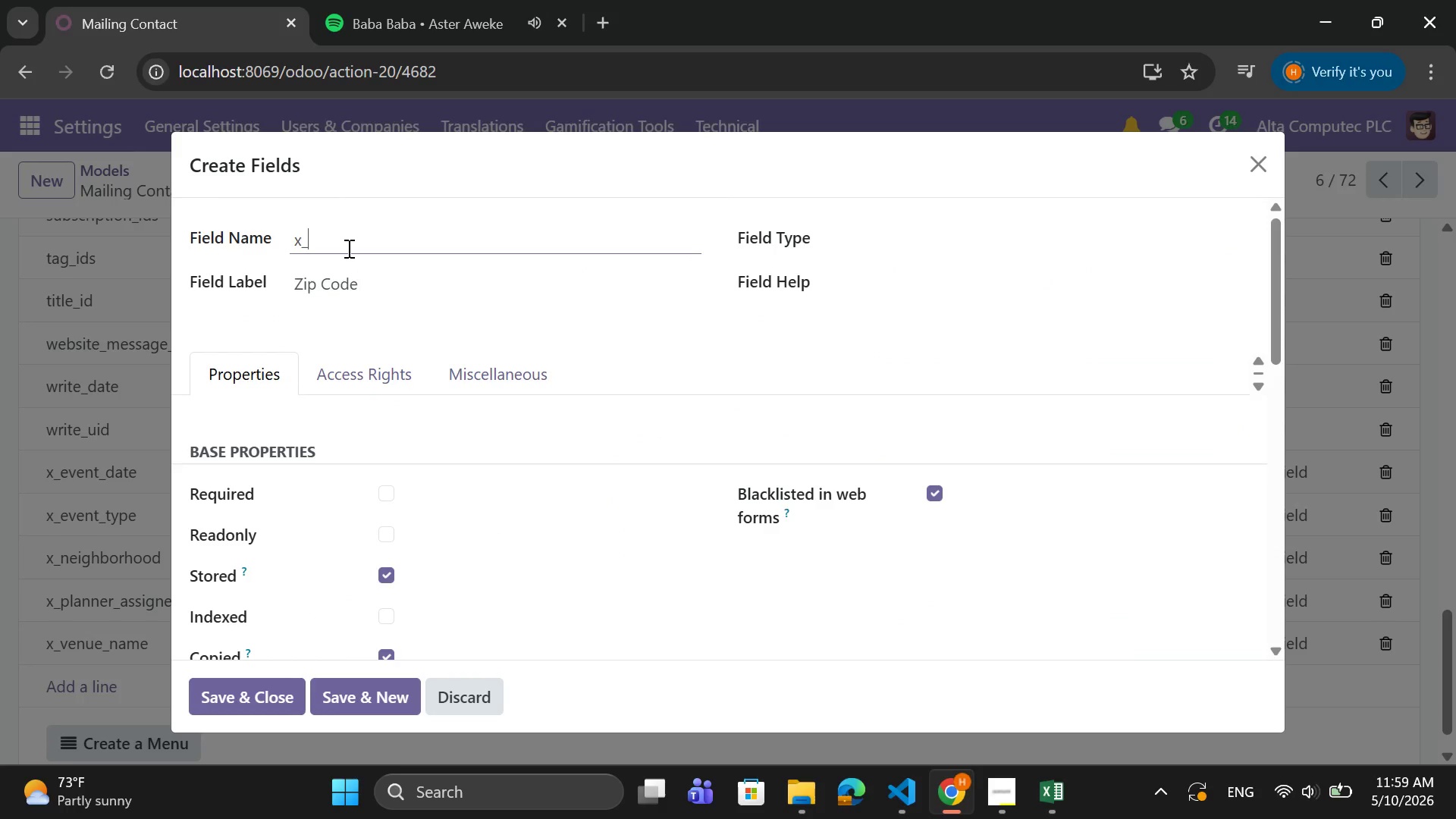 
type(zip_x)
key(Backspace)
type(code)
 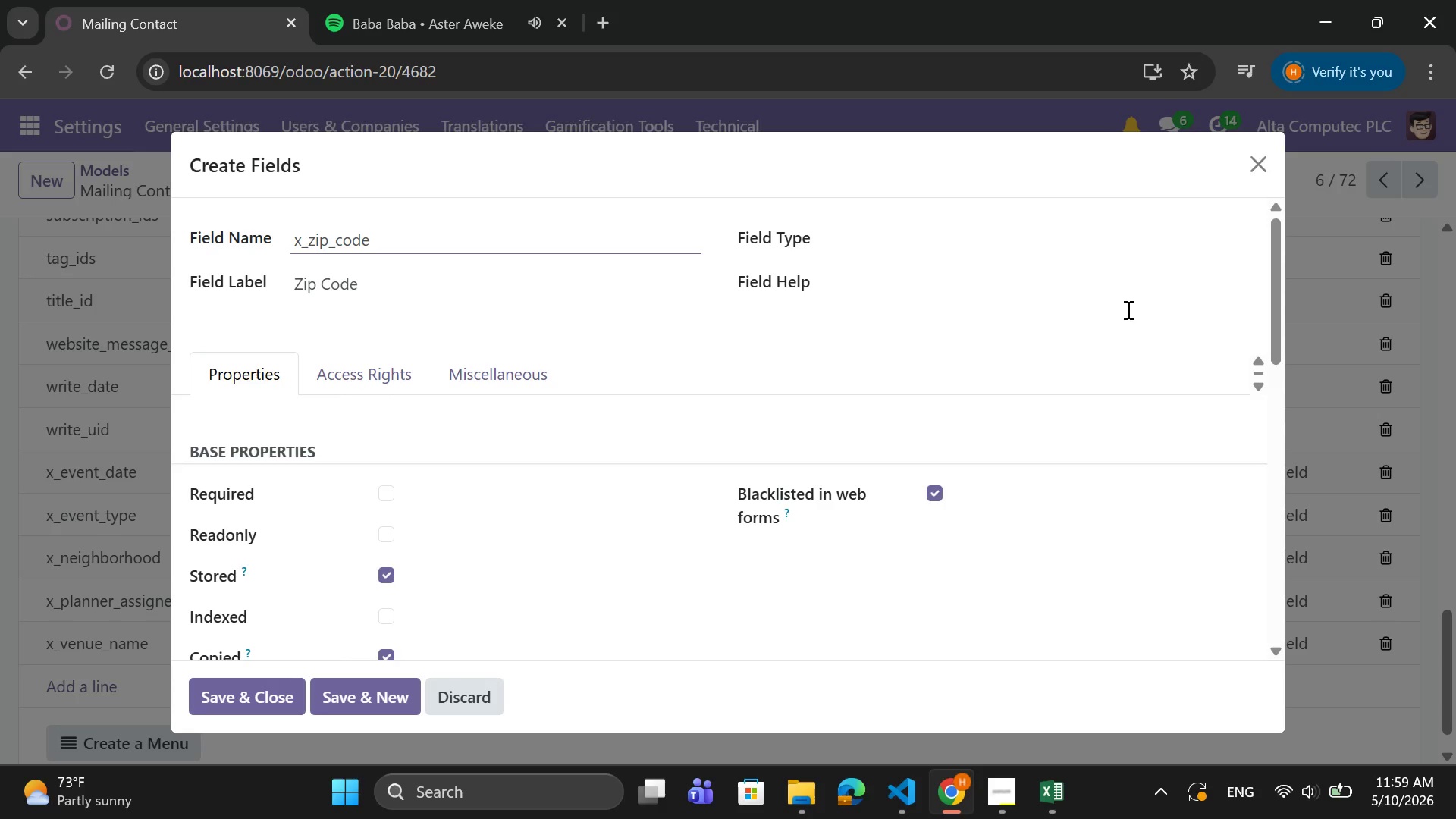 
left_click([871, 228])
 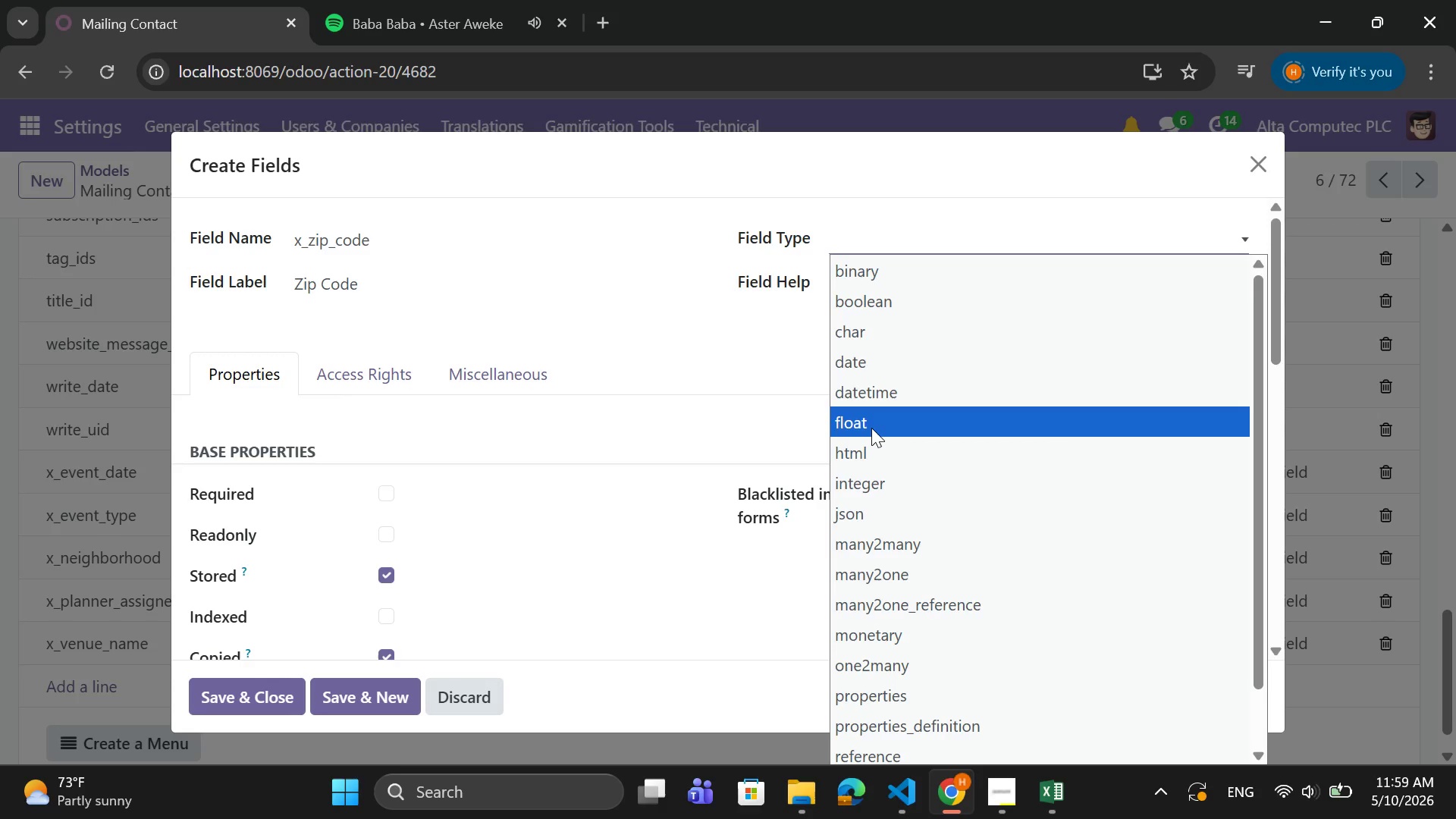 
wait(6.64)
 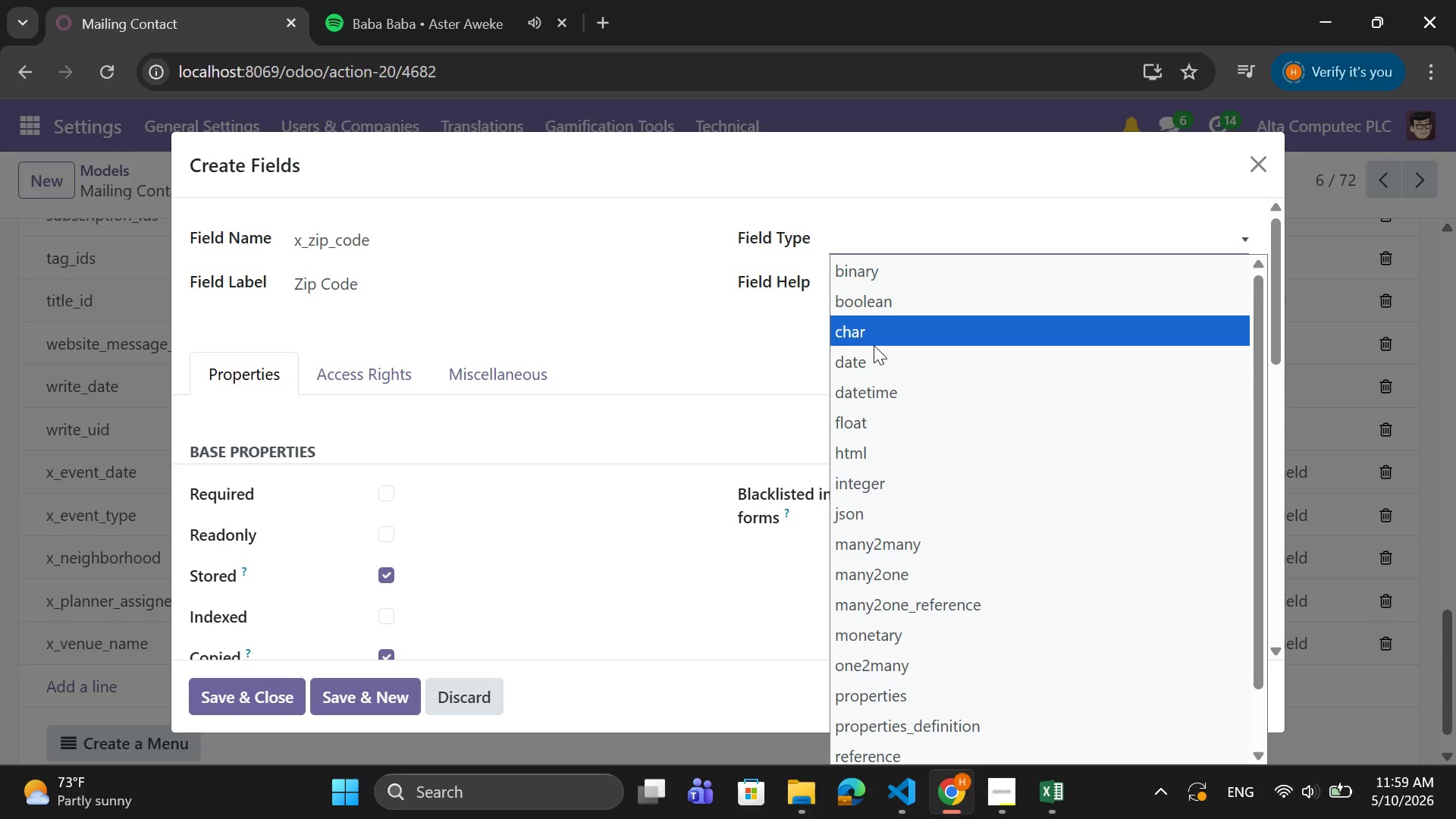 
left_click([869, 479])
 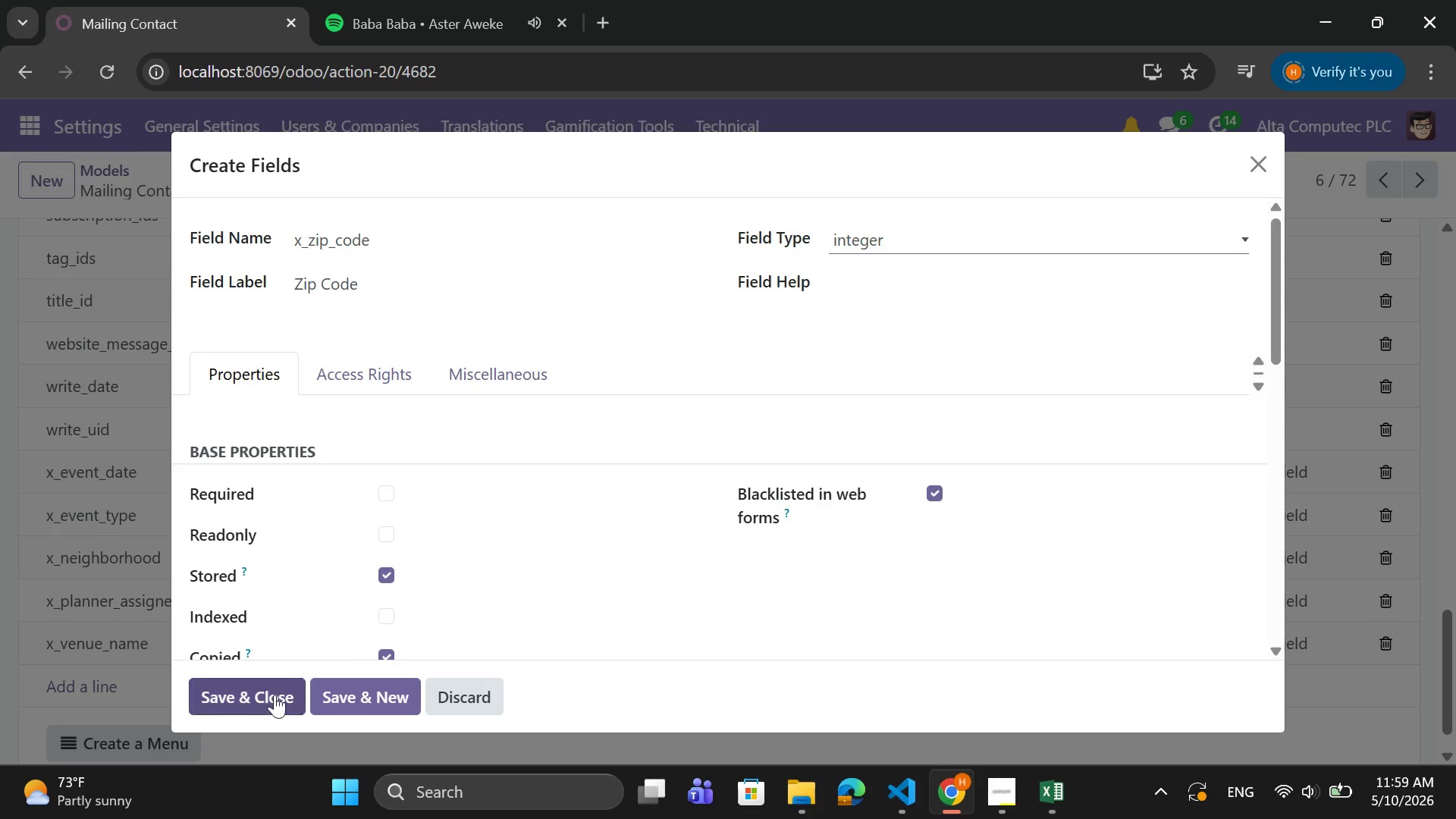 
left_click([274, 695])
 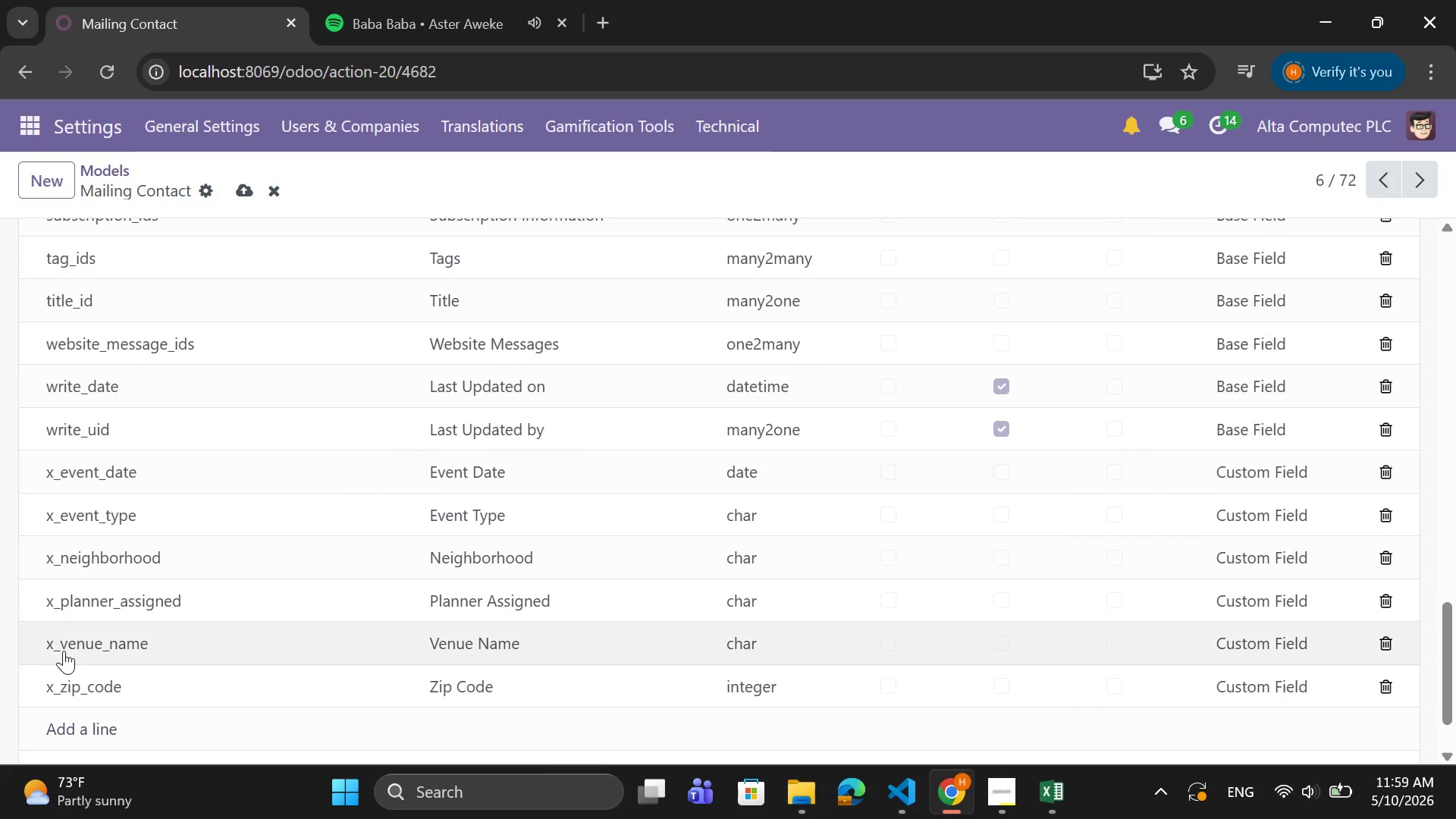 
left_click([111, 725])
 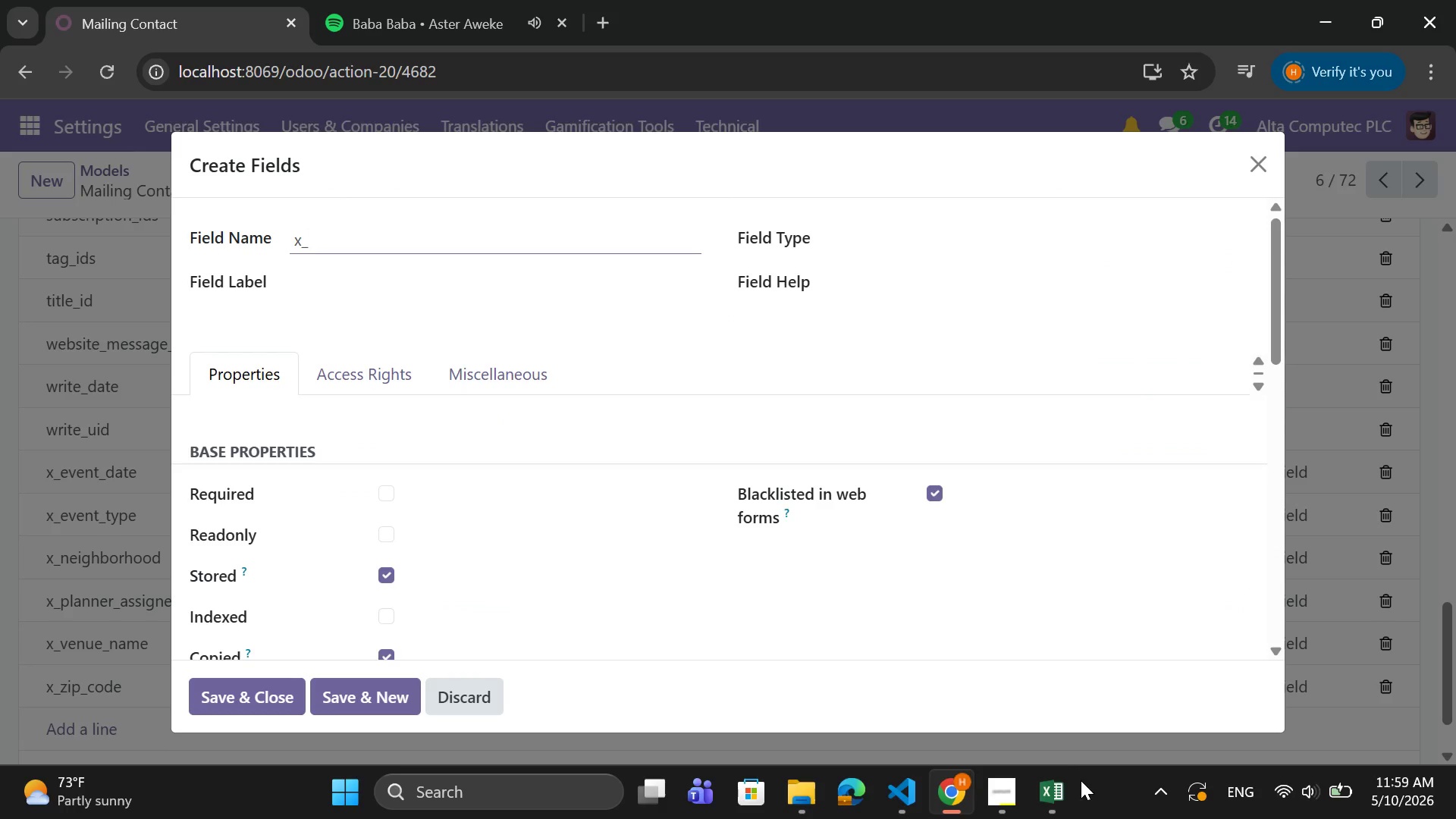 
left_click([1044, 798])
 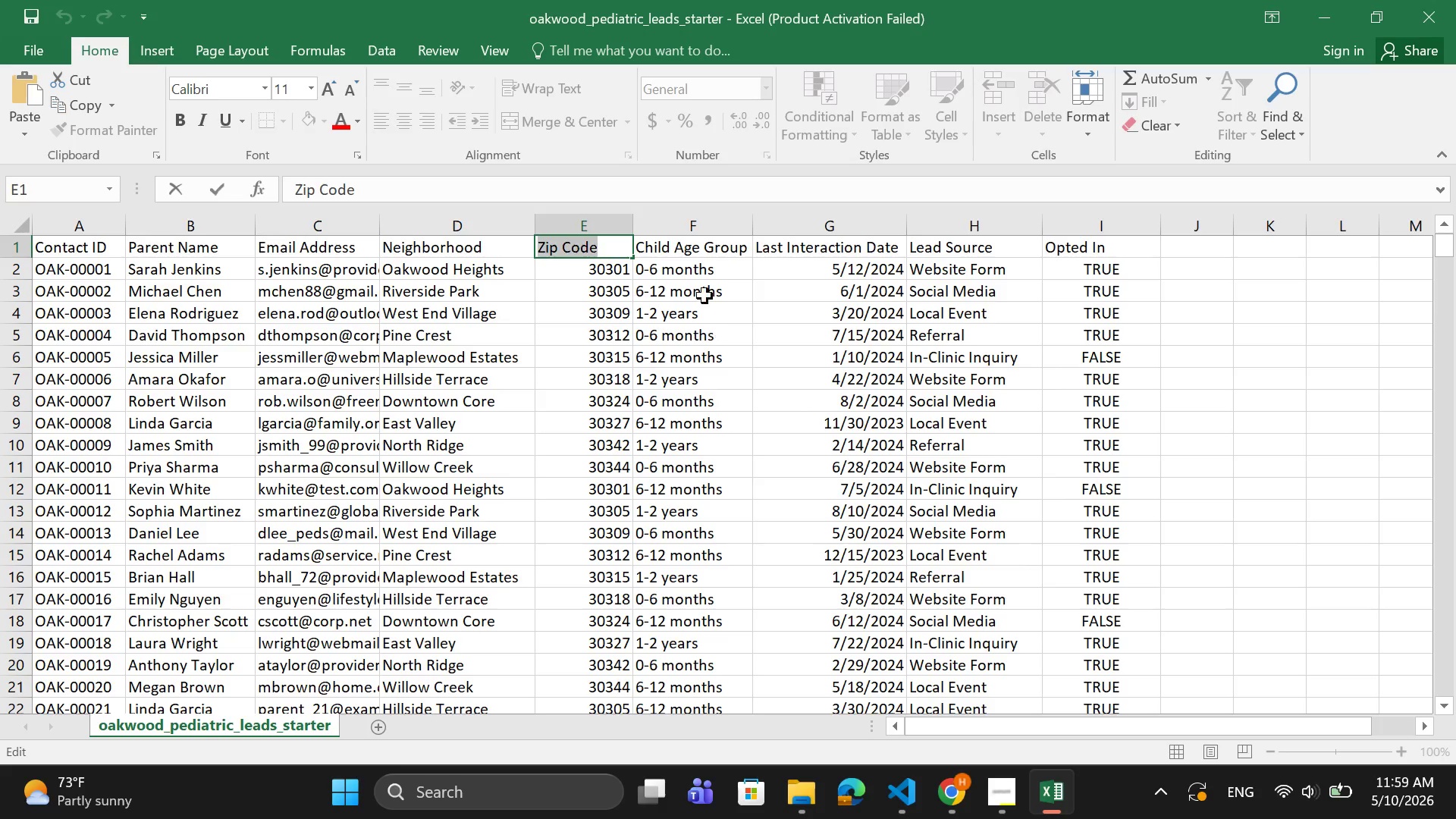 
double_click([706, 246])
 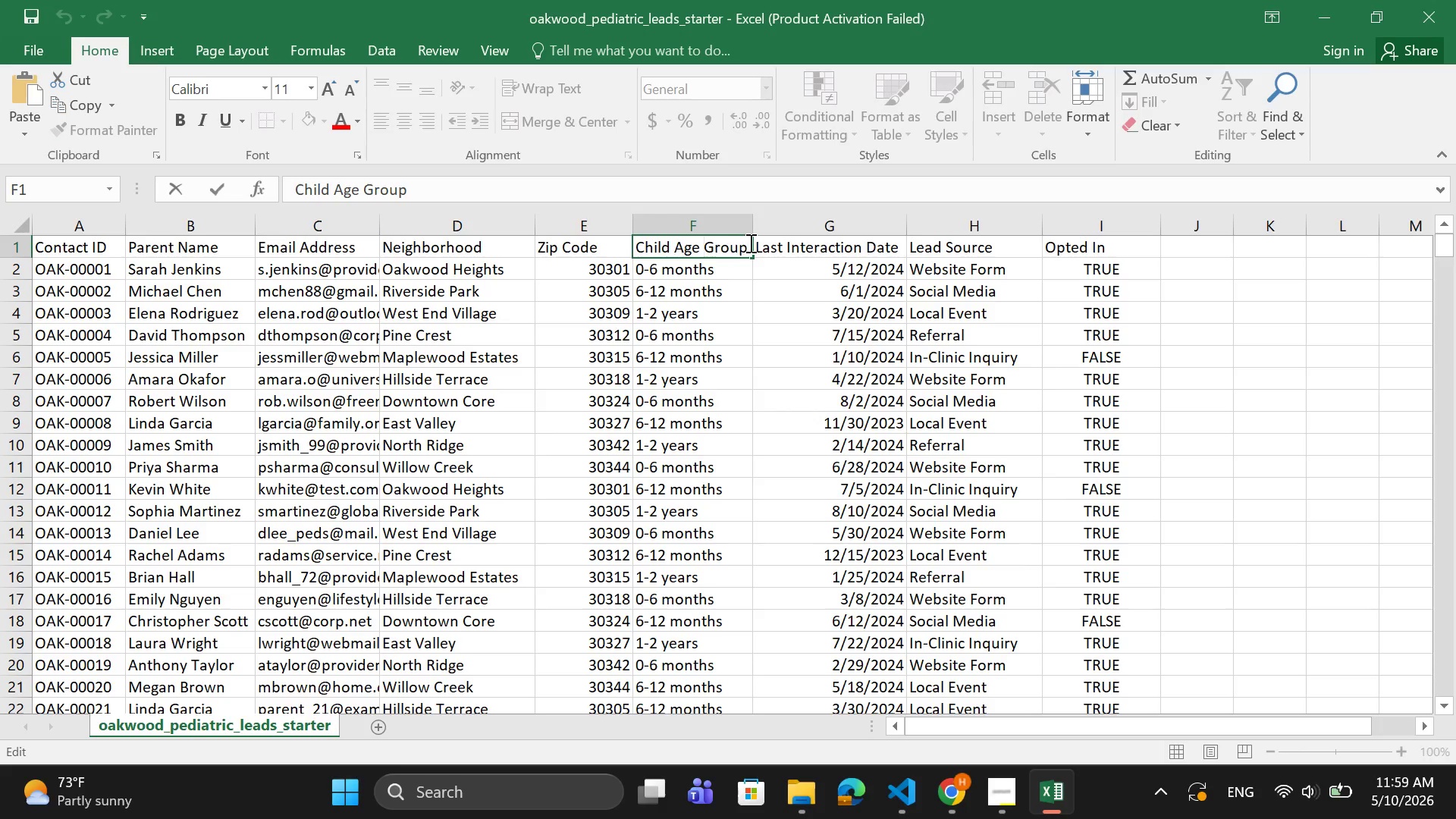 
left_click_drag(start_coordinate=[749, 243], to_coordinate=[635, 237])
 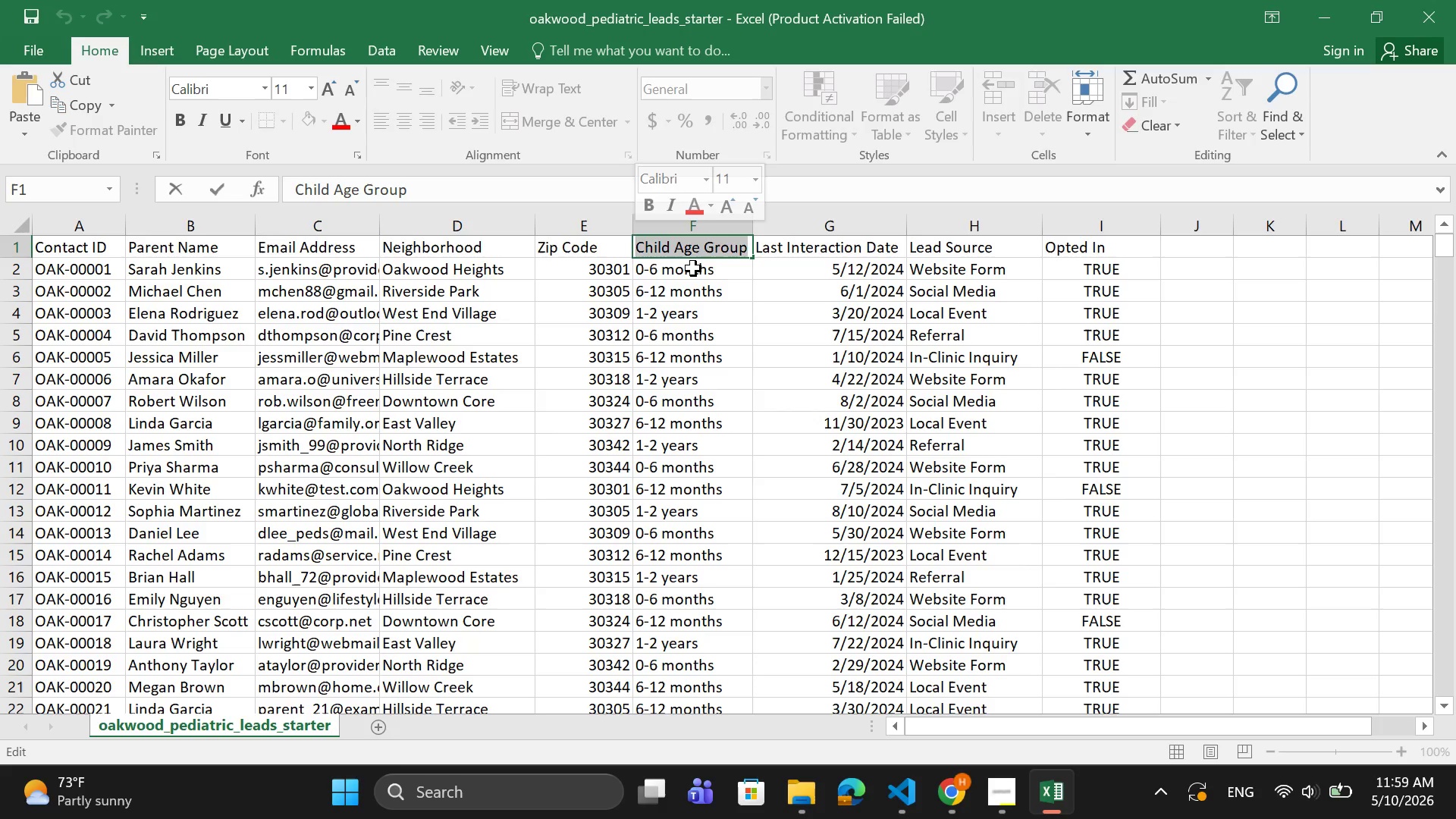 
key(Control+C)
 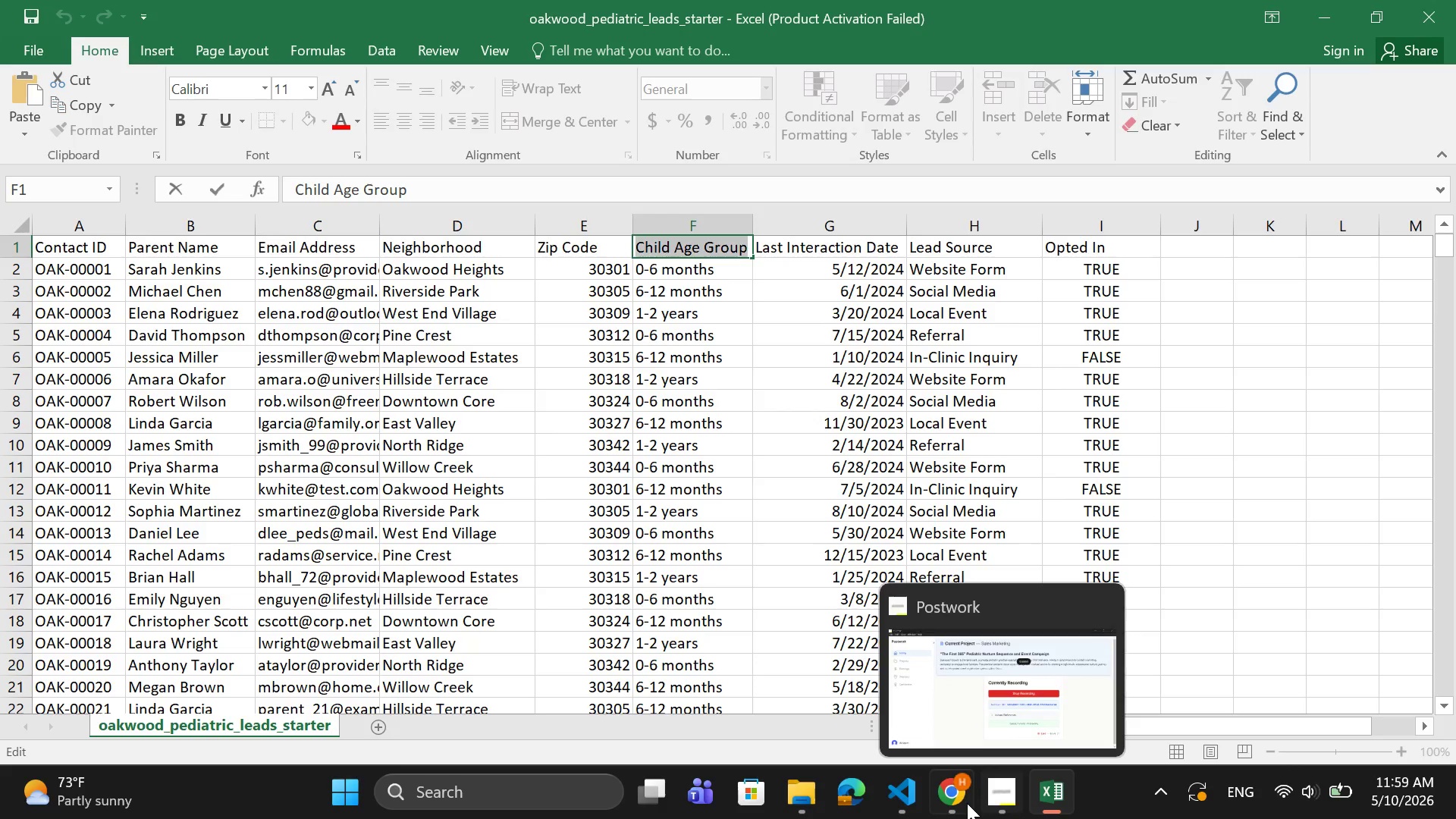 
left_click([959, 803])
 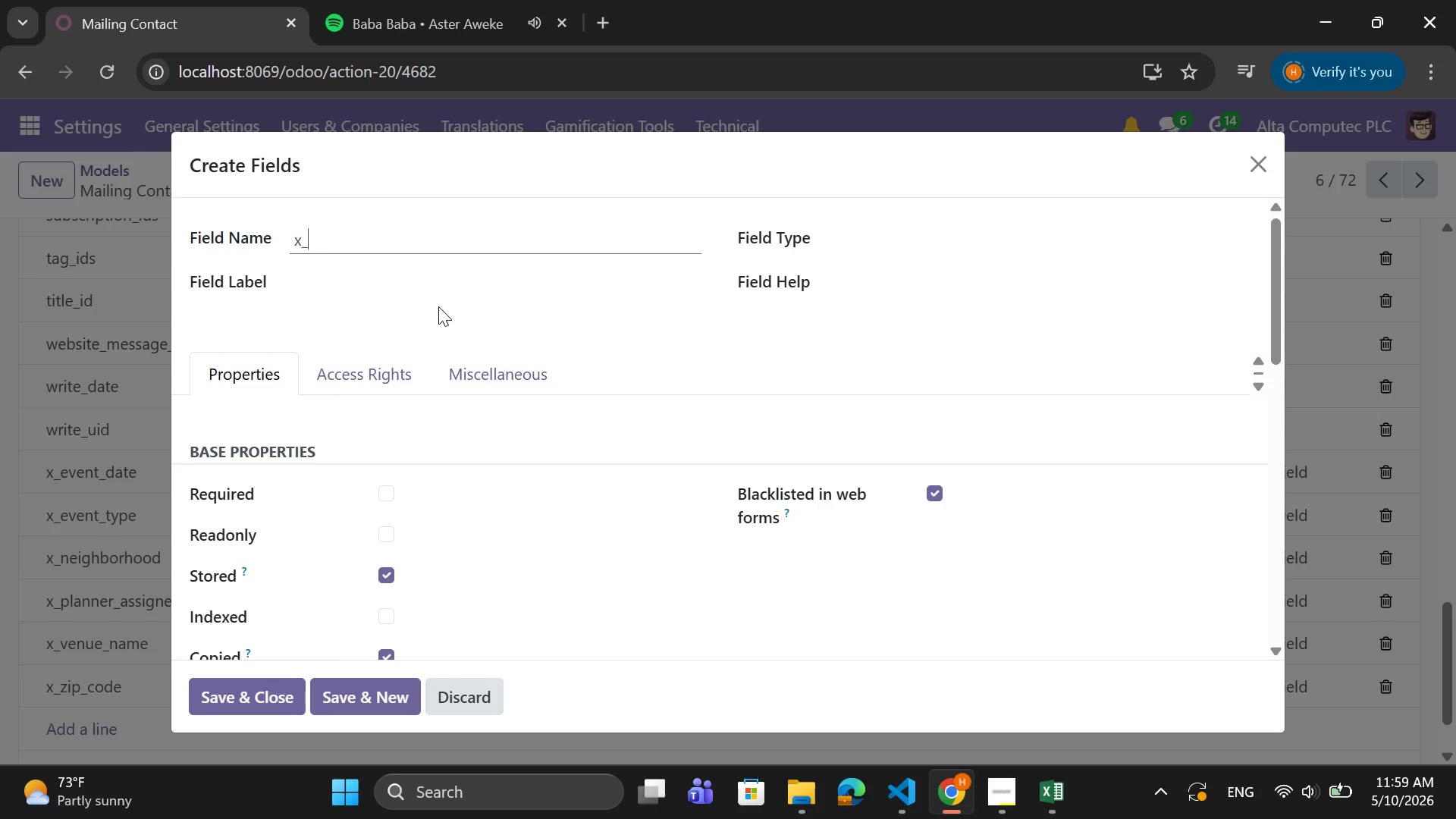 
key(Control+V)
 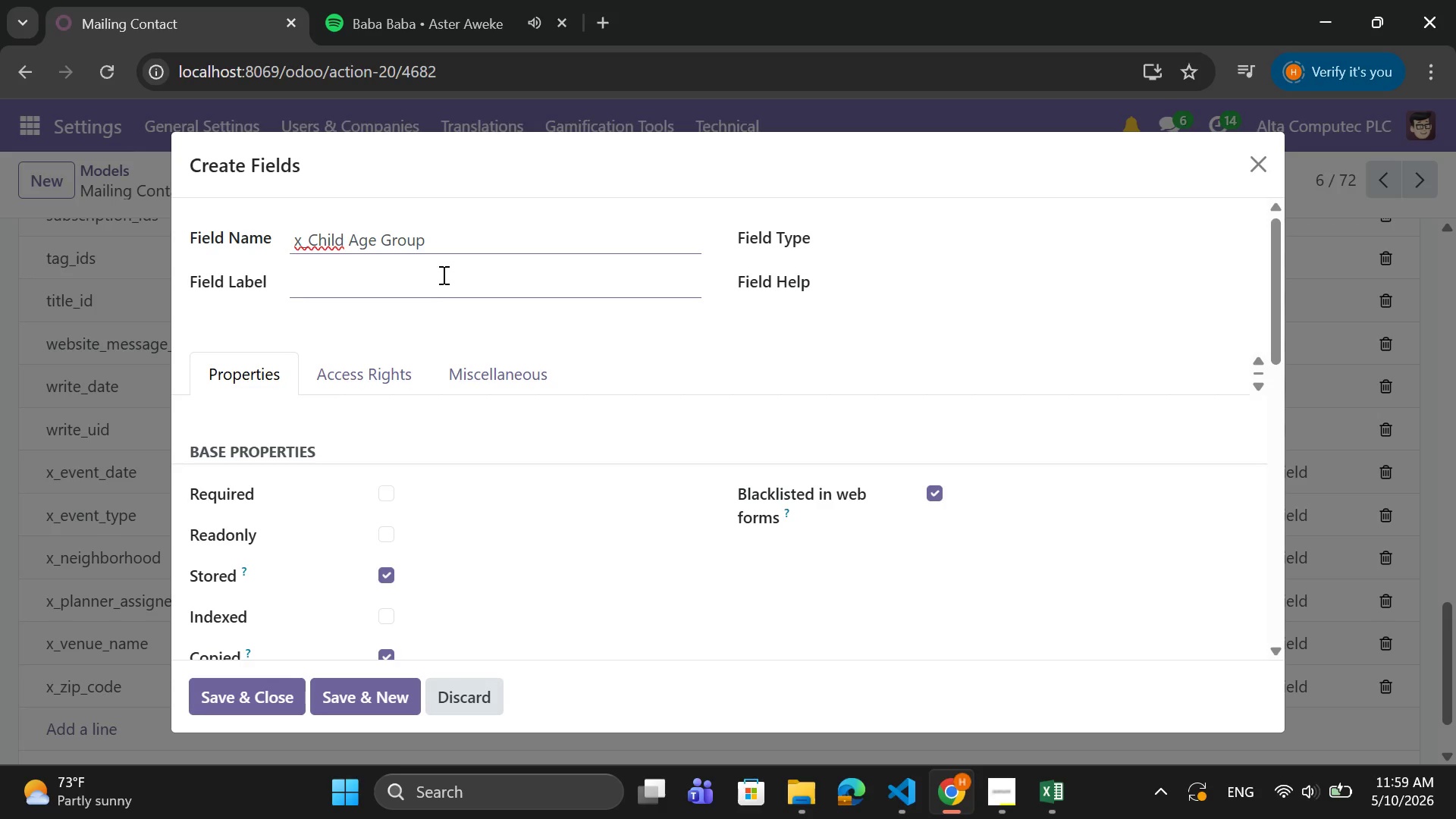 
key(Control+Z)
 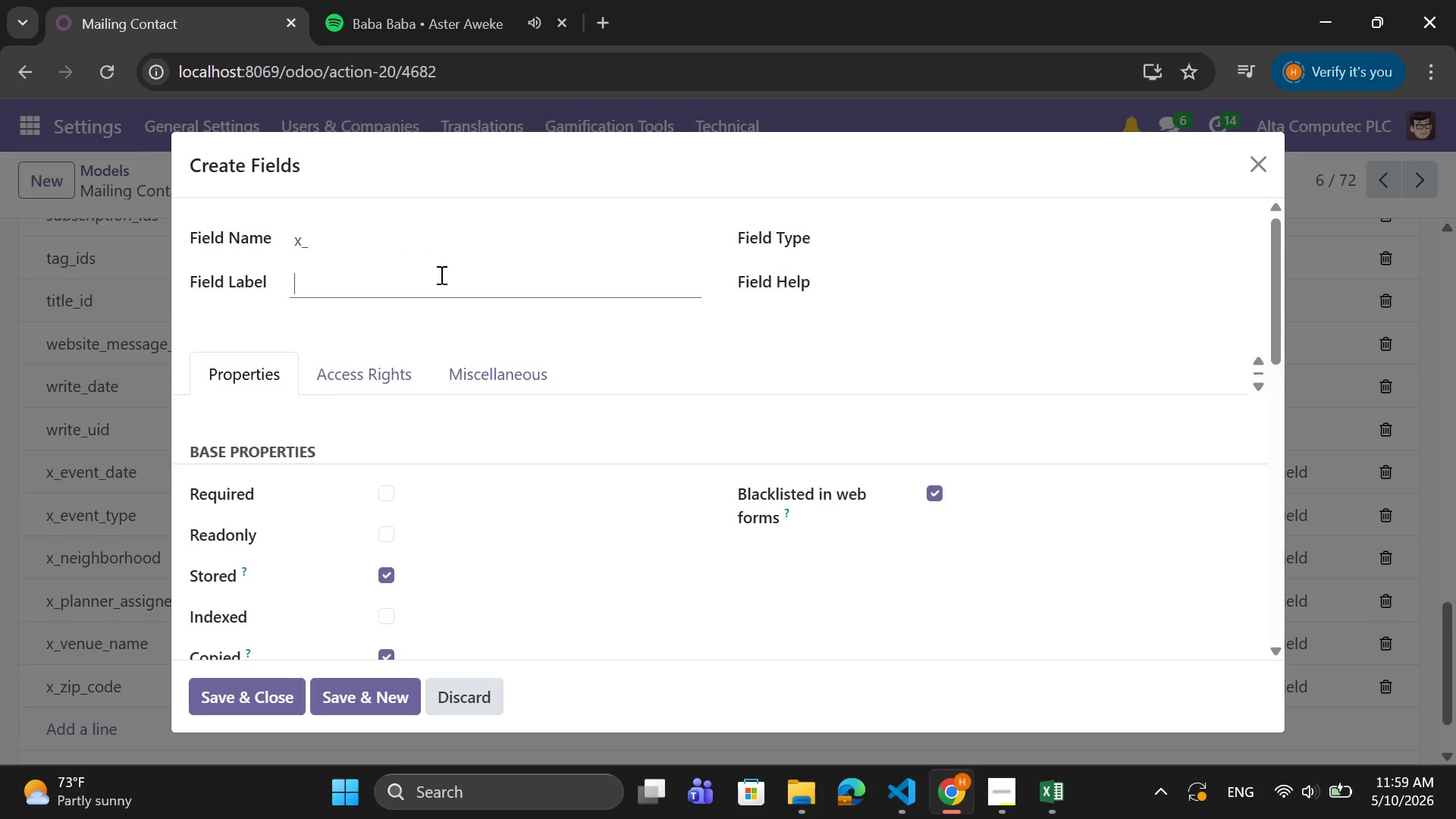 
left_click([440, 275])
 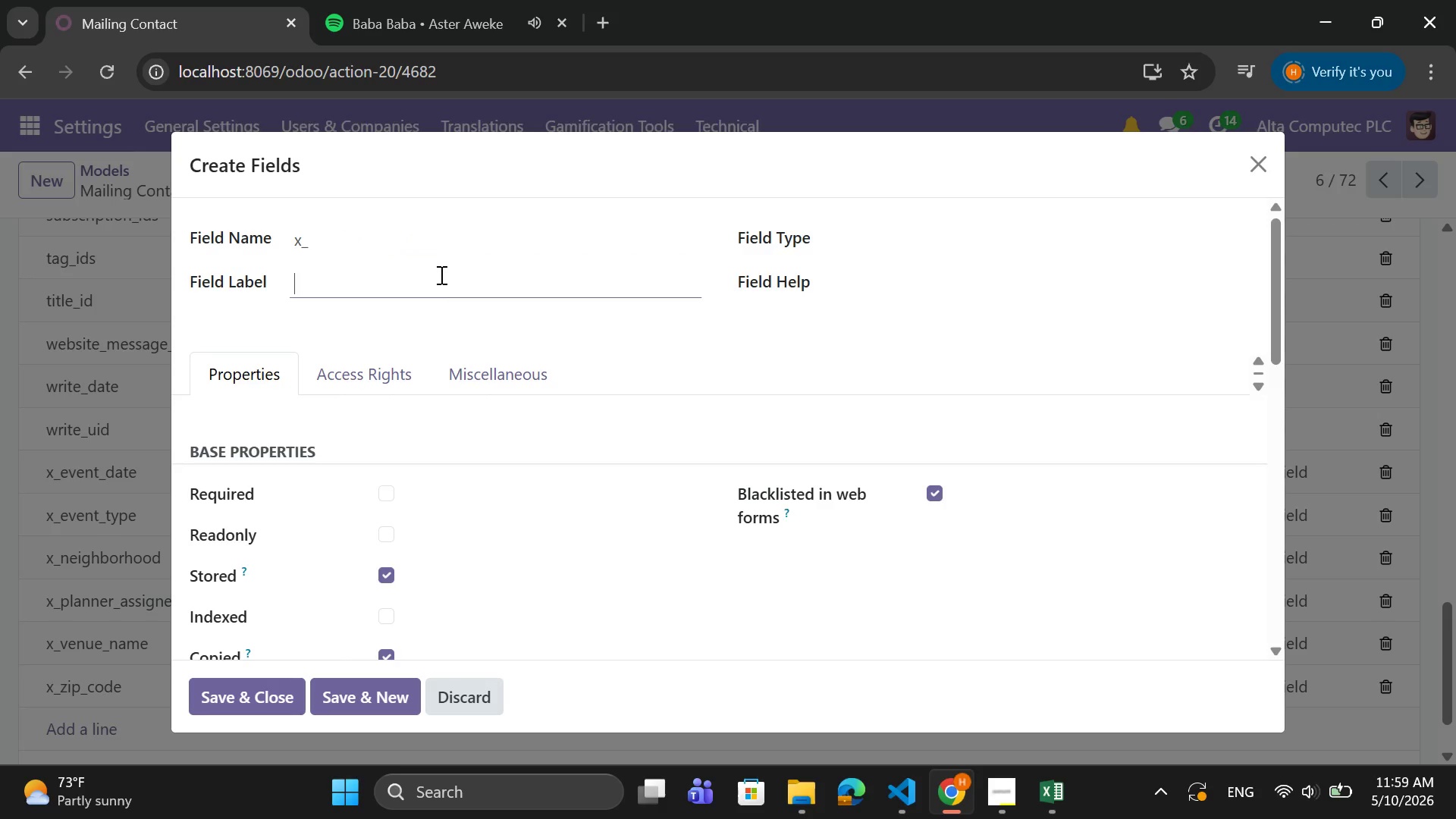 
key(Control+V)
 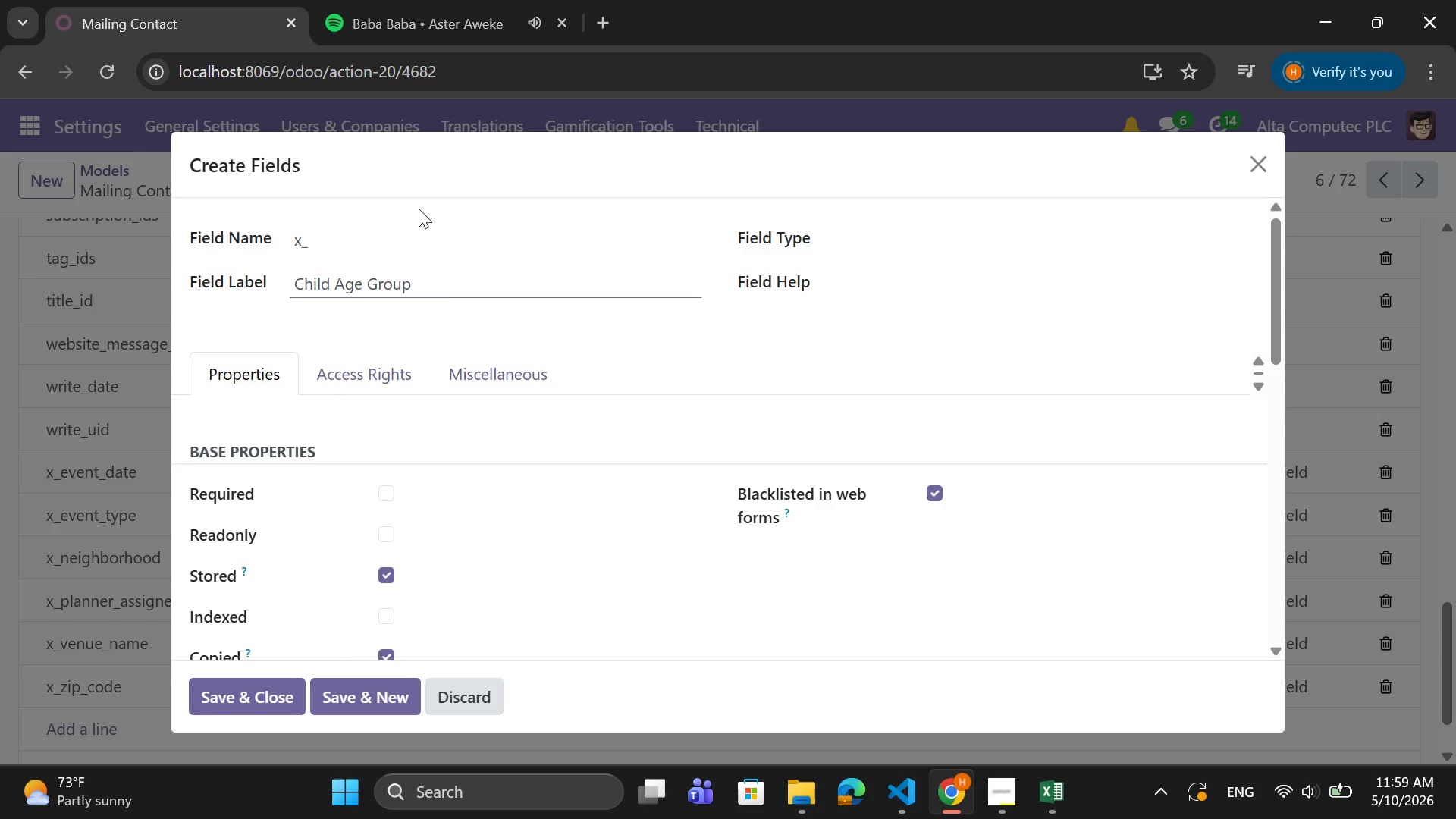 
left_click([385, 234])
 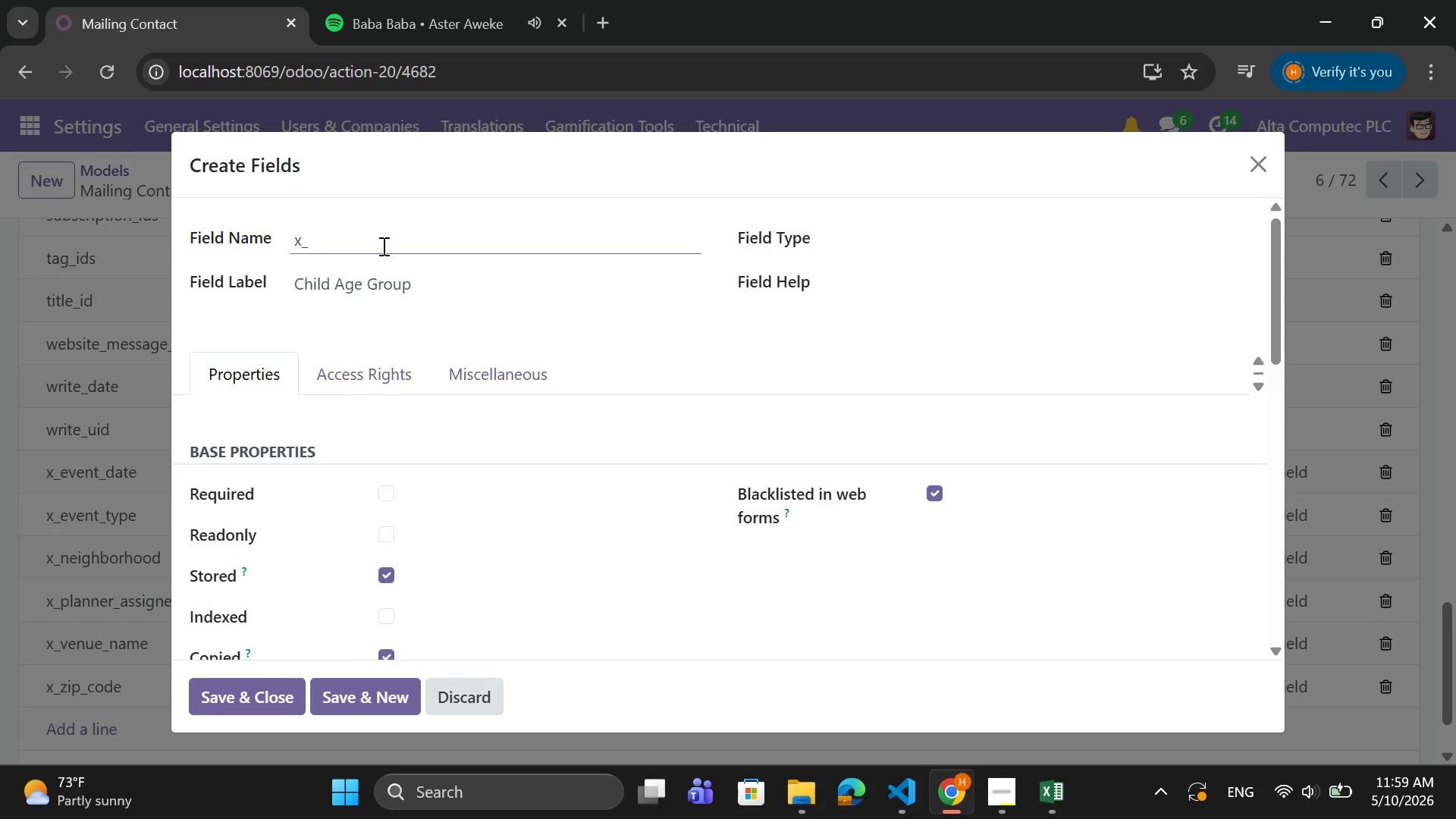 
type(child_age_group)
 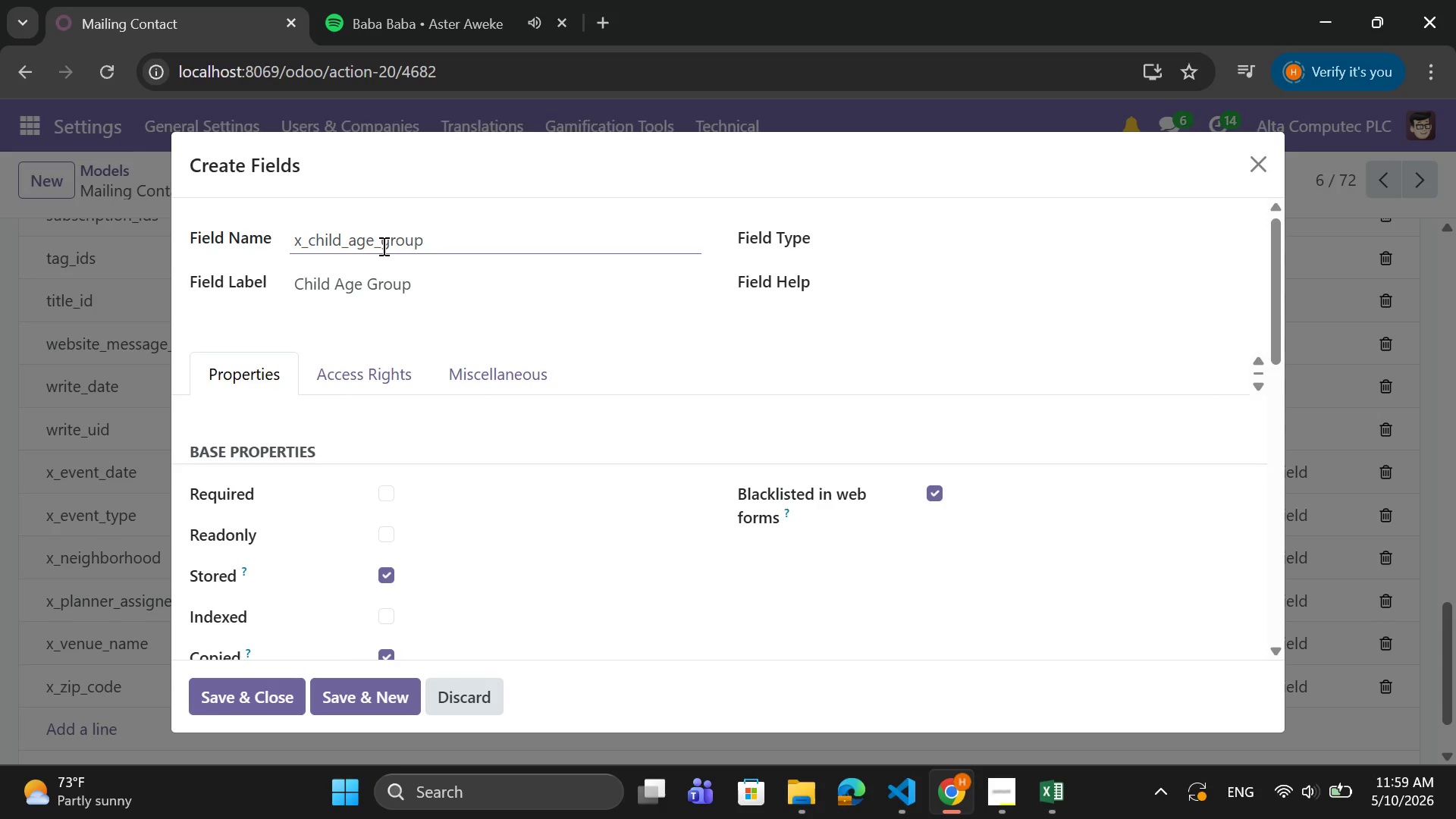 
left_click([852, 239])
 